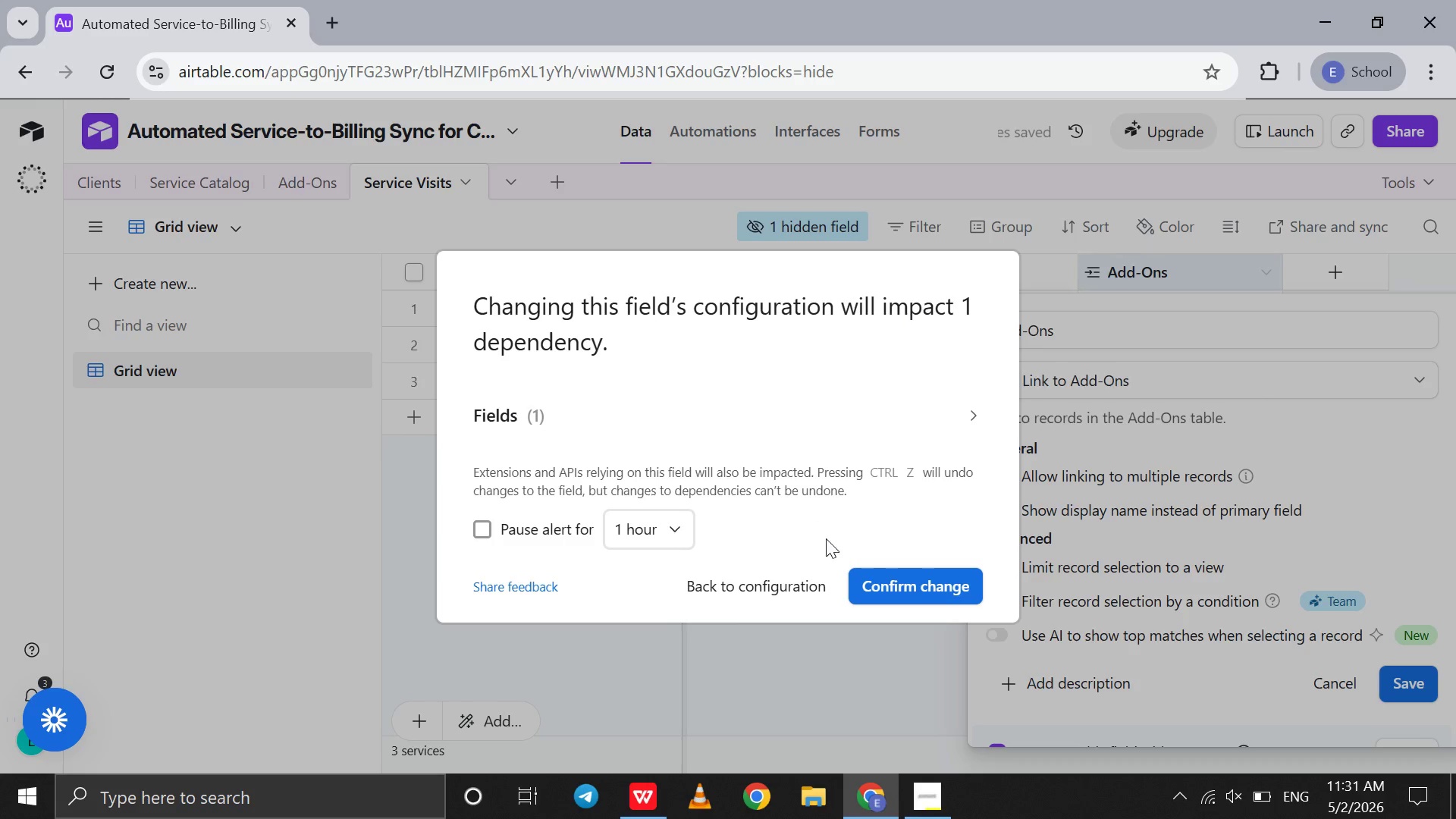 
left_click([850, 571])
 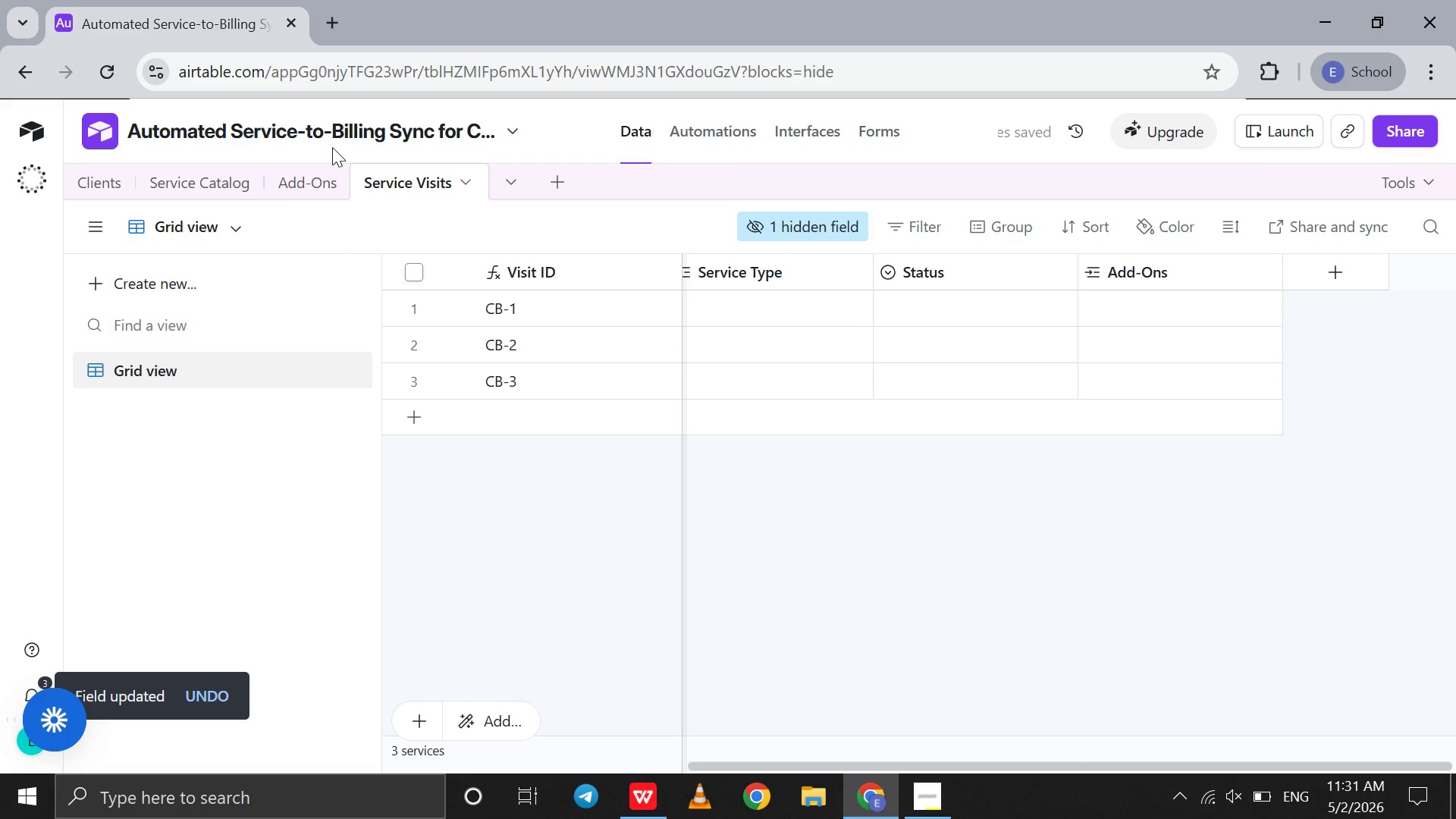 
left_click([302, 178])
 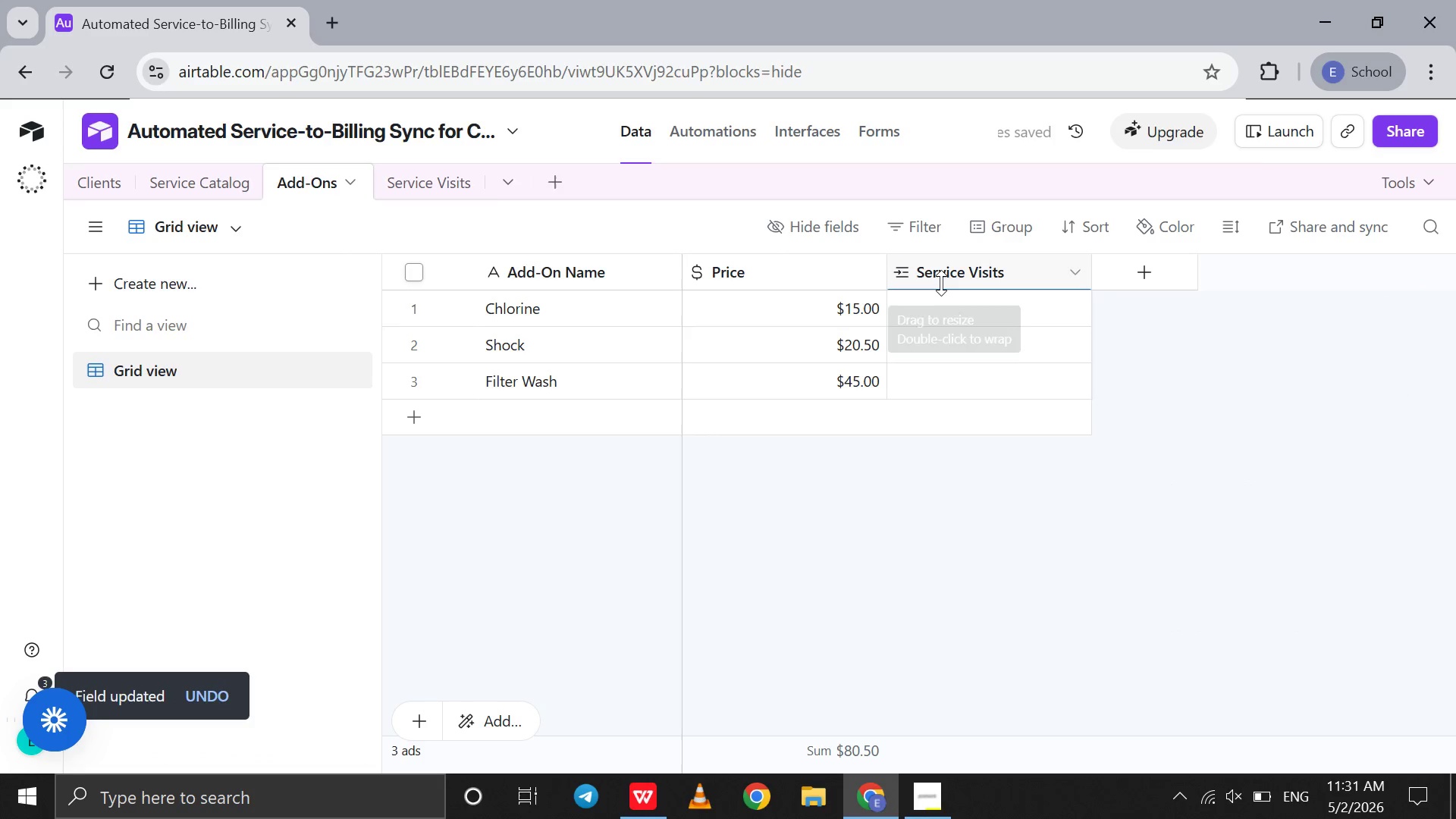 
left_click([950, 265])
 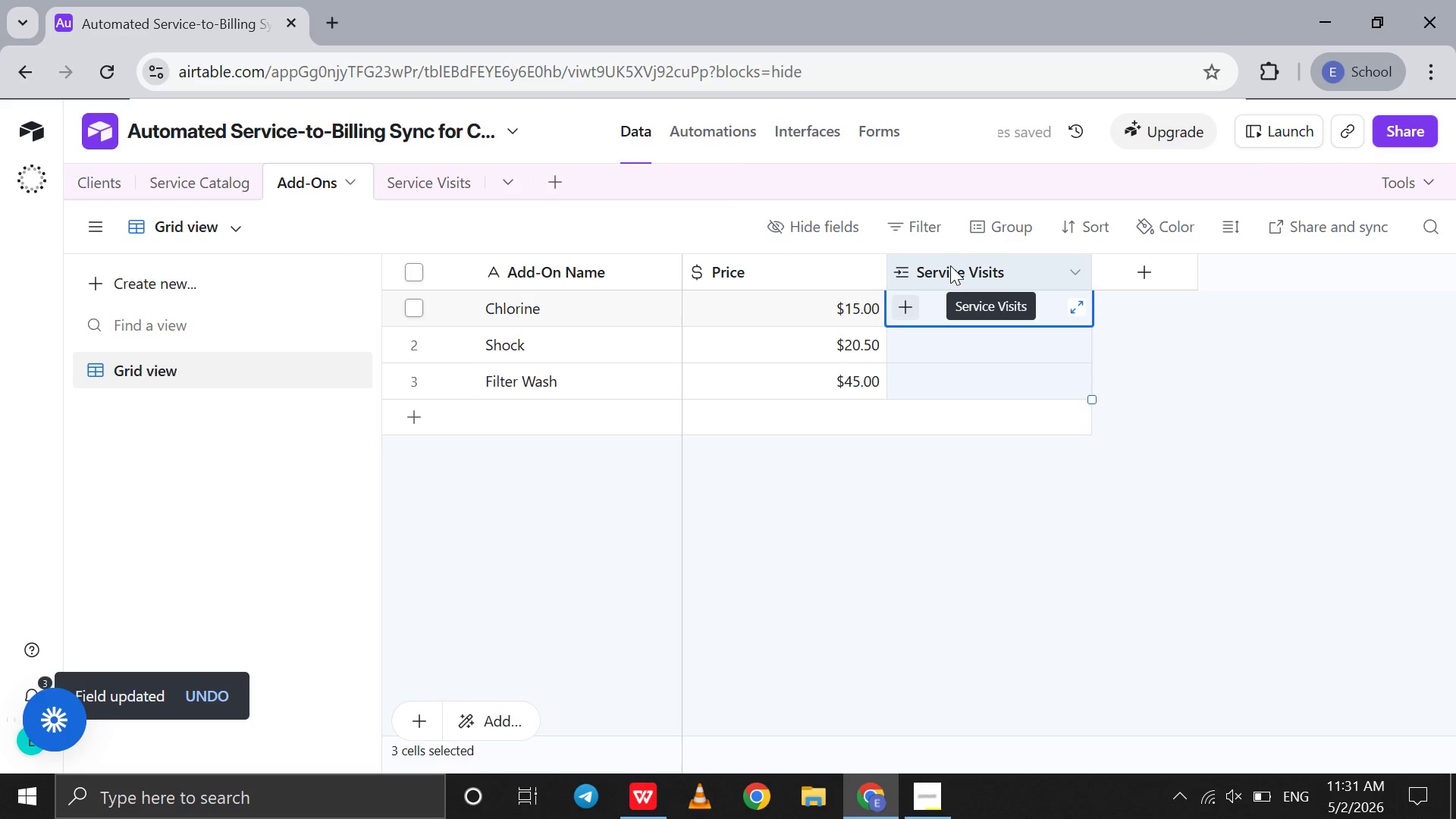 
double_click([950, 265])
 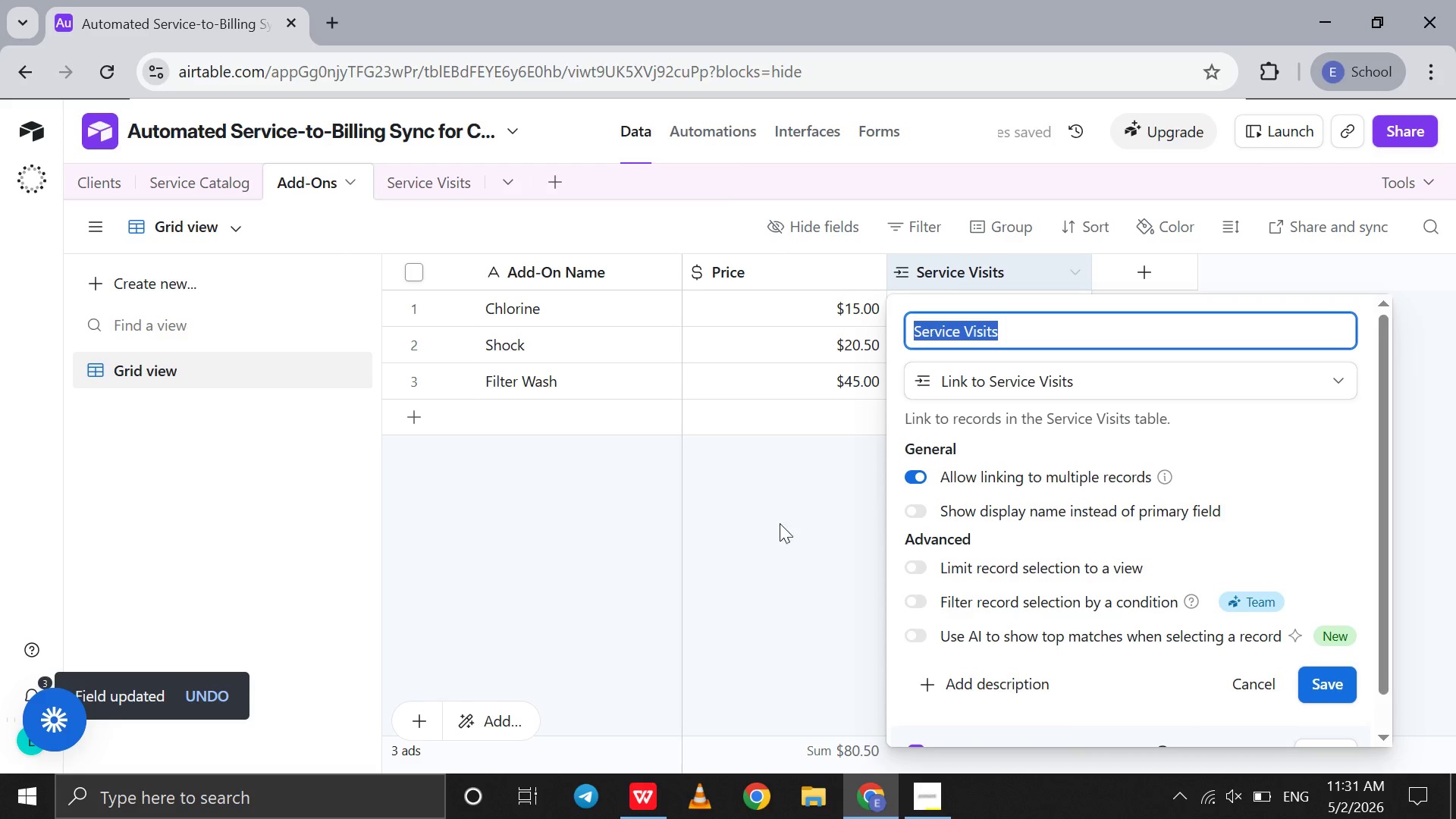 
left_click([780, 523])
 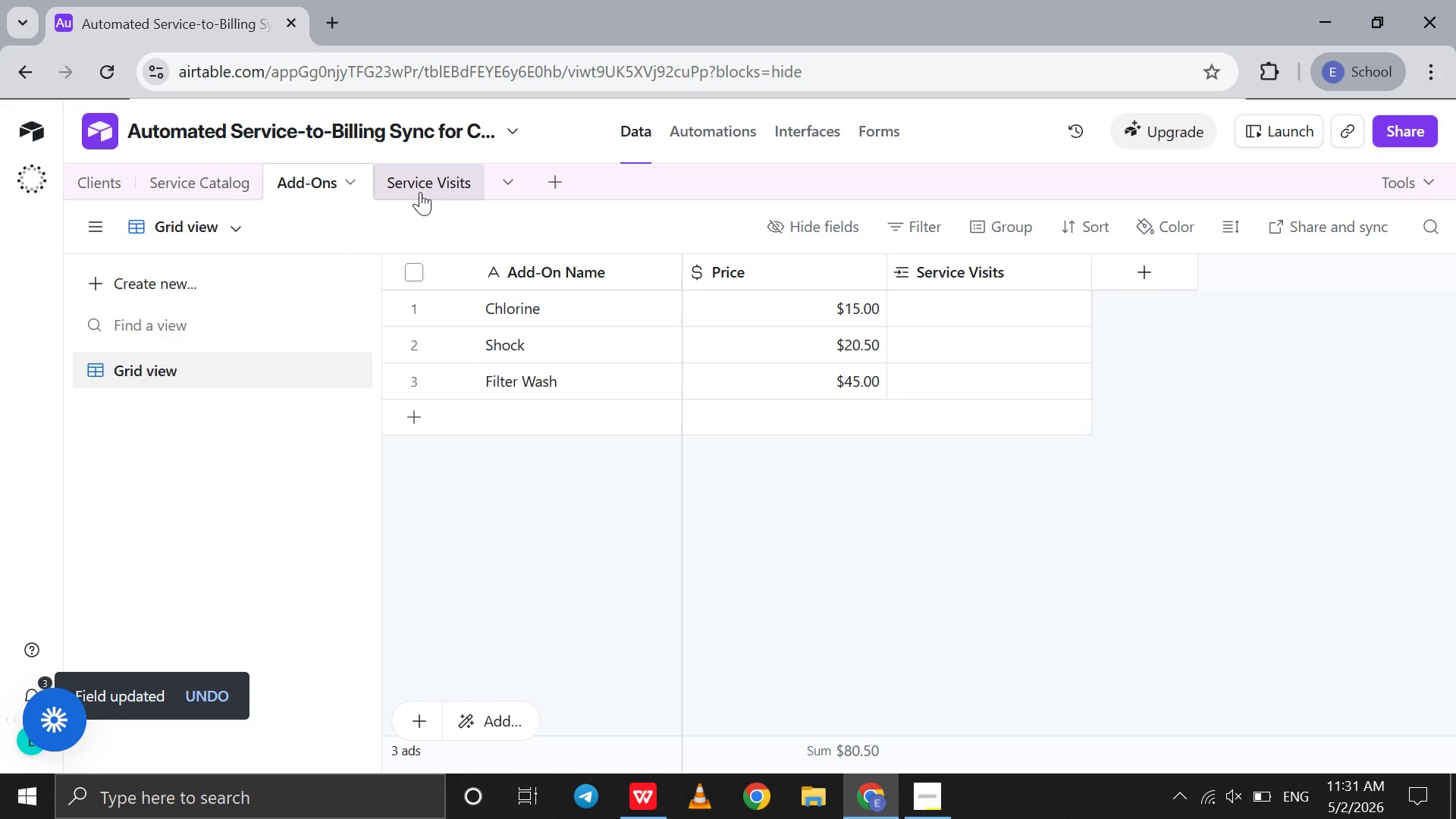 
left_click([420, 192])
 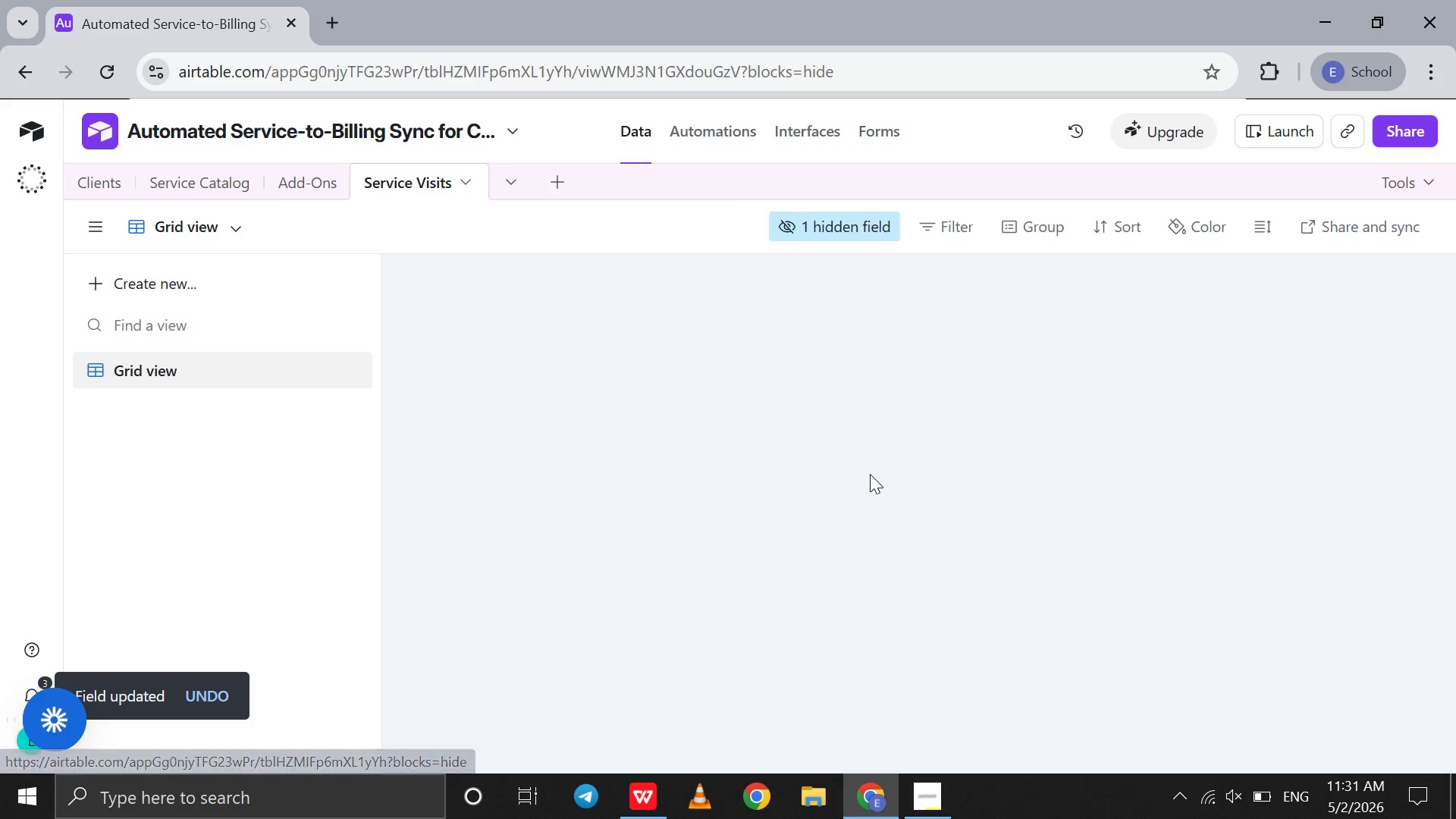 
scroll: coordinate [870, 474], scroll_direction: down, amount: 24.0
 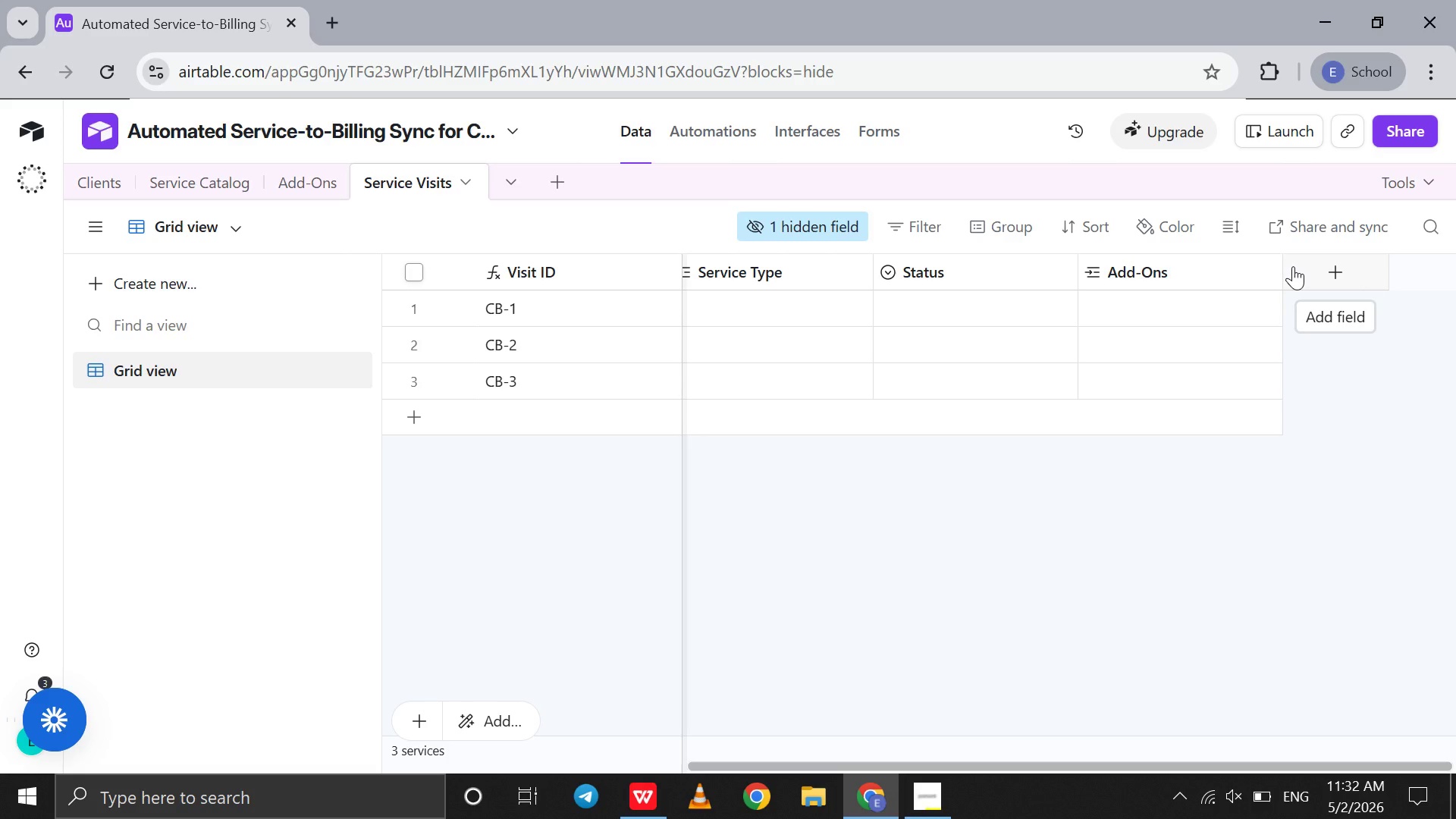 
wait(28.79)
 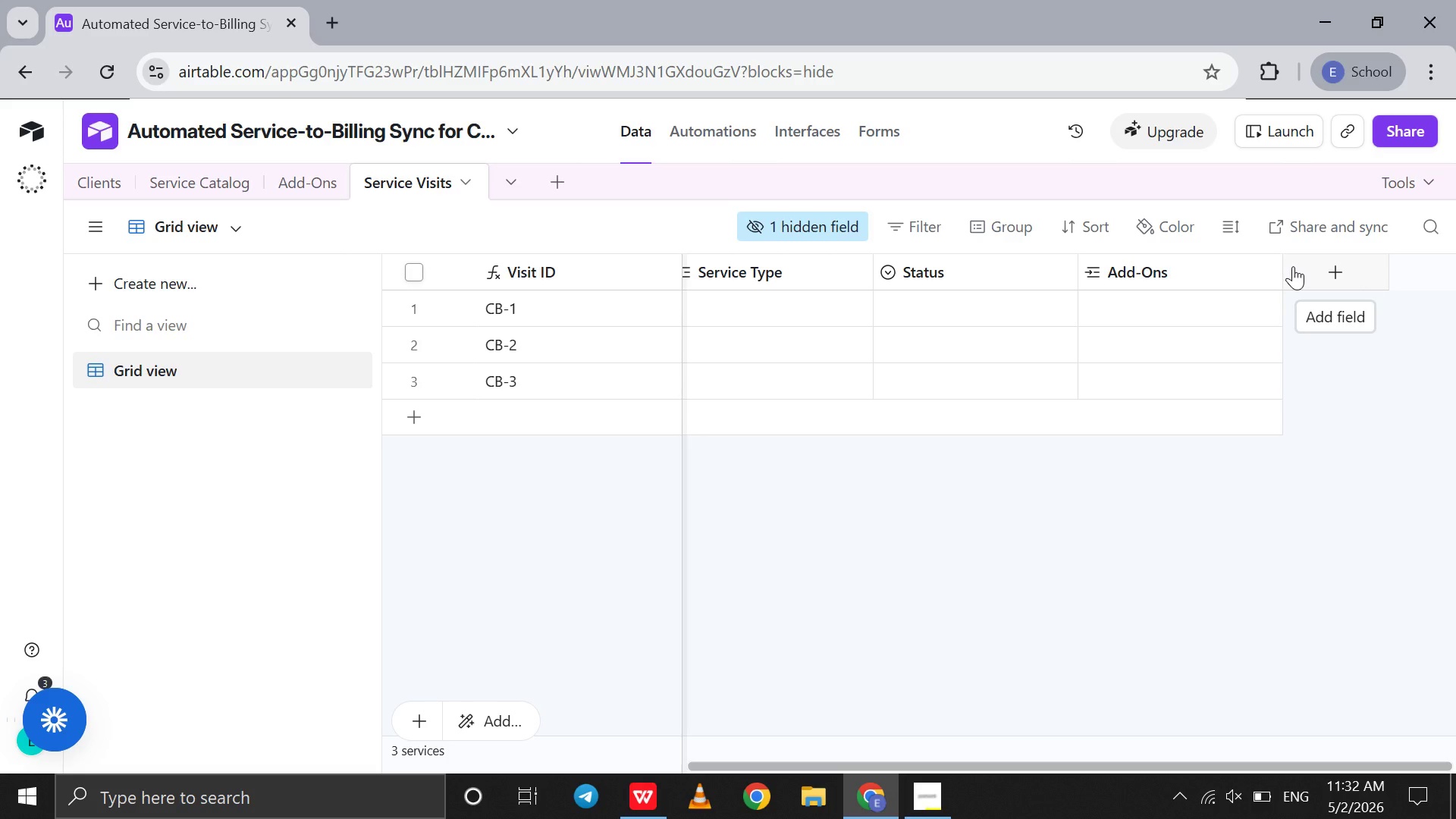 
left_click([634, 802])
 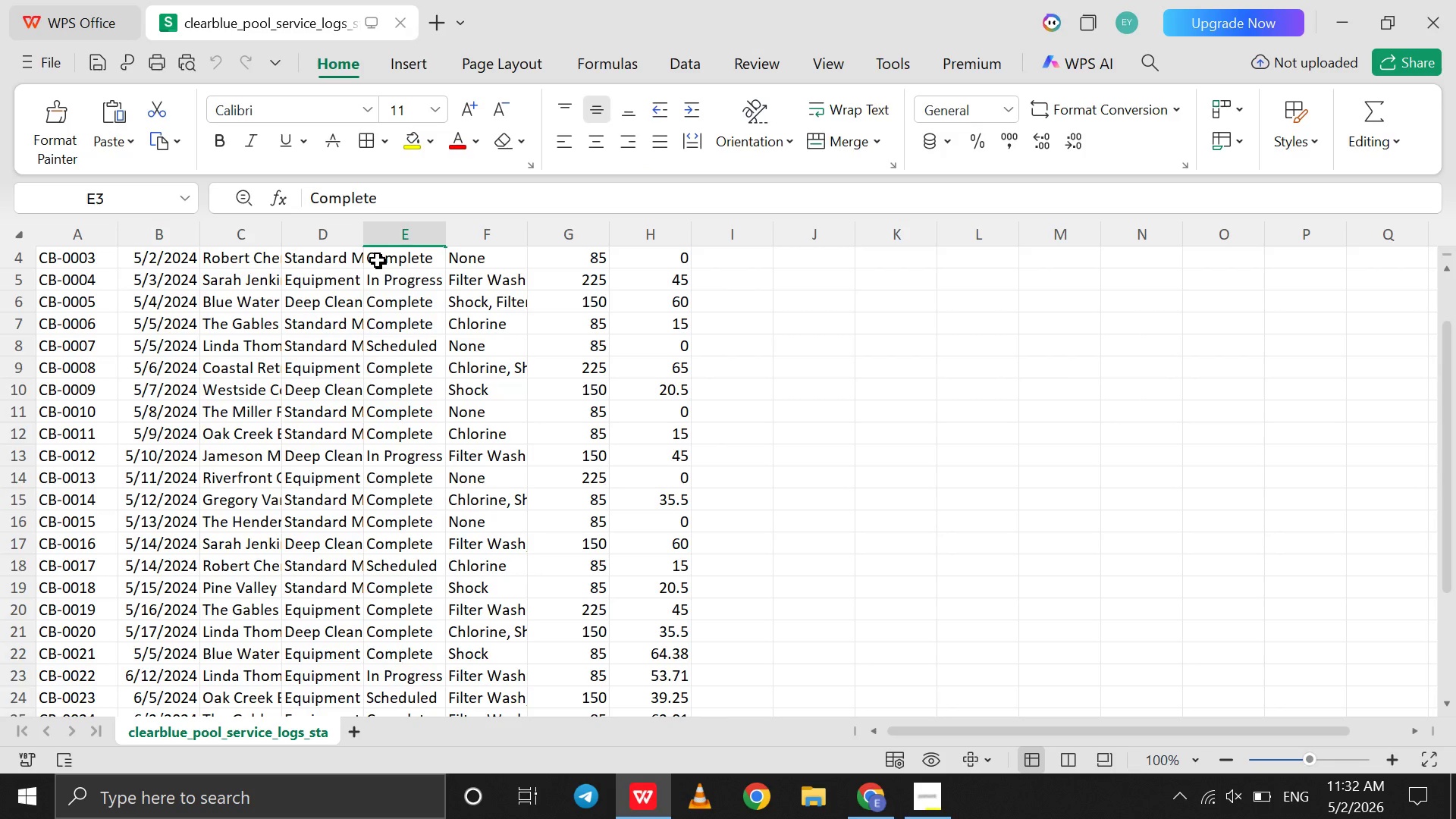 
scroll: coordinate [389, 260], scroll_direction: up, amount: 68.0
 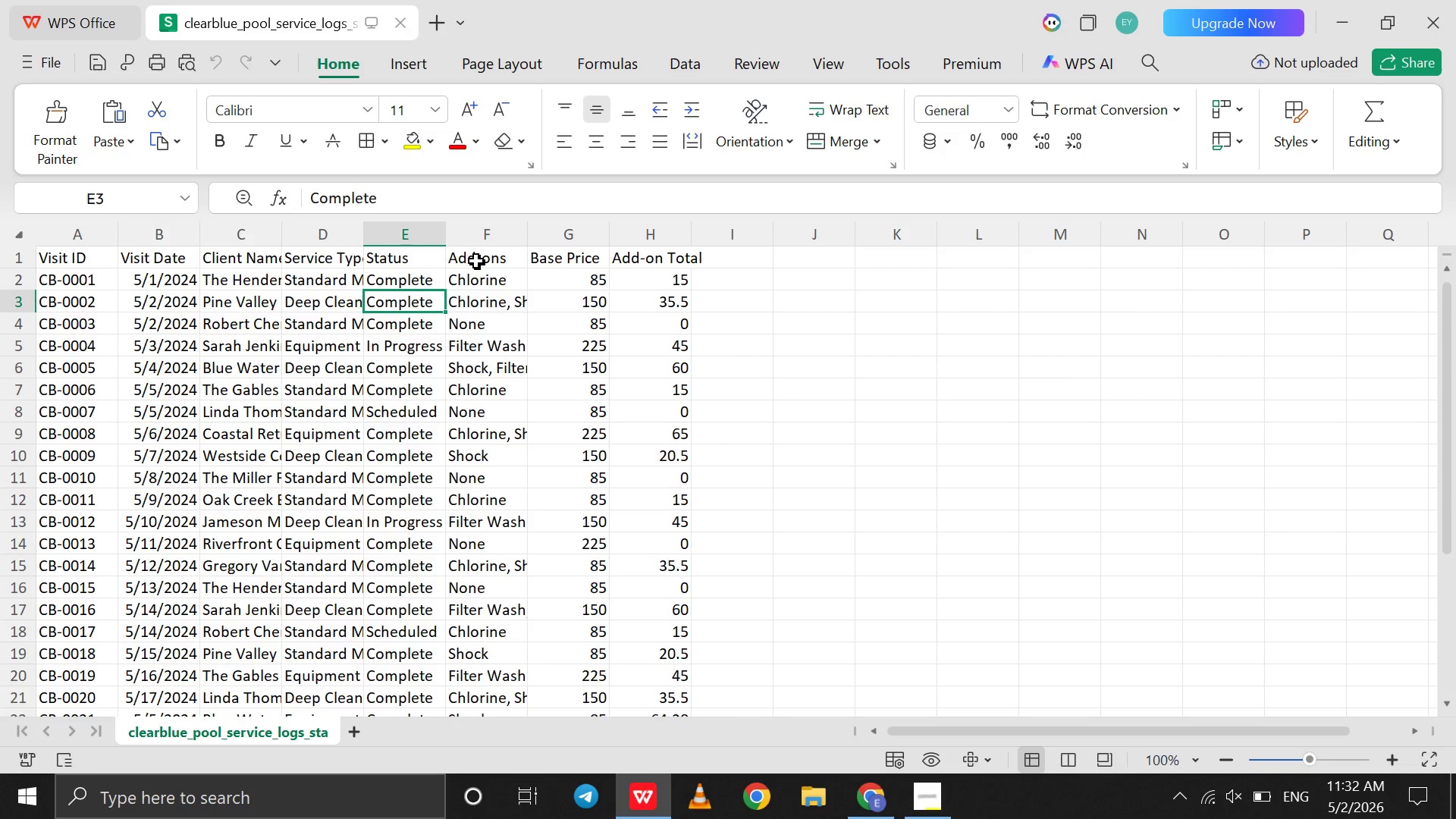 
left_click([476, 261])
 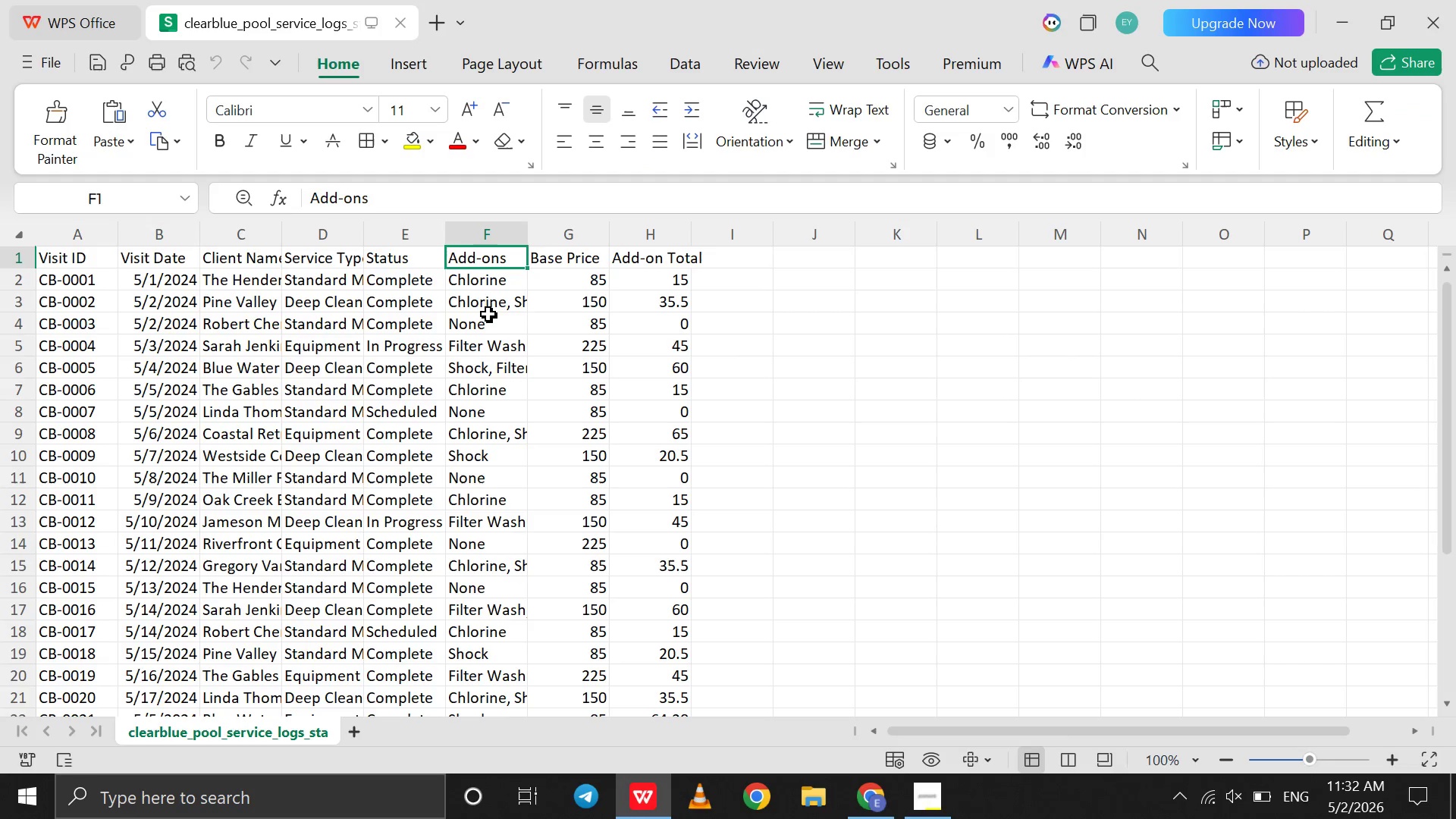 
left_click([490, 313])
 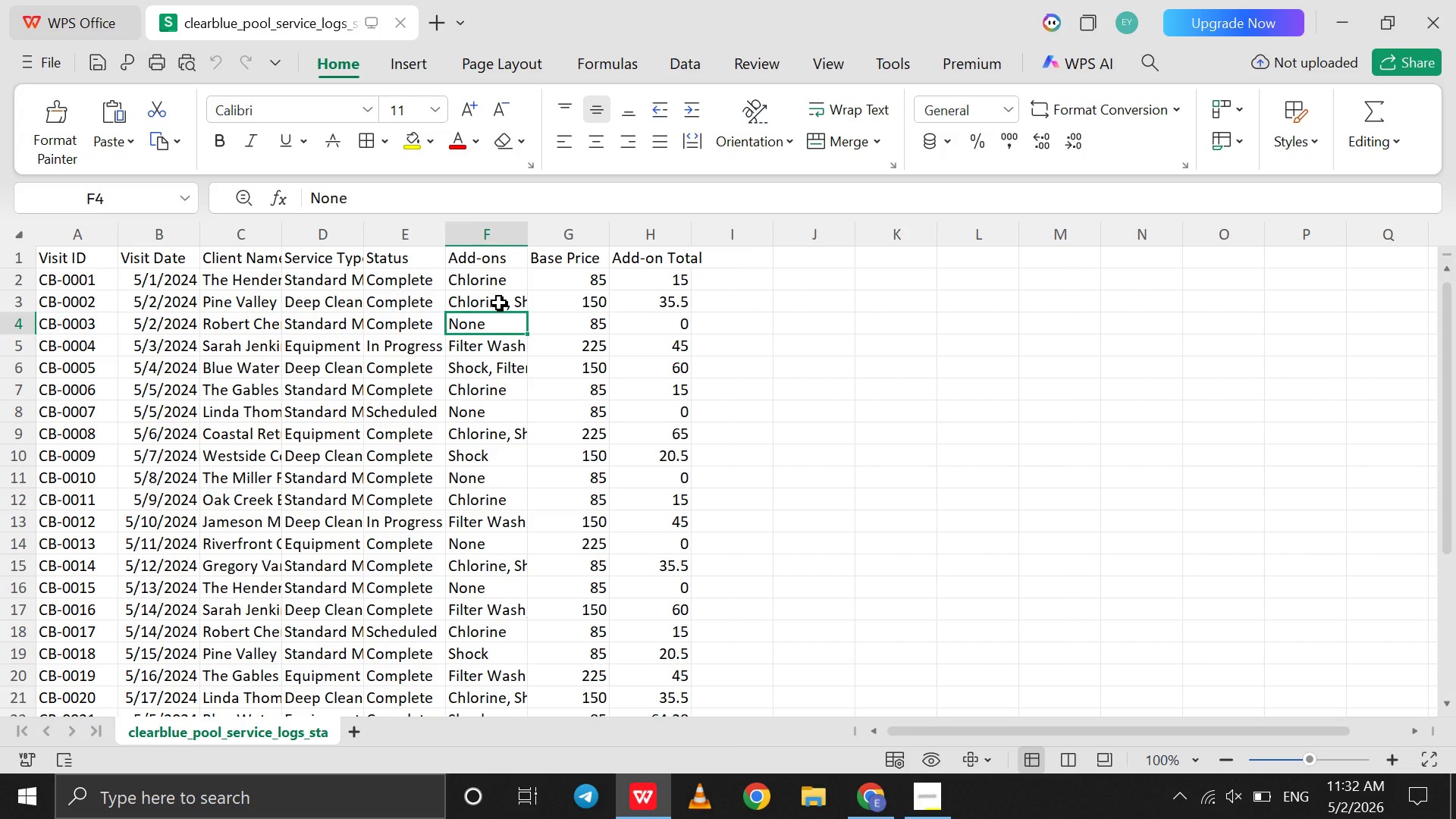 
left_click([499, 303])
 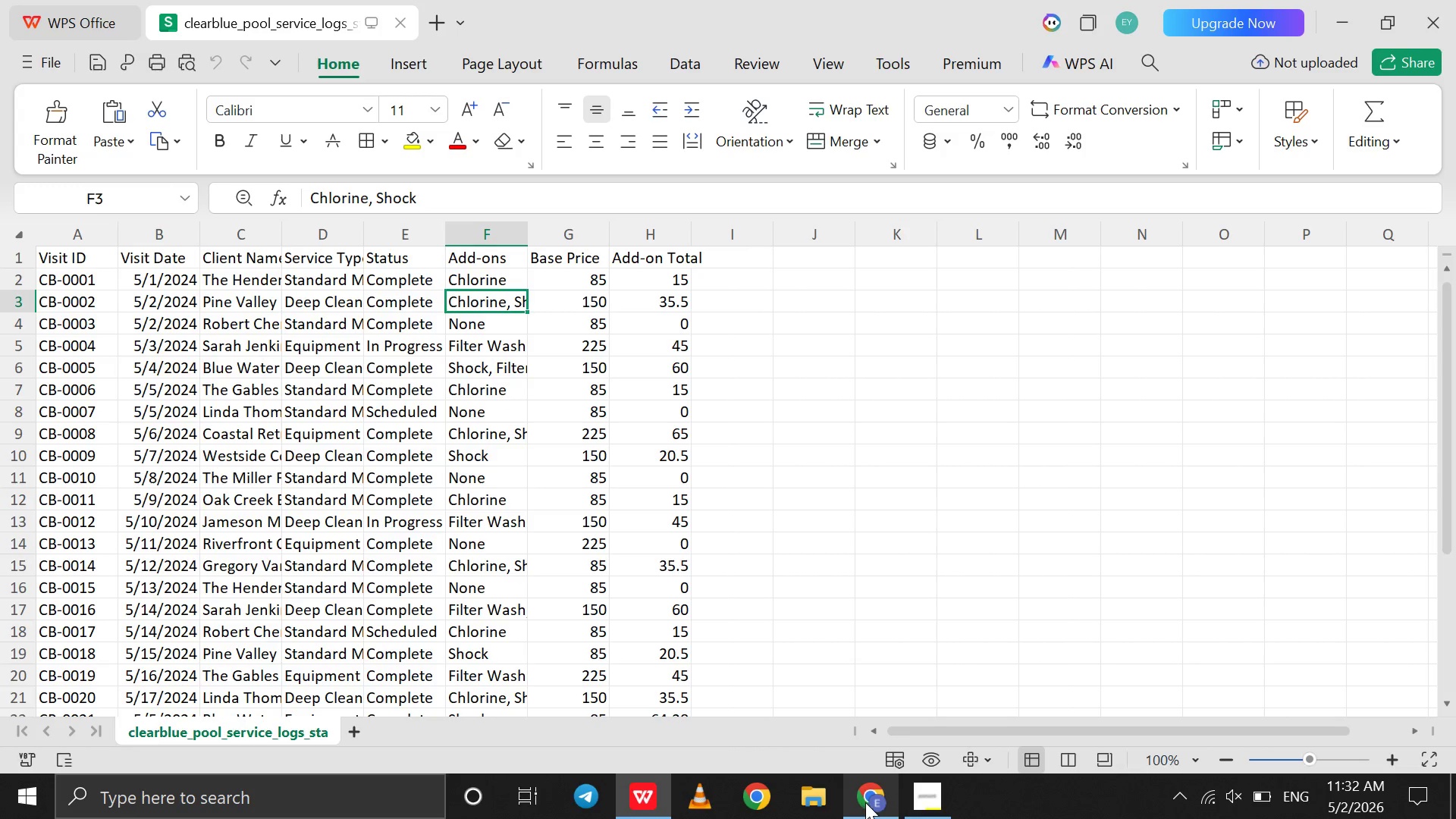 
left_click([865, 802])
 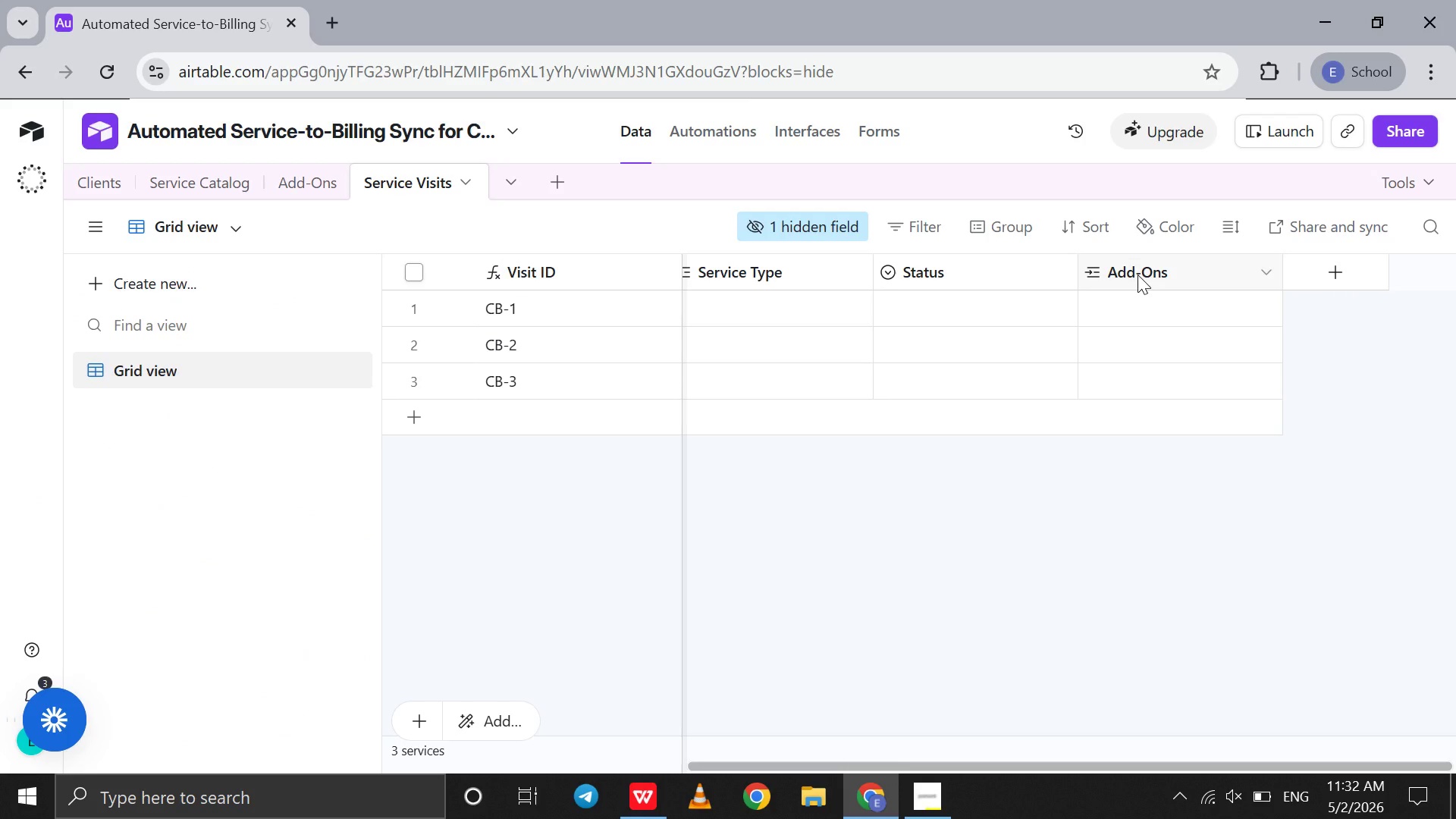 
double_click([1138, 275])
 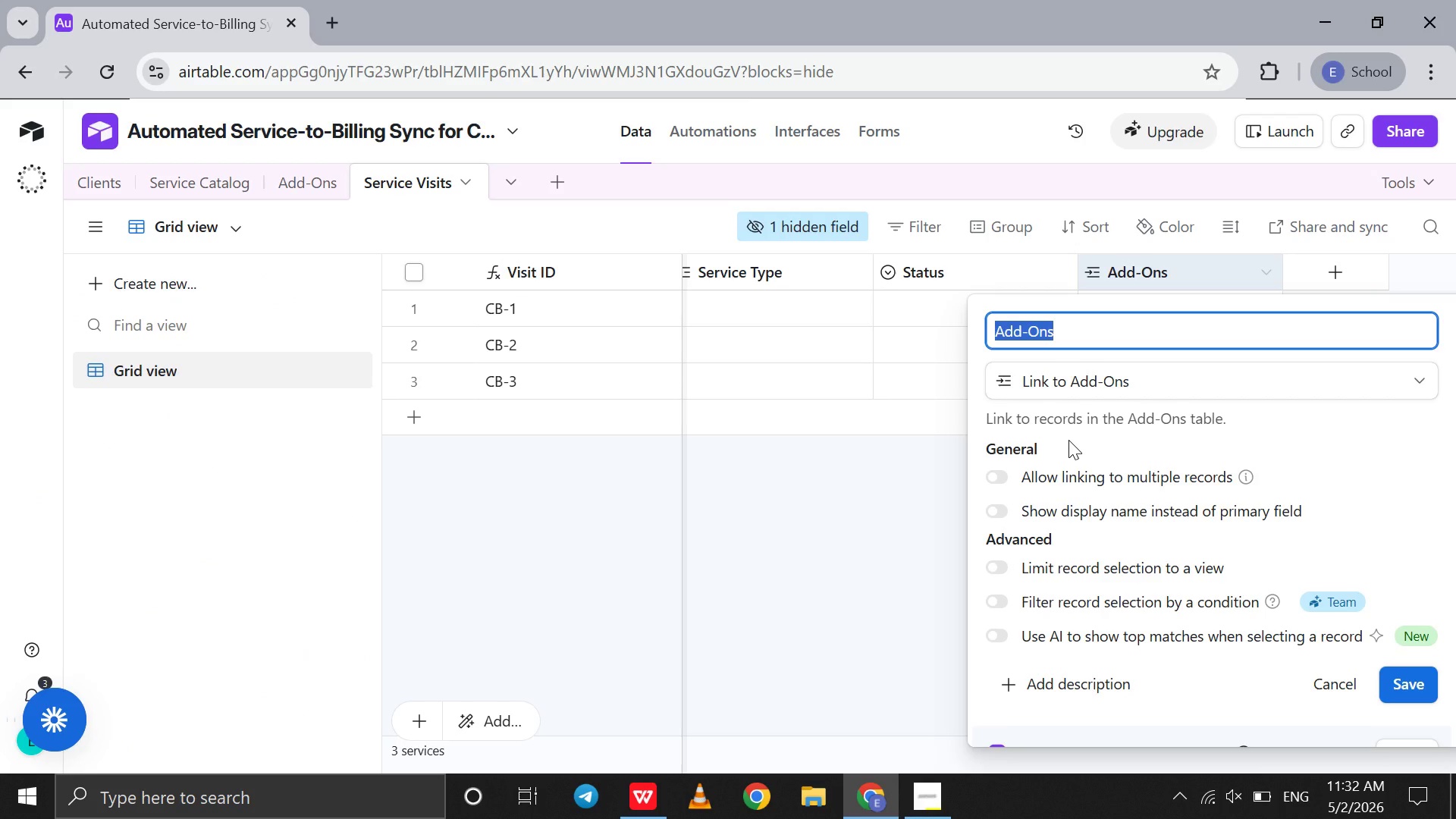 
left_click([1064, 483])
 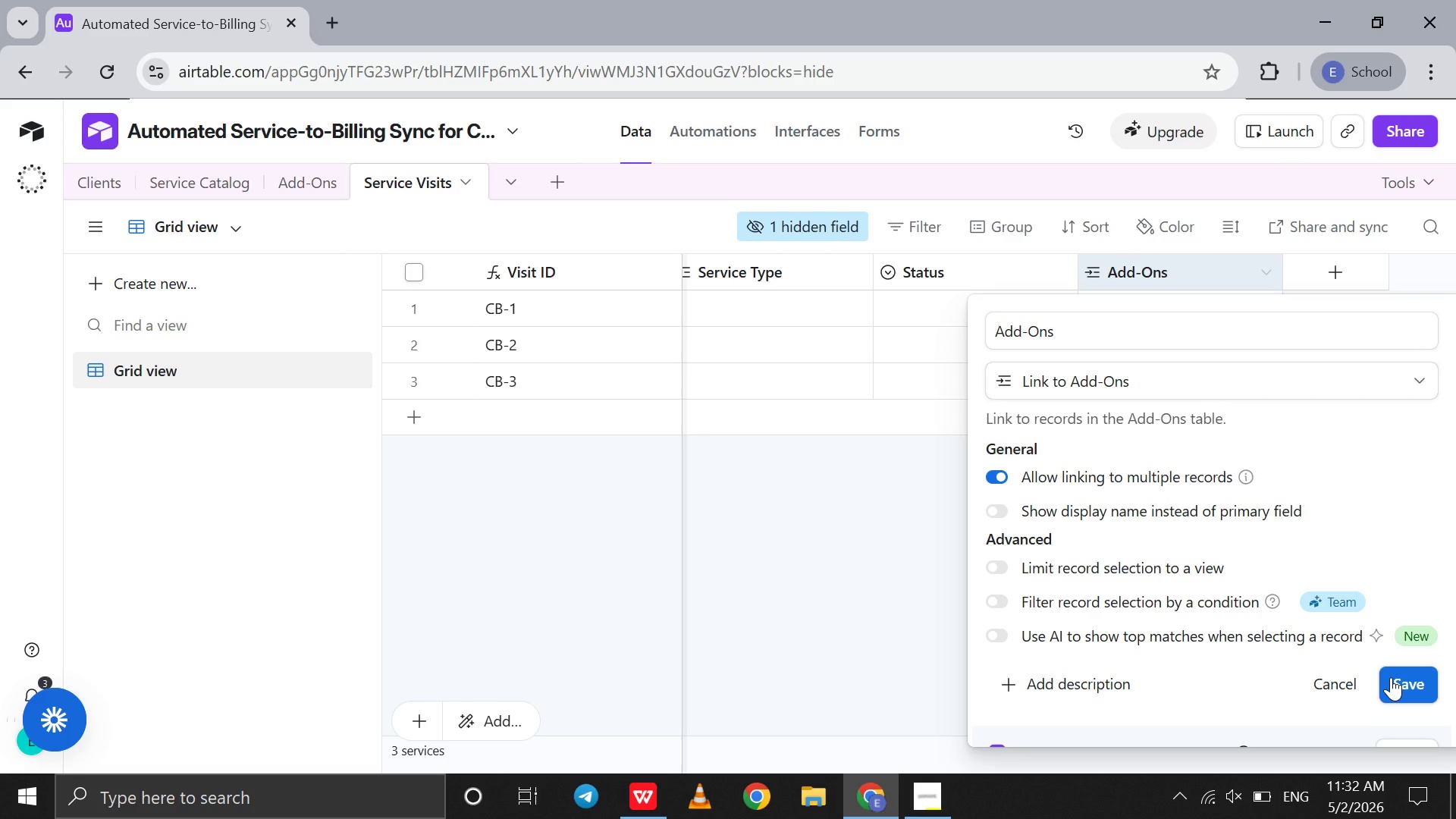 
left_click([1391, 677])
 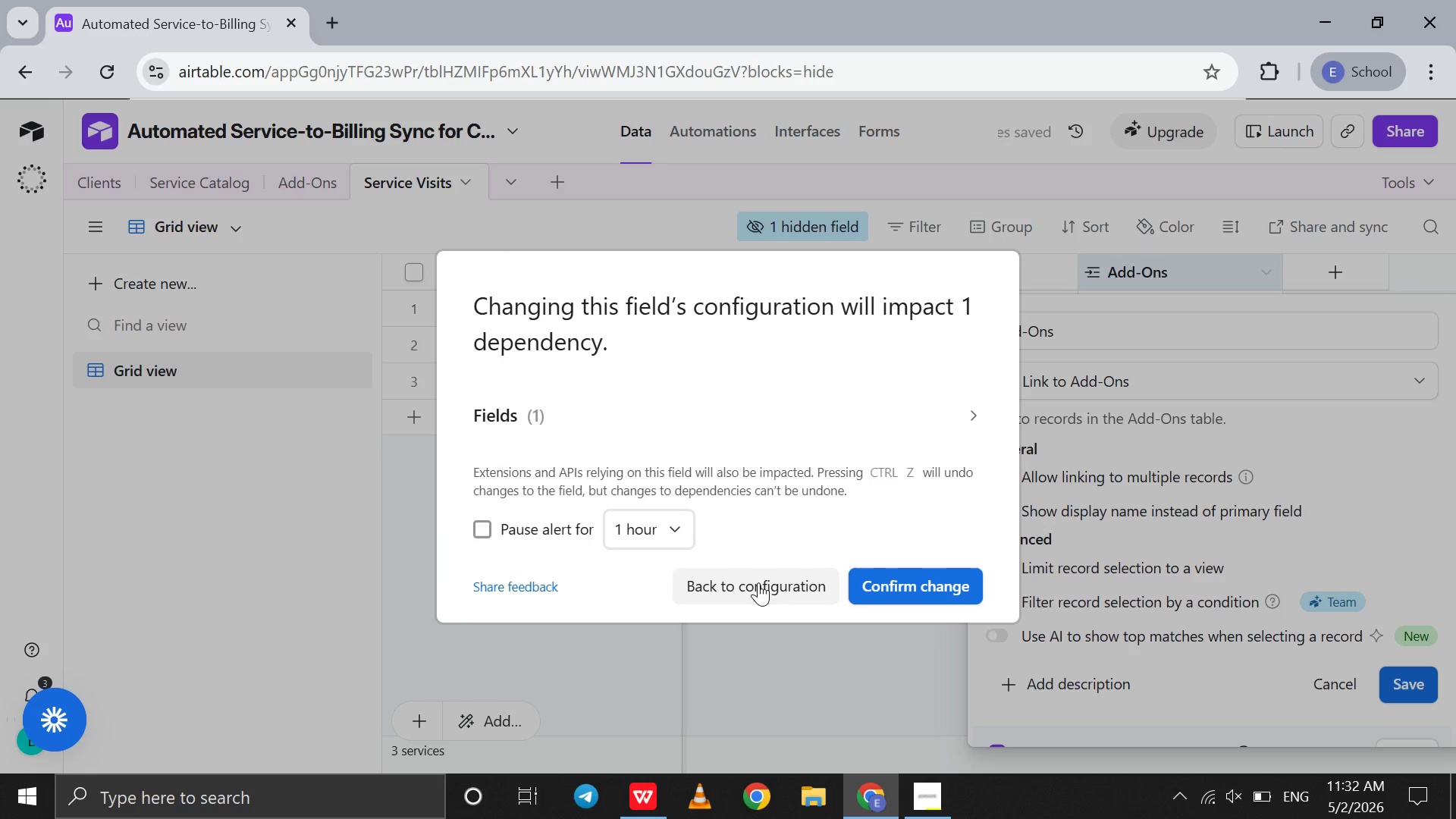 
wait(6.23)
 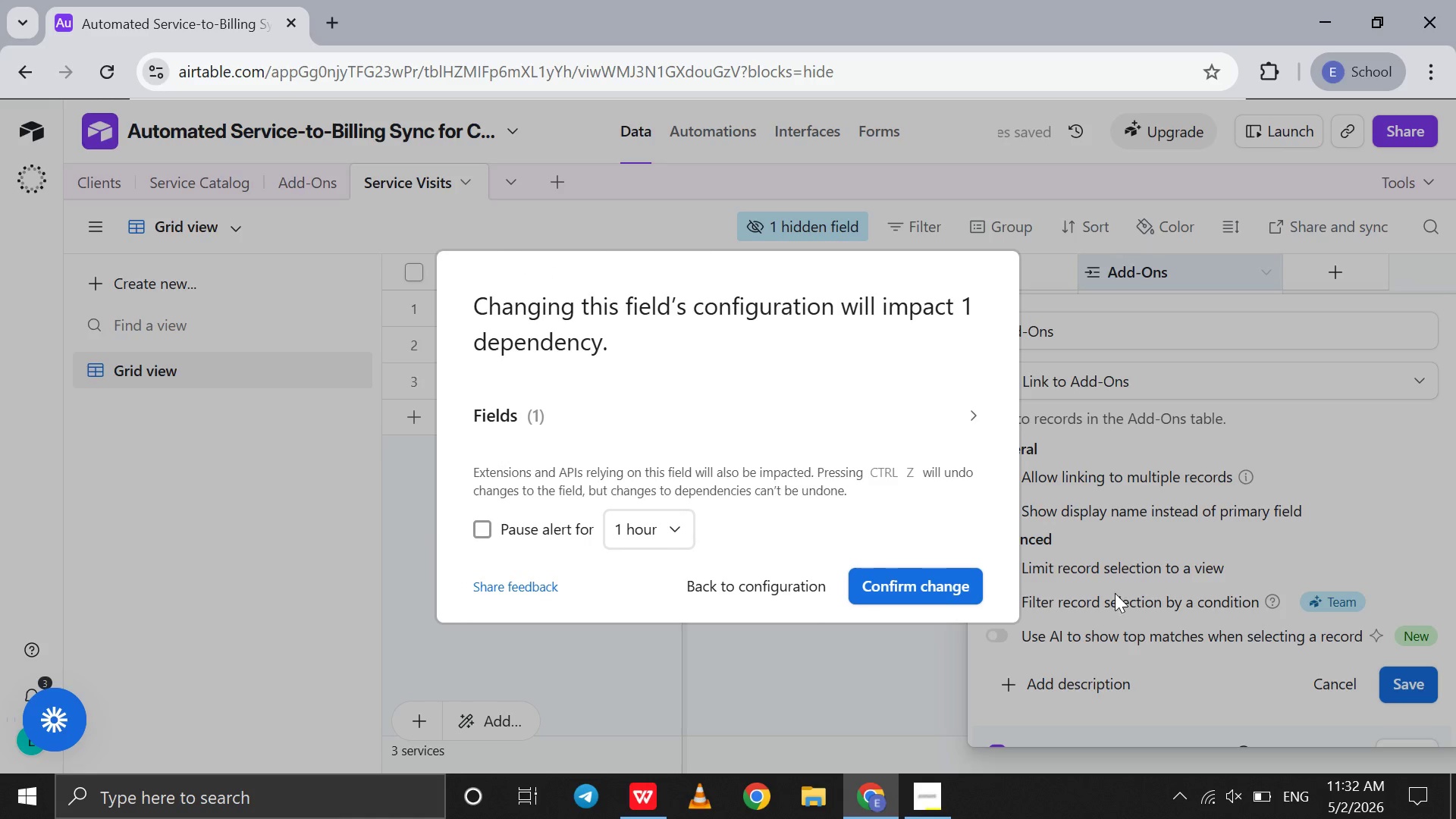 
left_click([1194, 748])
 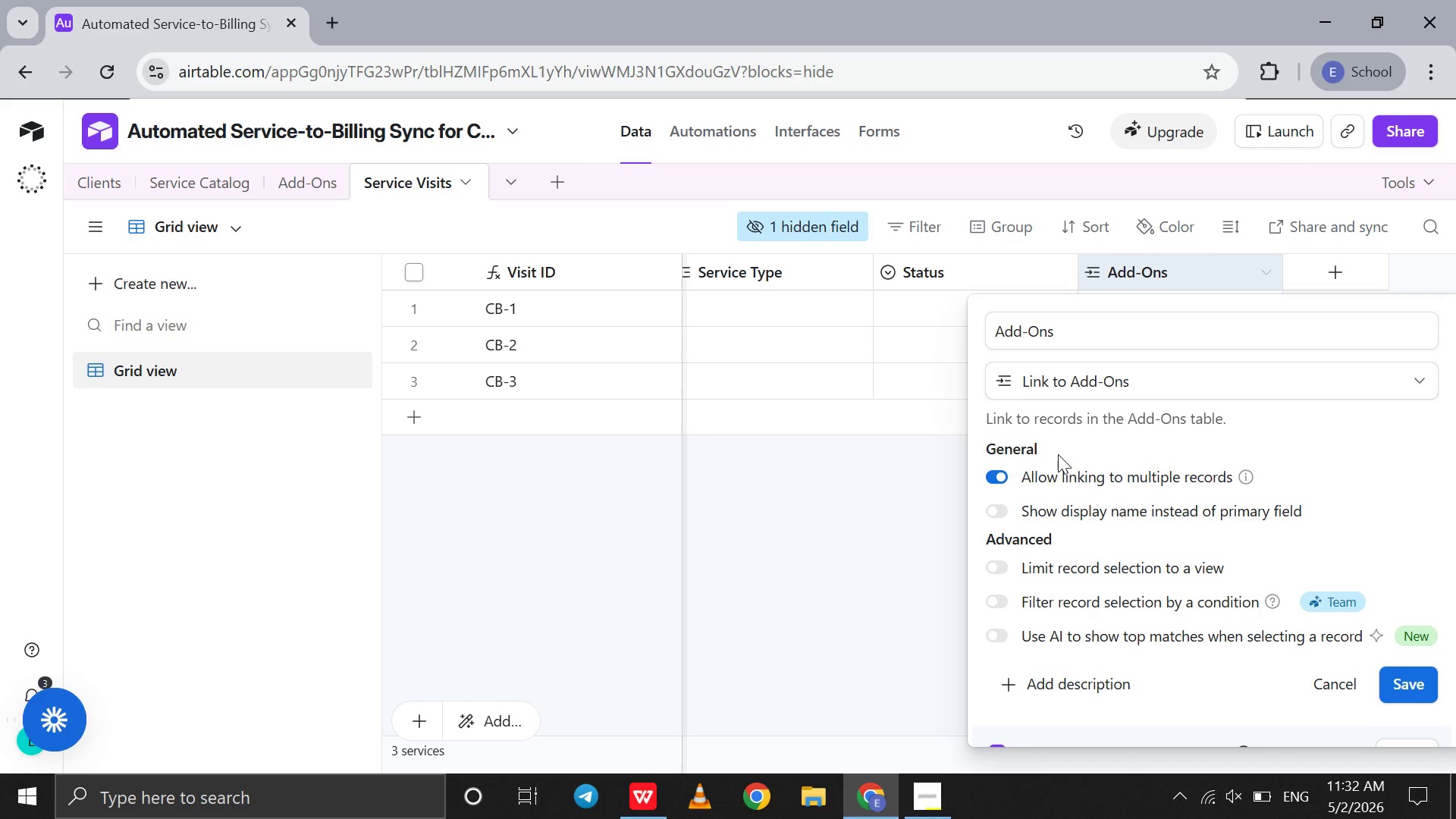 
left_click([1005, 483])
 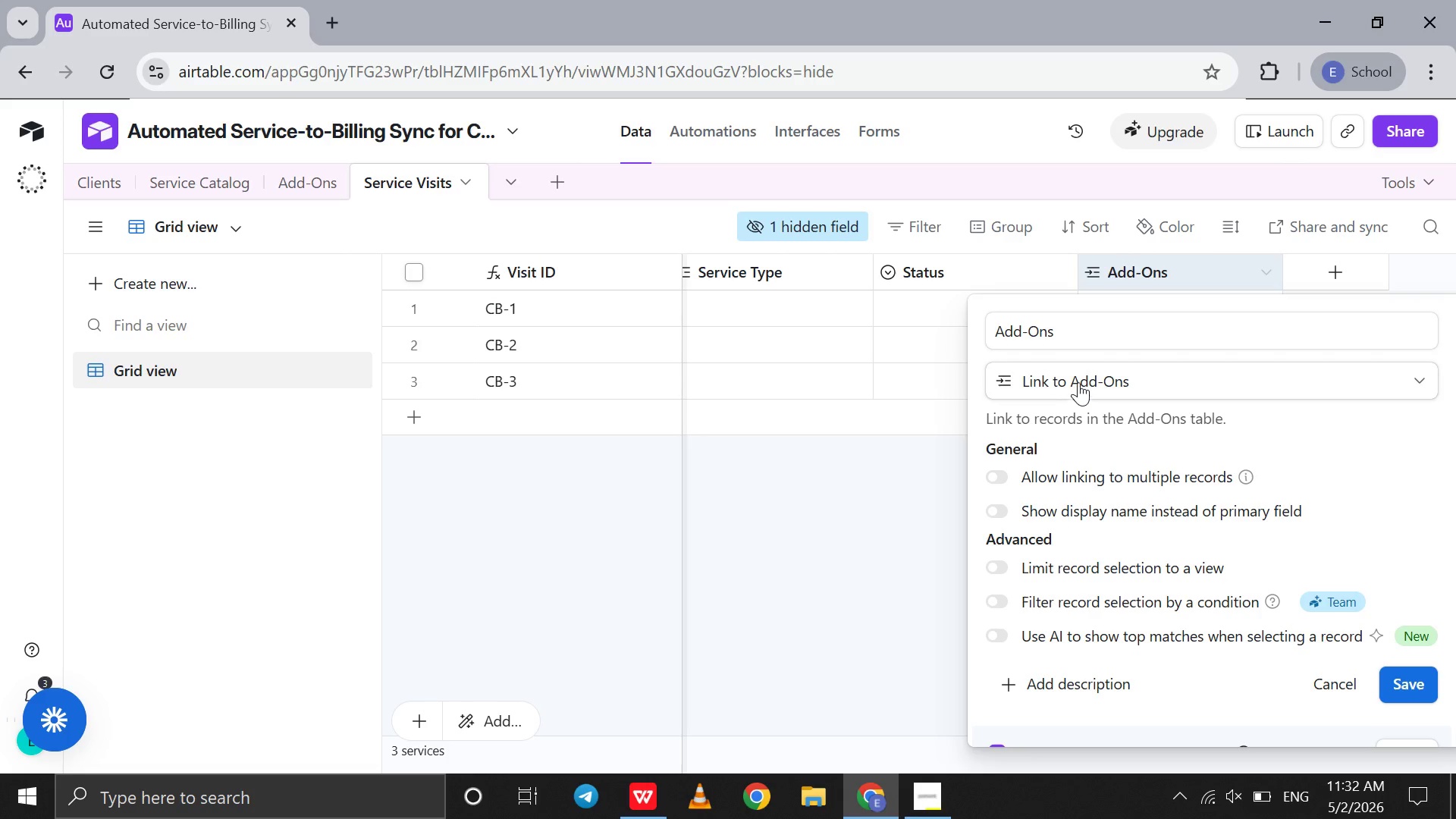 
left_click([1081, 379])
 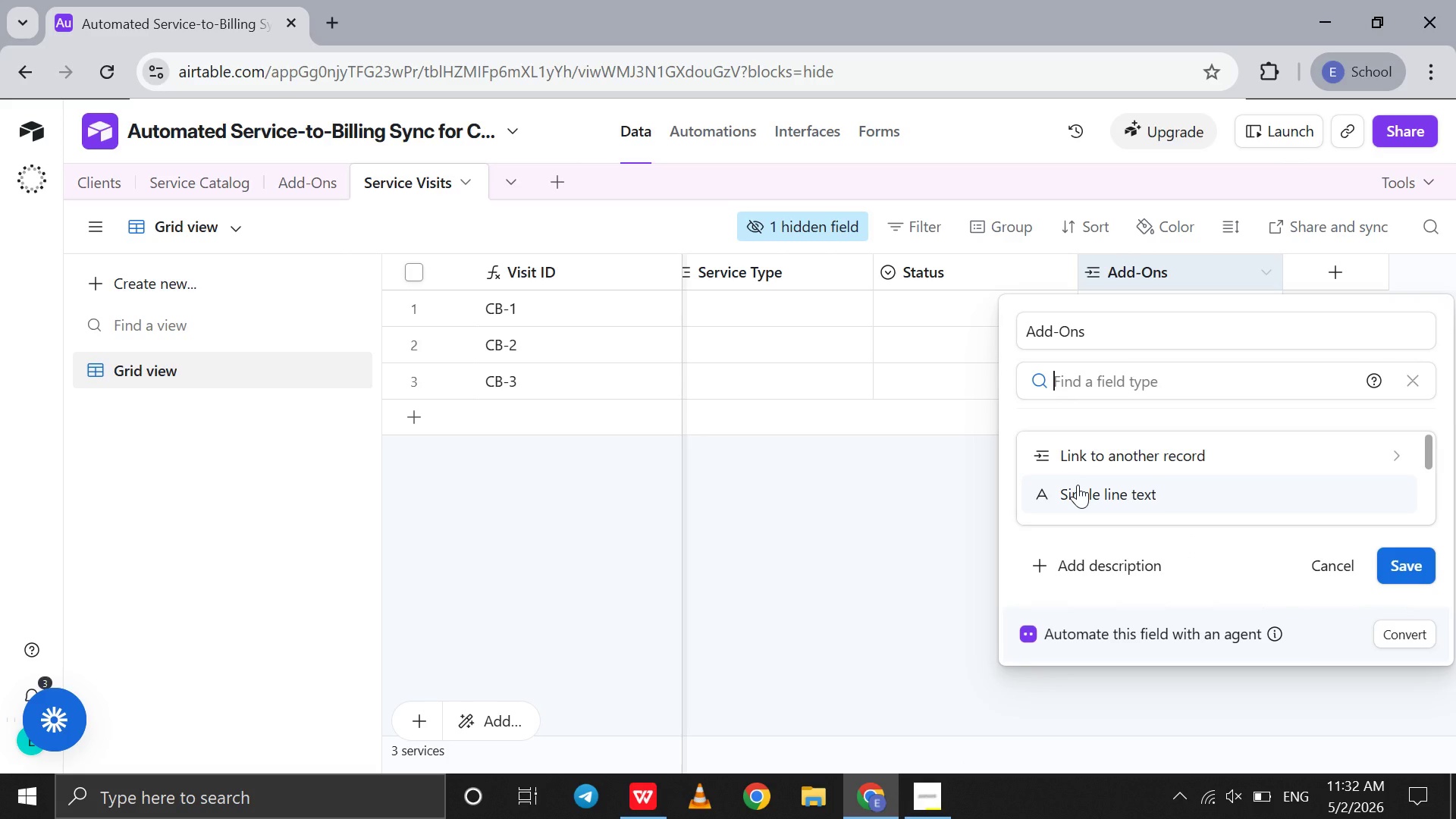 
type(mu)
 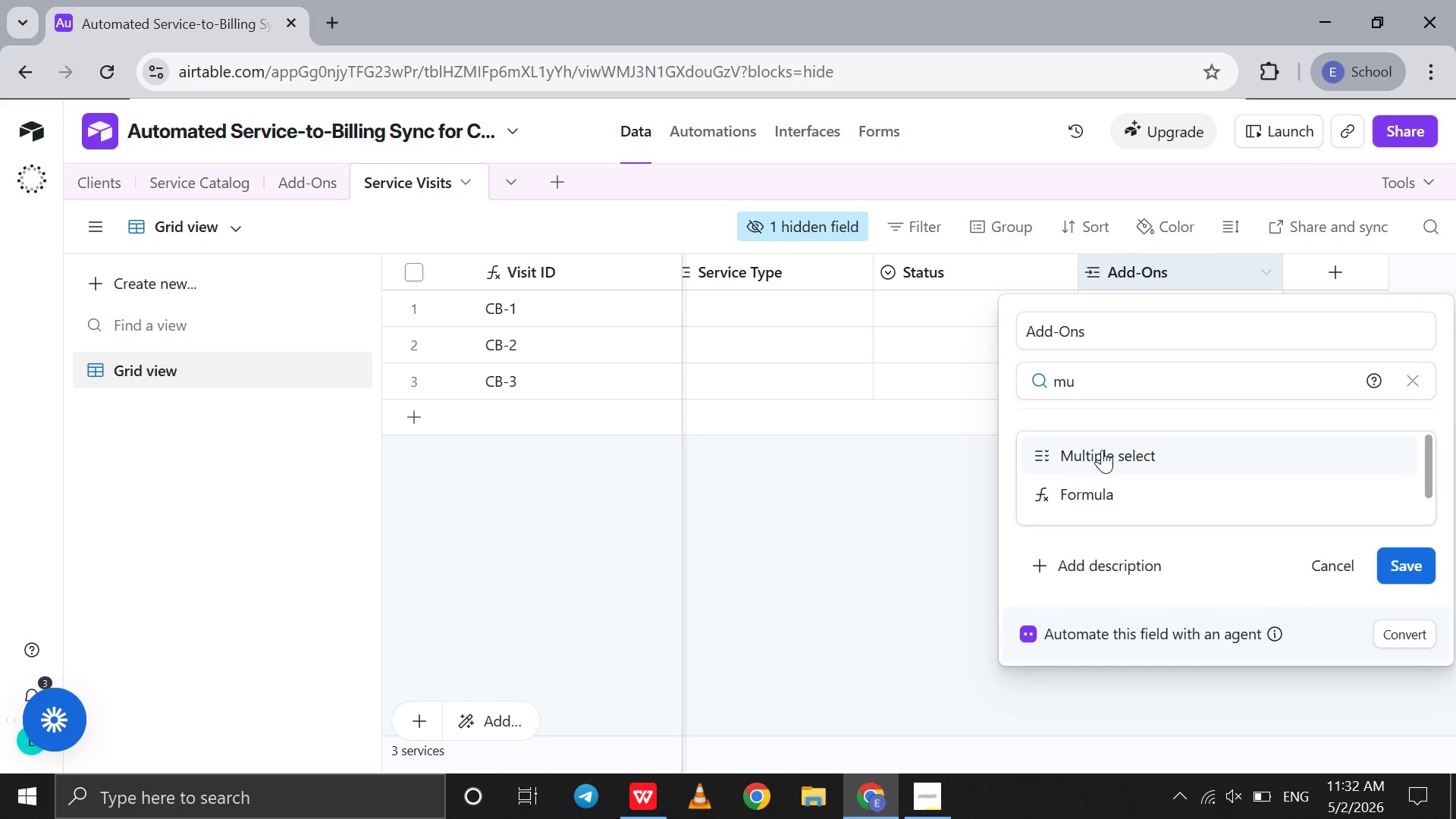 
left_click([1103, 449])
 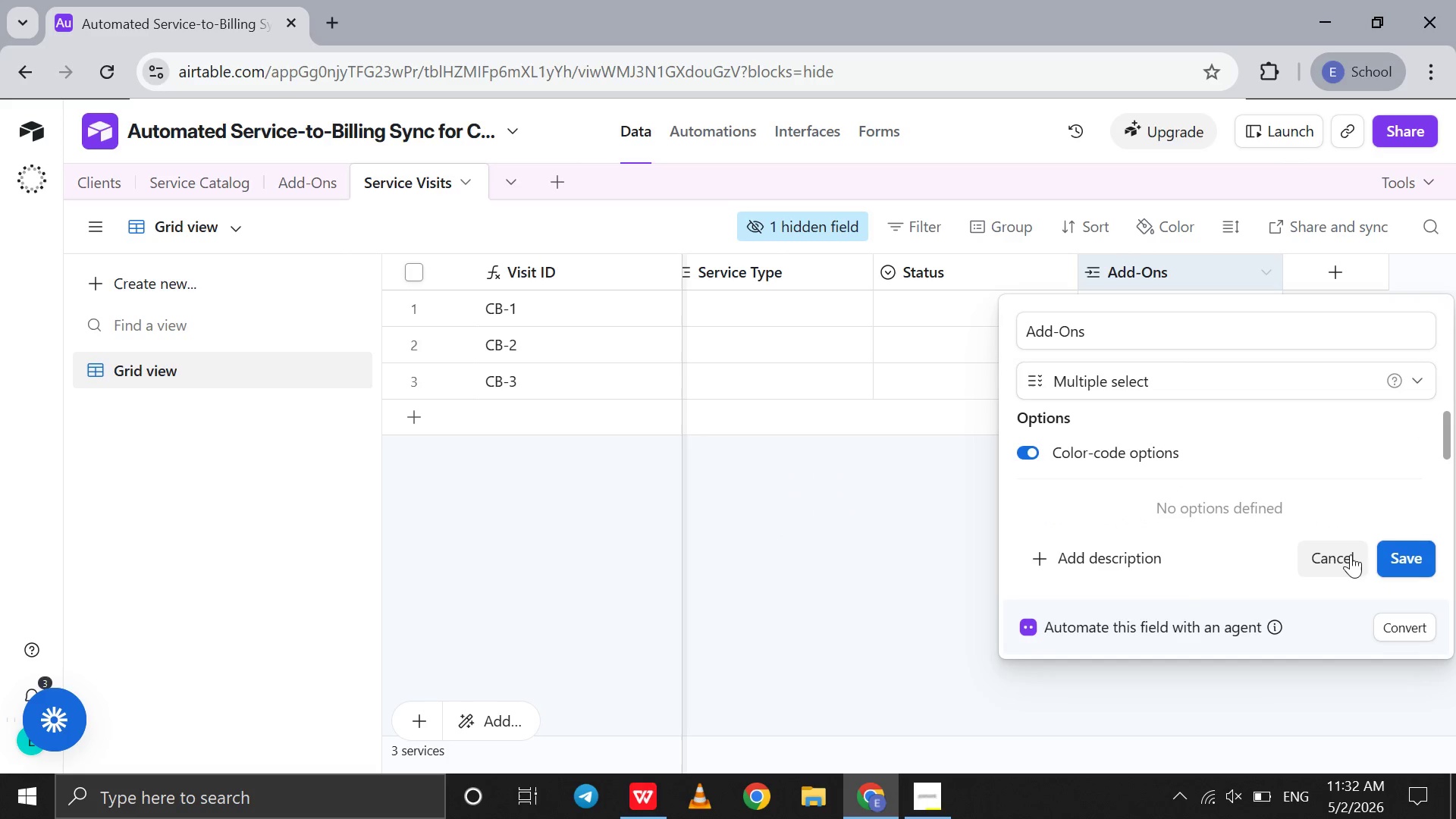 
scroll: coordinate [1277, 495], scroll_direction: up, amount: 7.0
 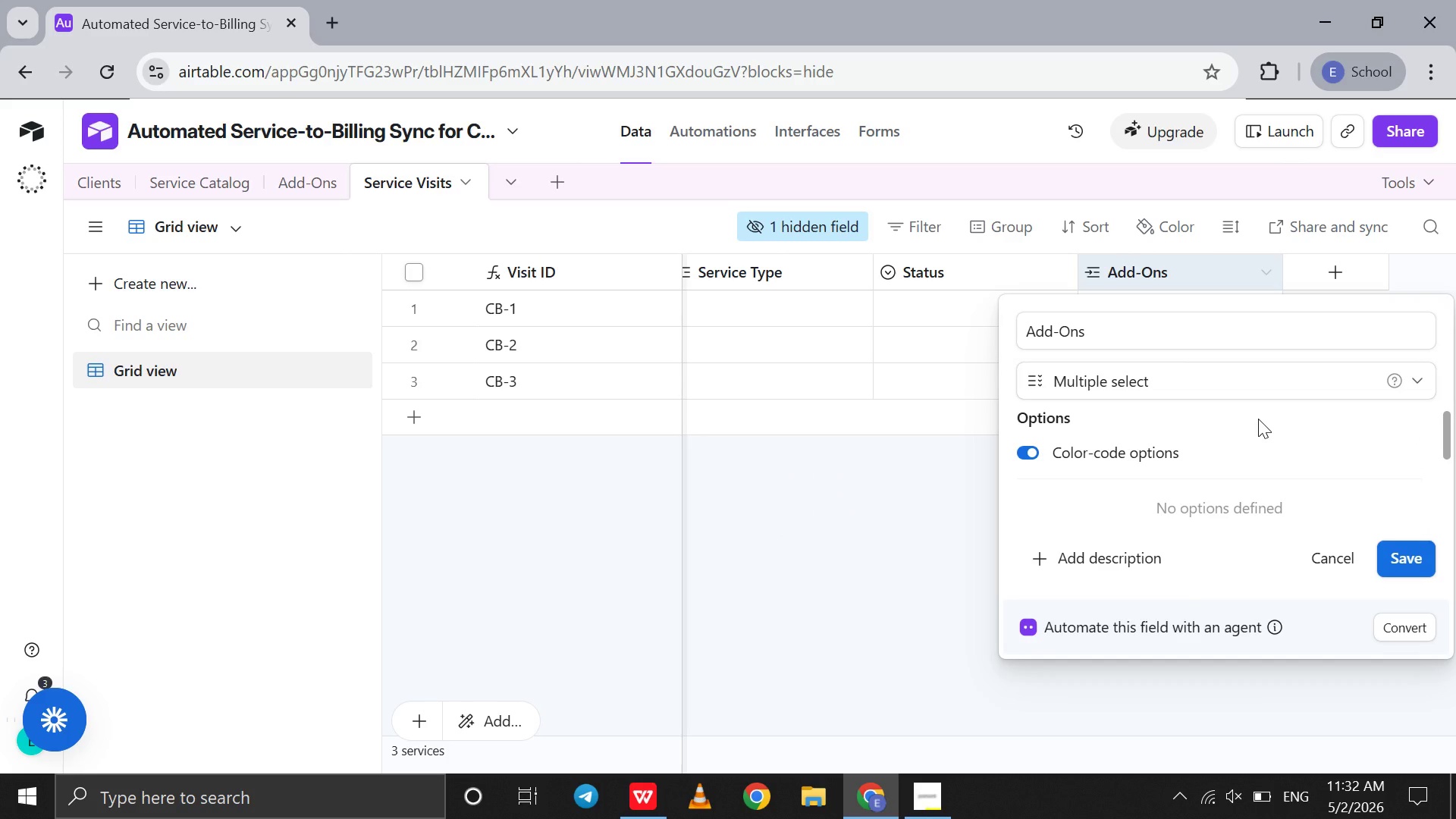 
key(Control+Z)
 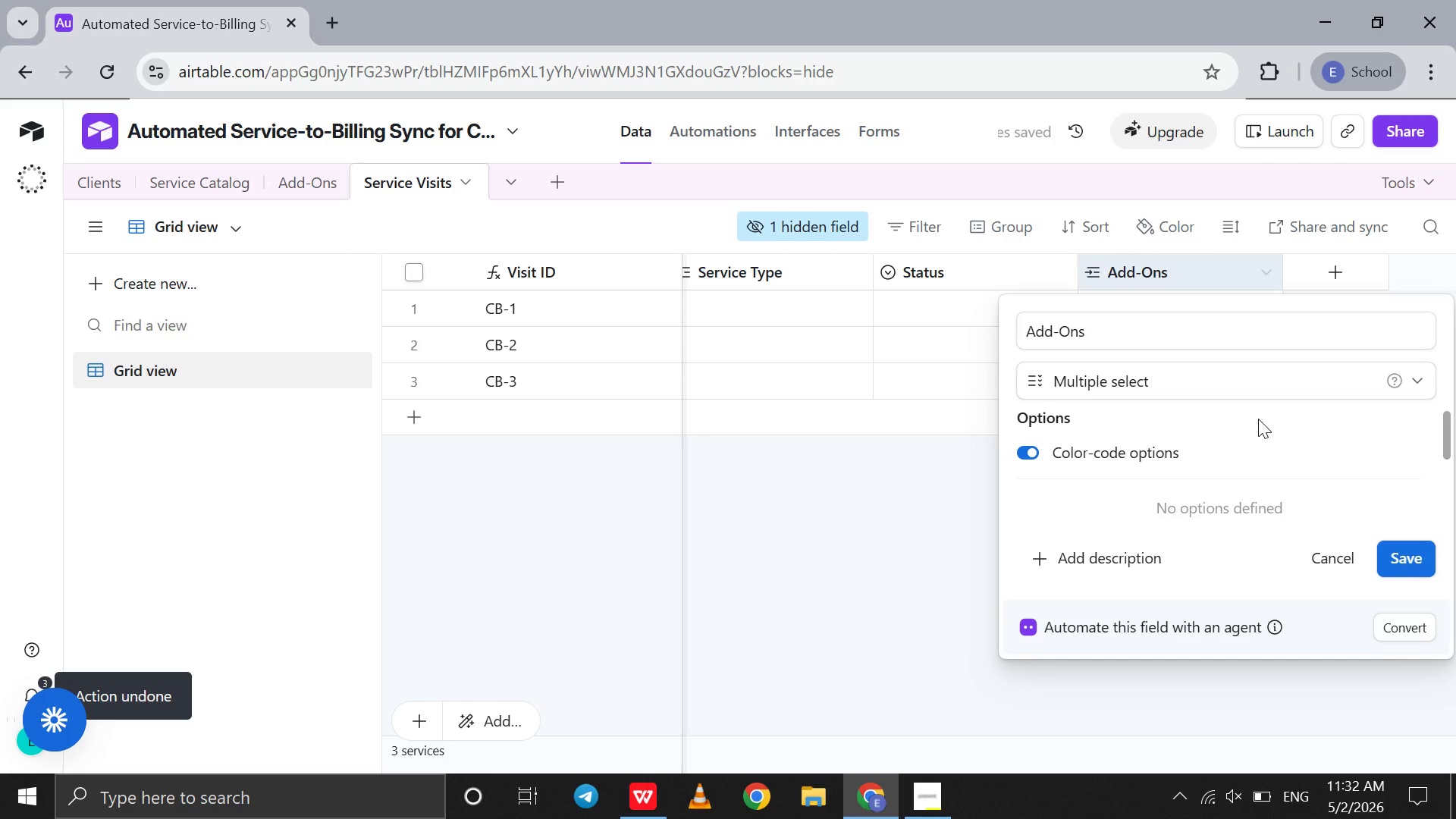 
key(Control+Z)
 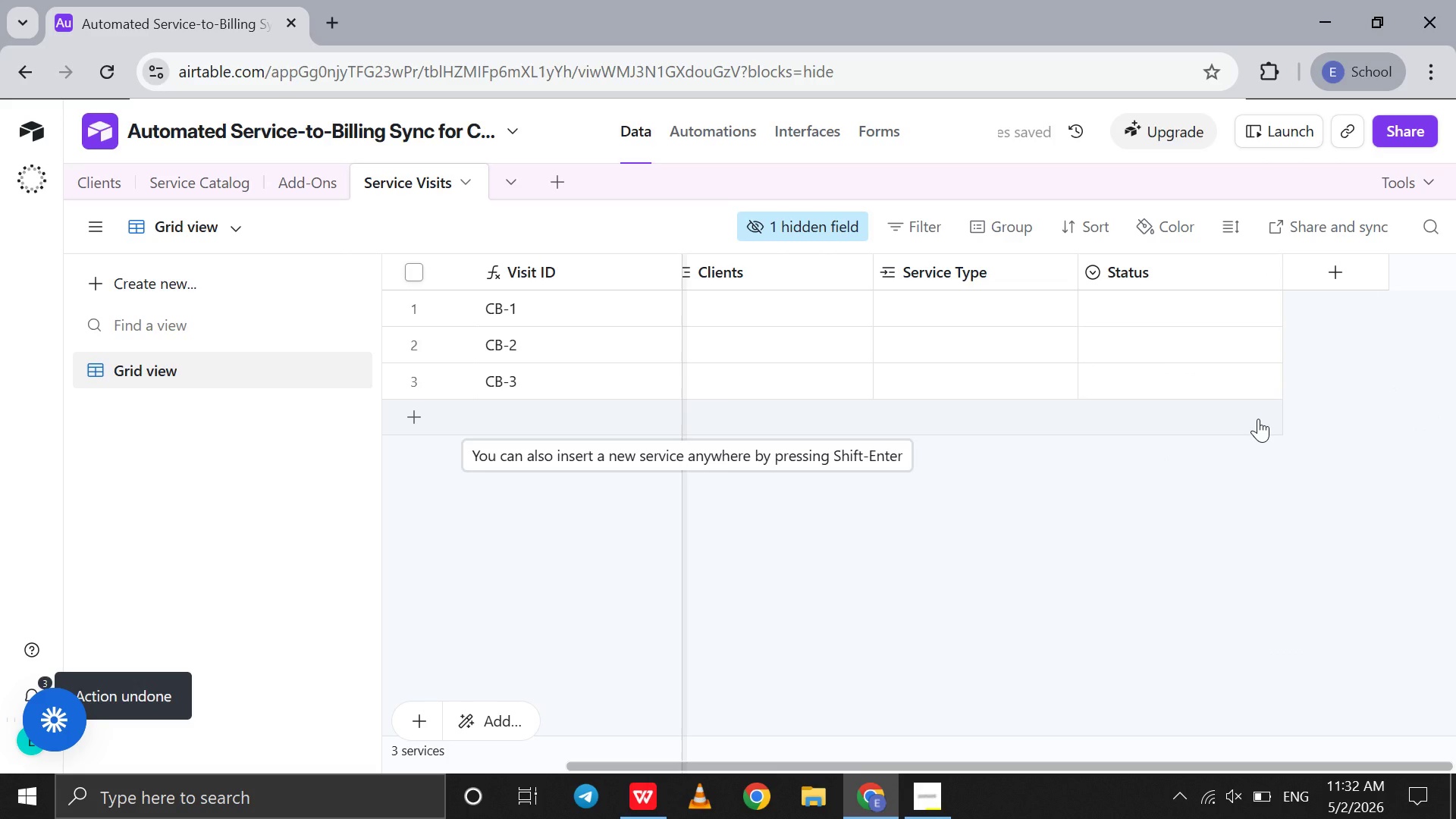 
scroll: coordinate [1258, 419], scroll_direction: down, amount: 11.0
 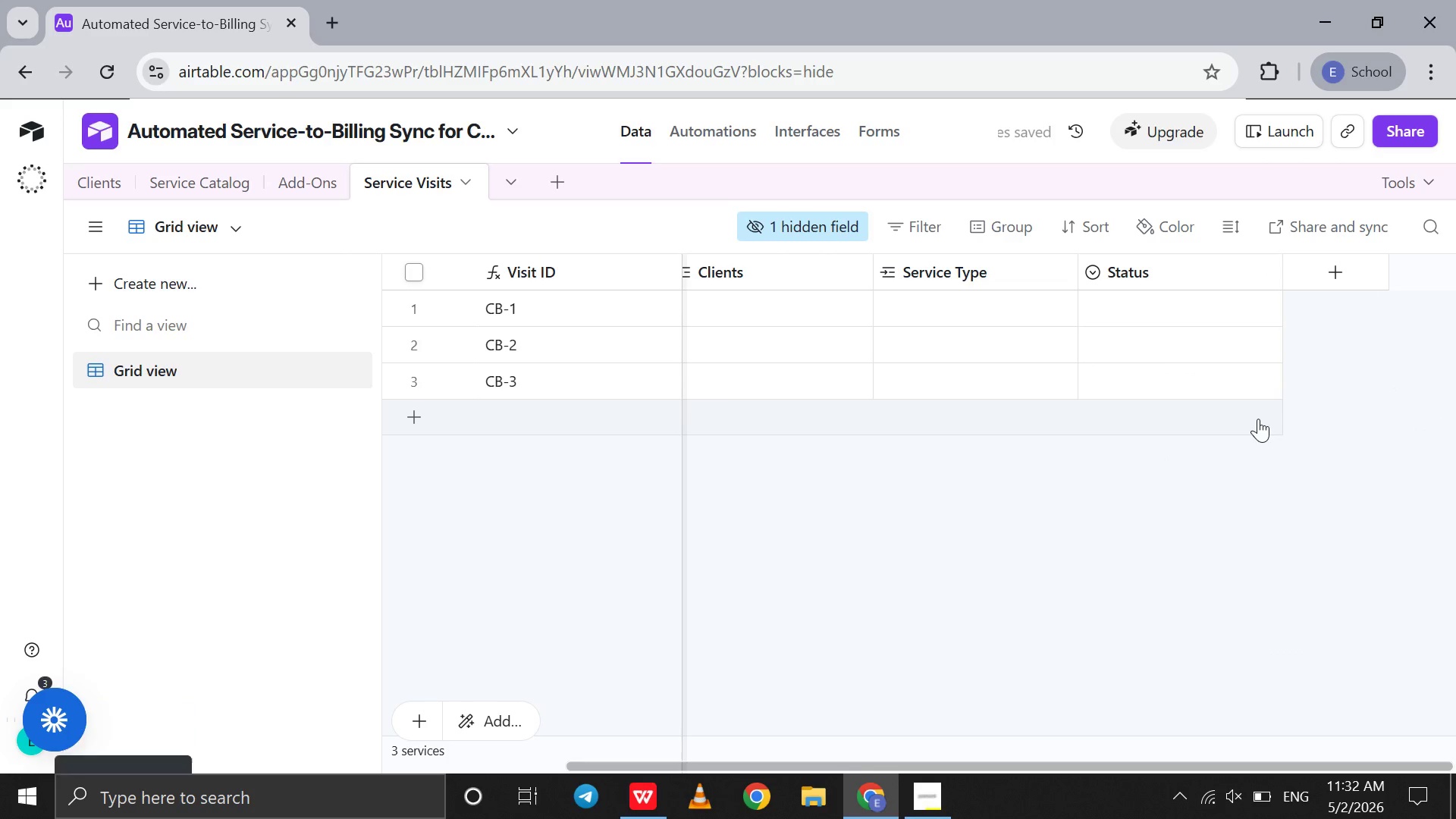 
key(Control+Y)
 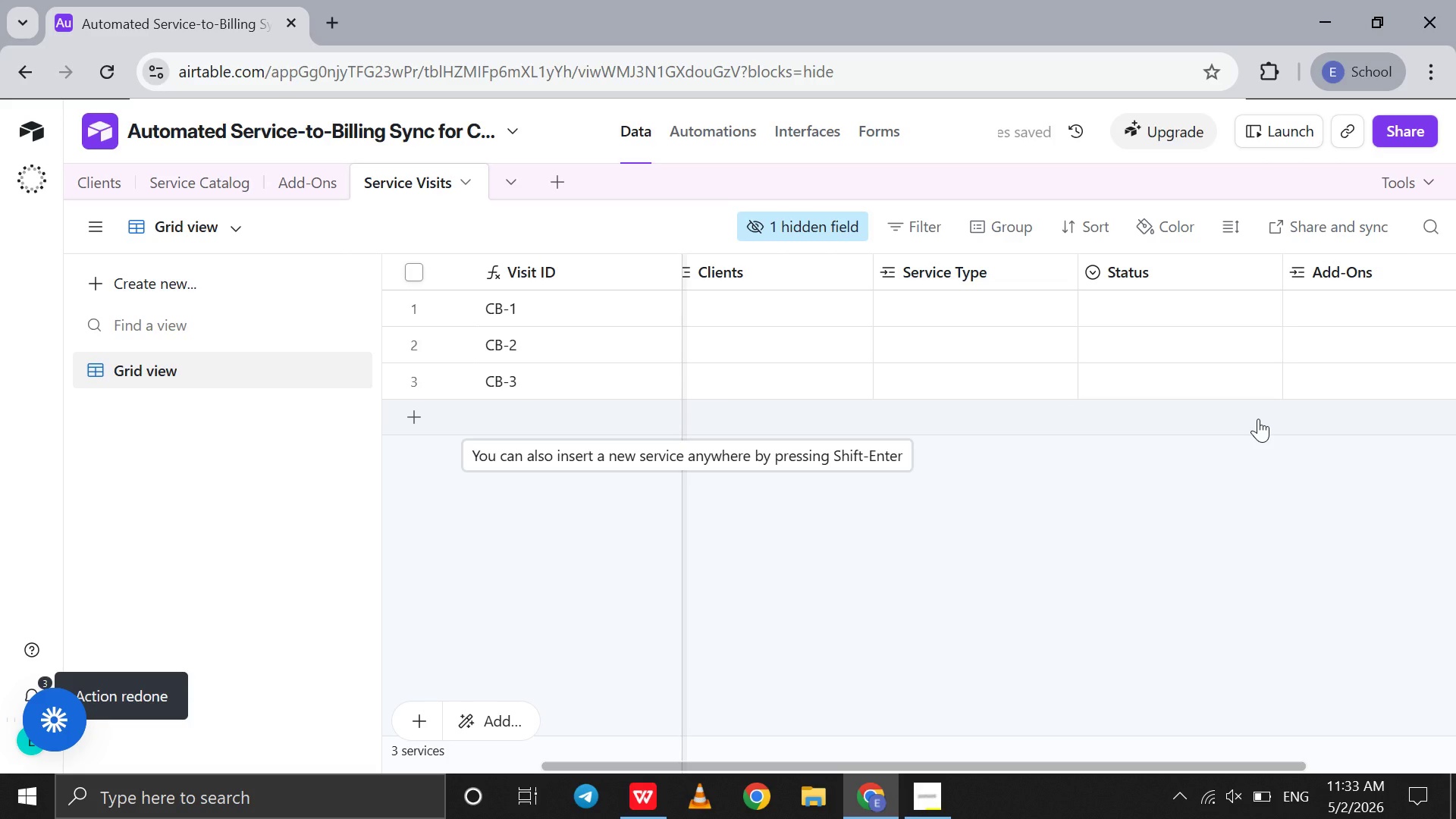 
hold_key(key=Y, duration=0.52)
 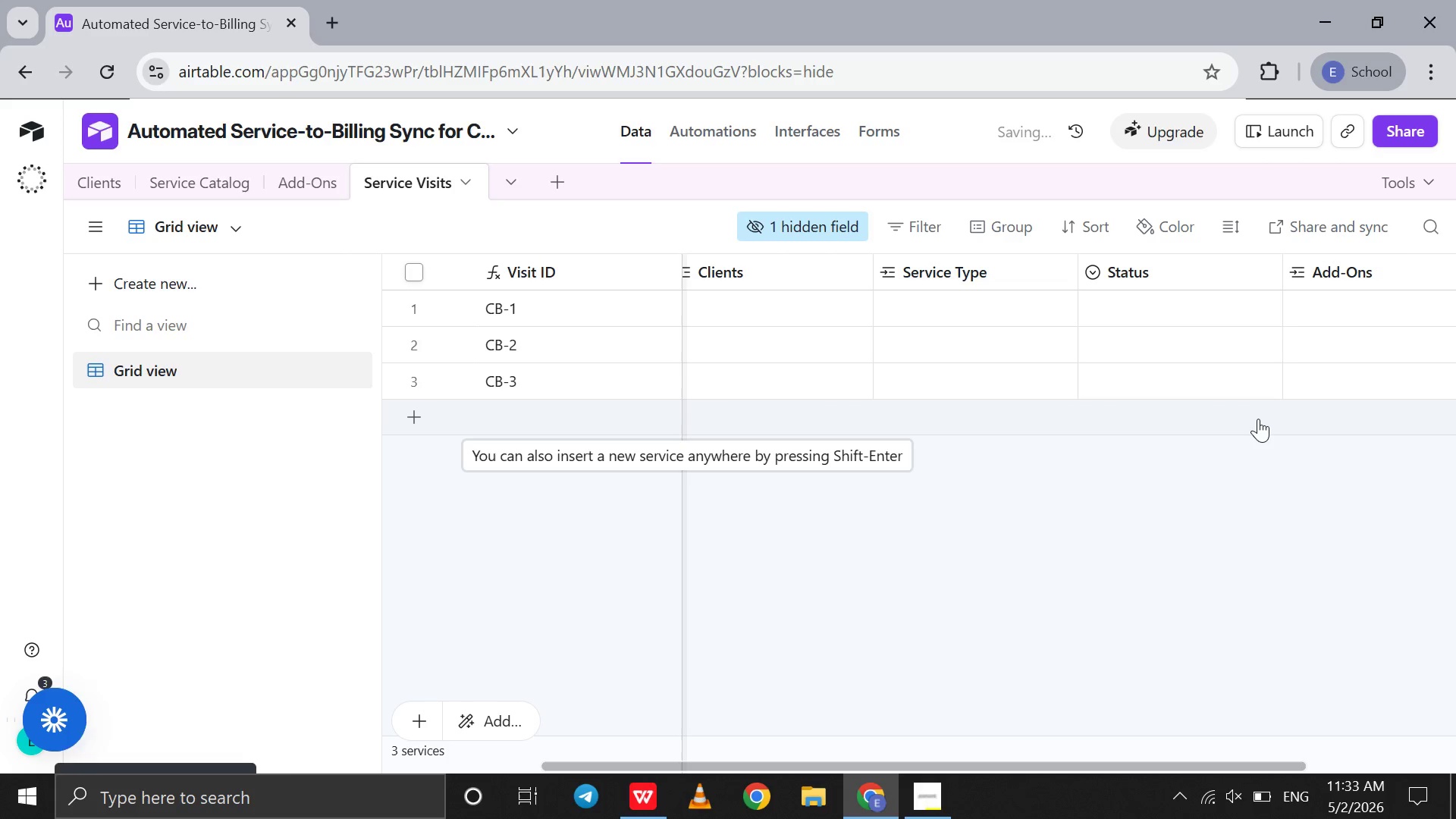 
scroll: coordinate [1258, 419], scroll_direction: down, amount: 12.0
 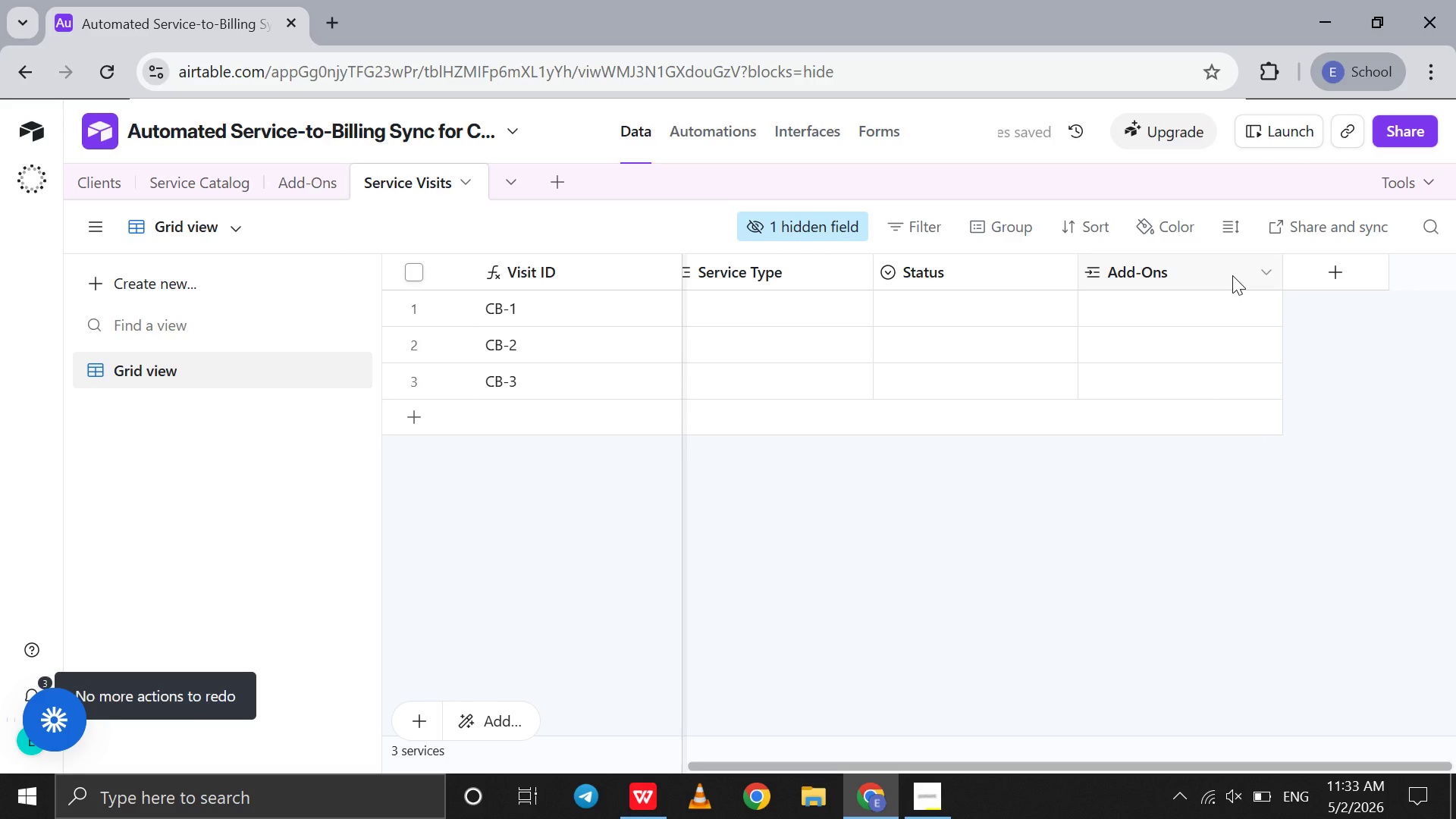 
key(Control+Y)
 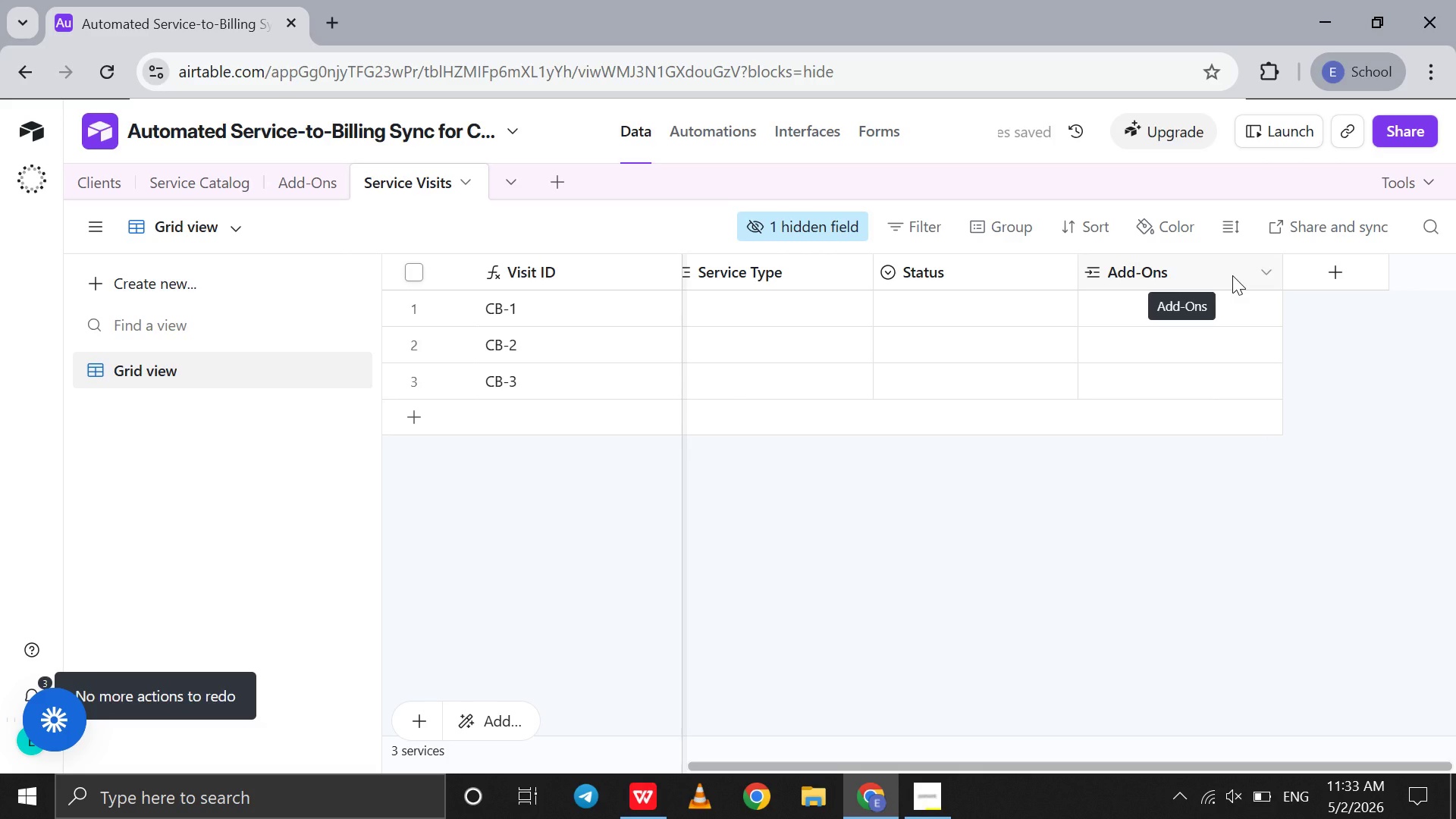 
double_click([1232, 275])
 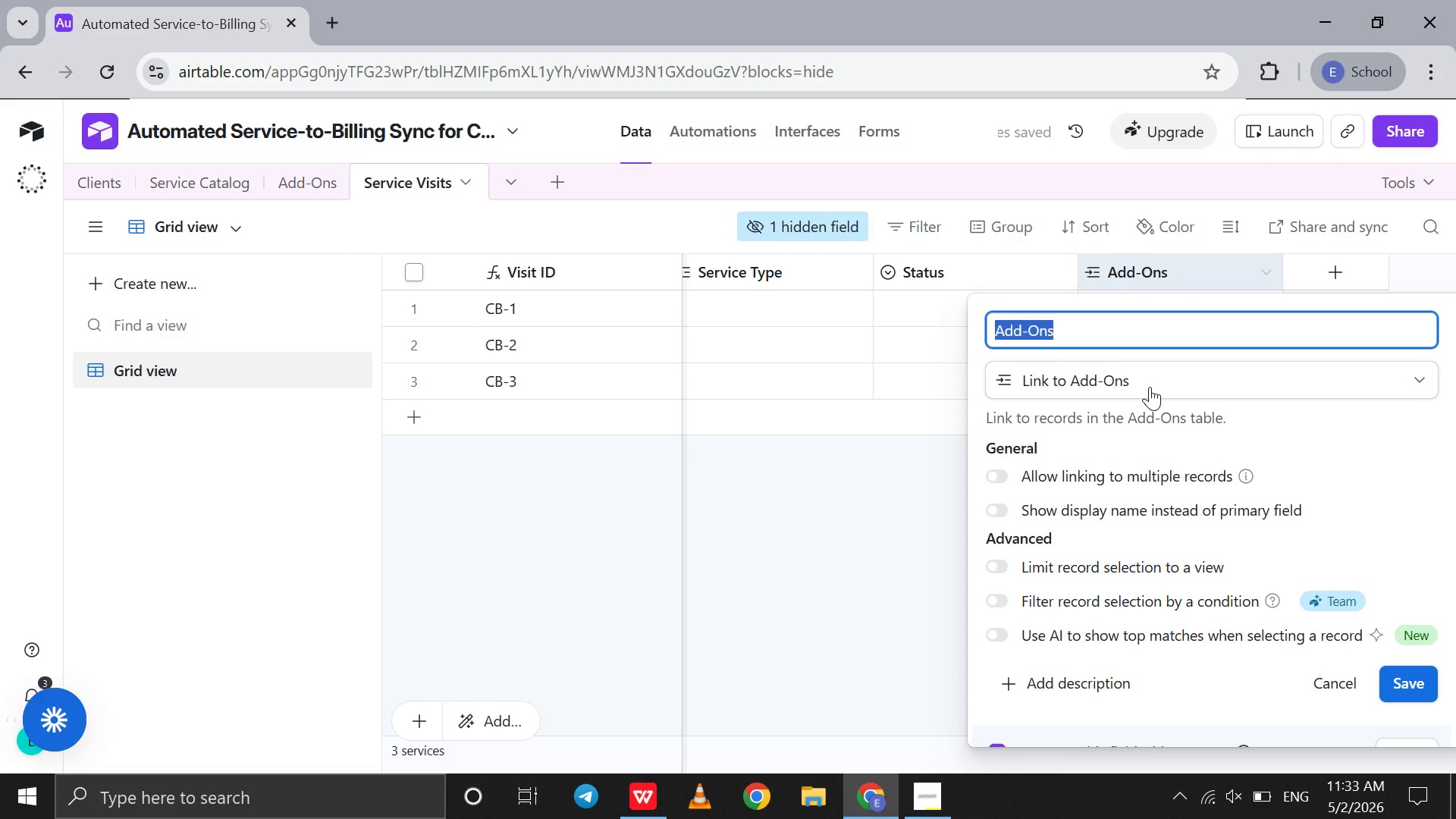 
left_click([1083, 485])
 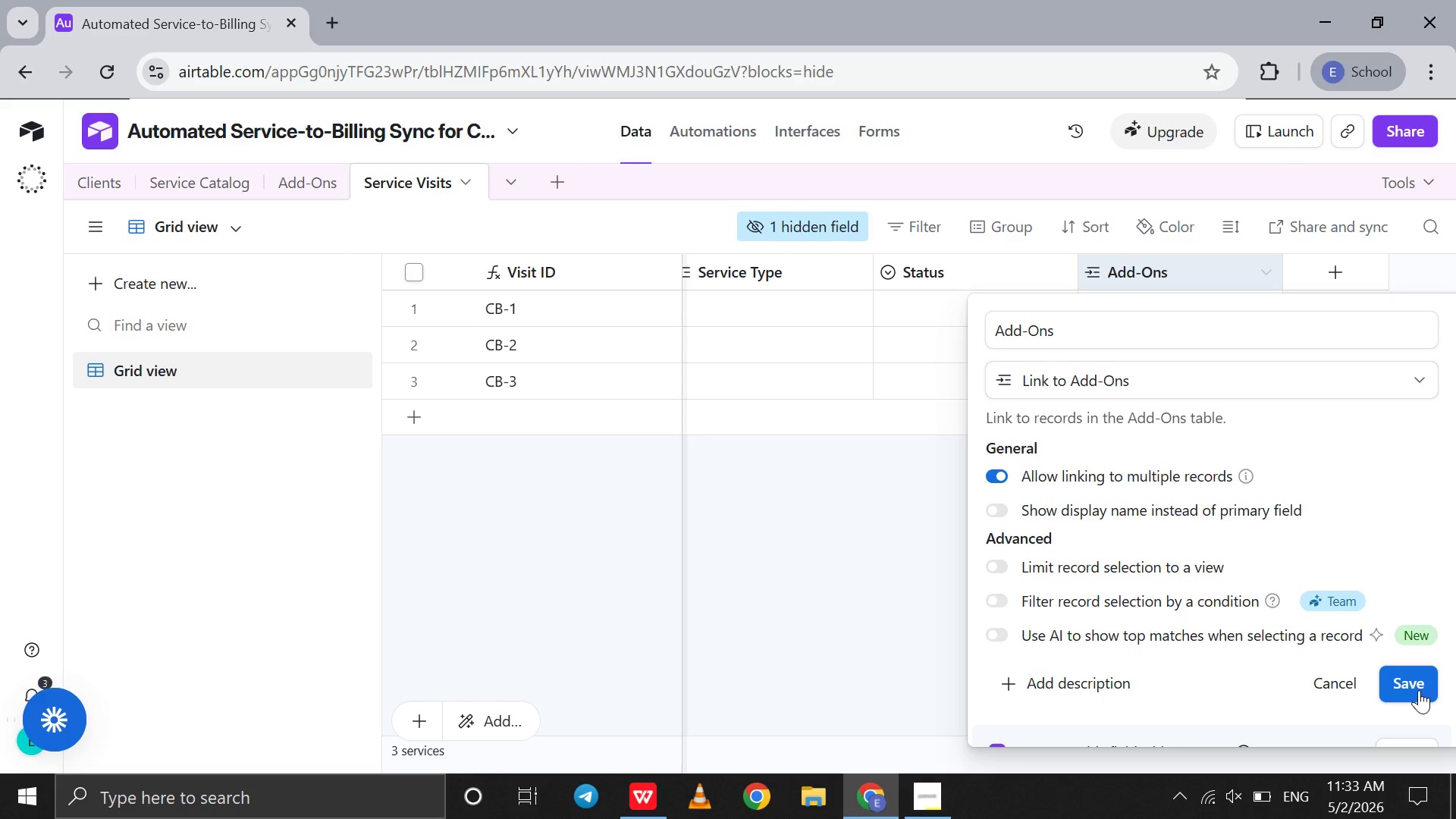 
left_click([1419, 689])
 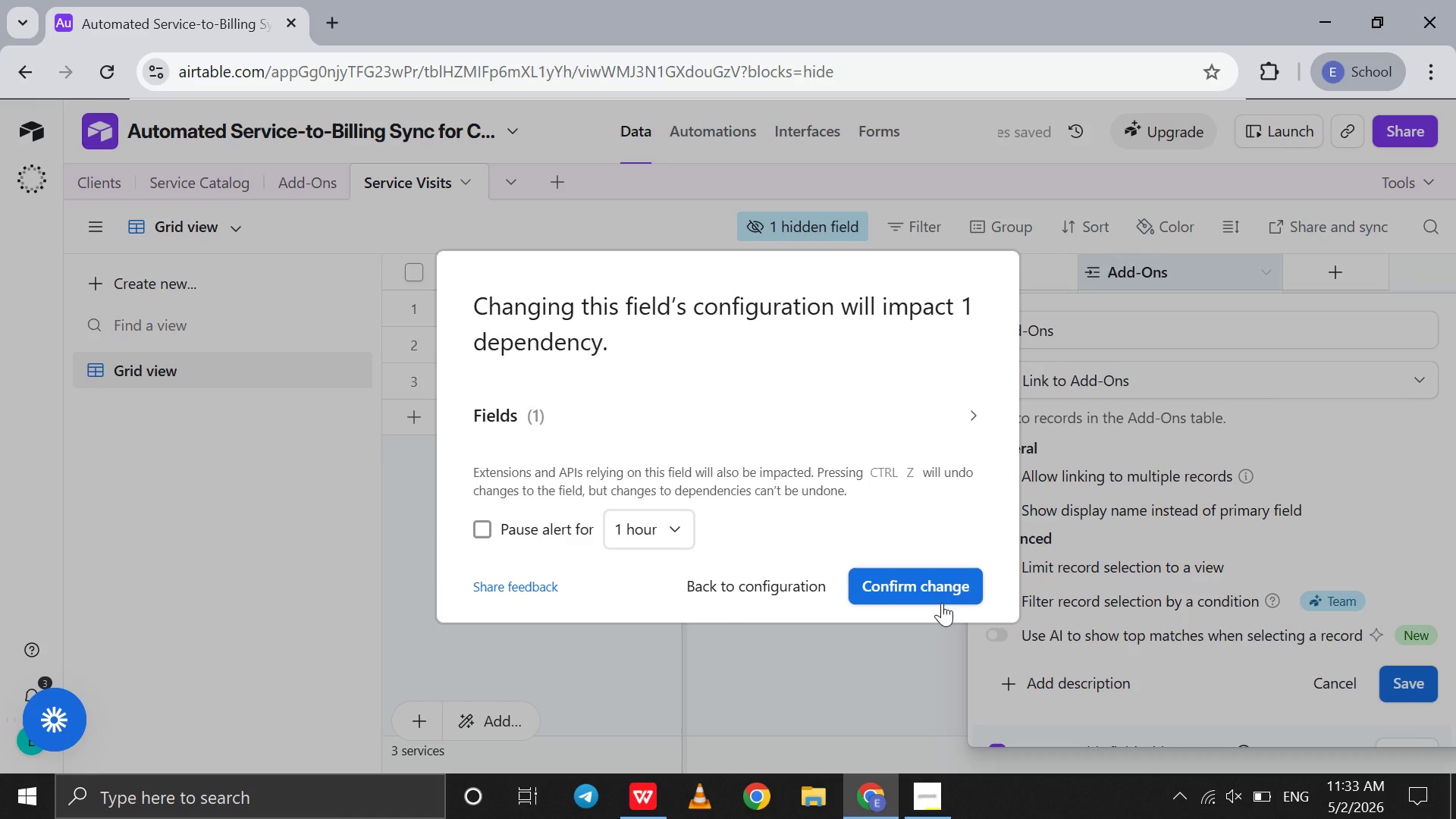 
left_click([942, 603])
 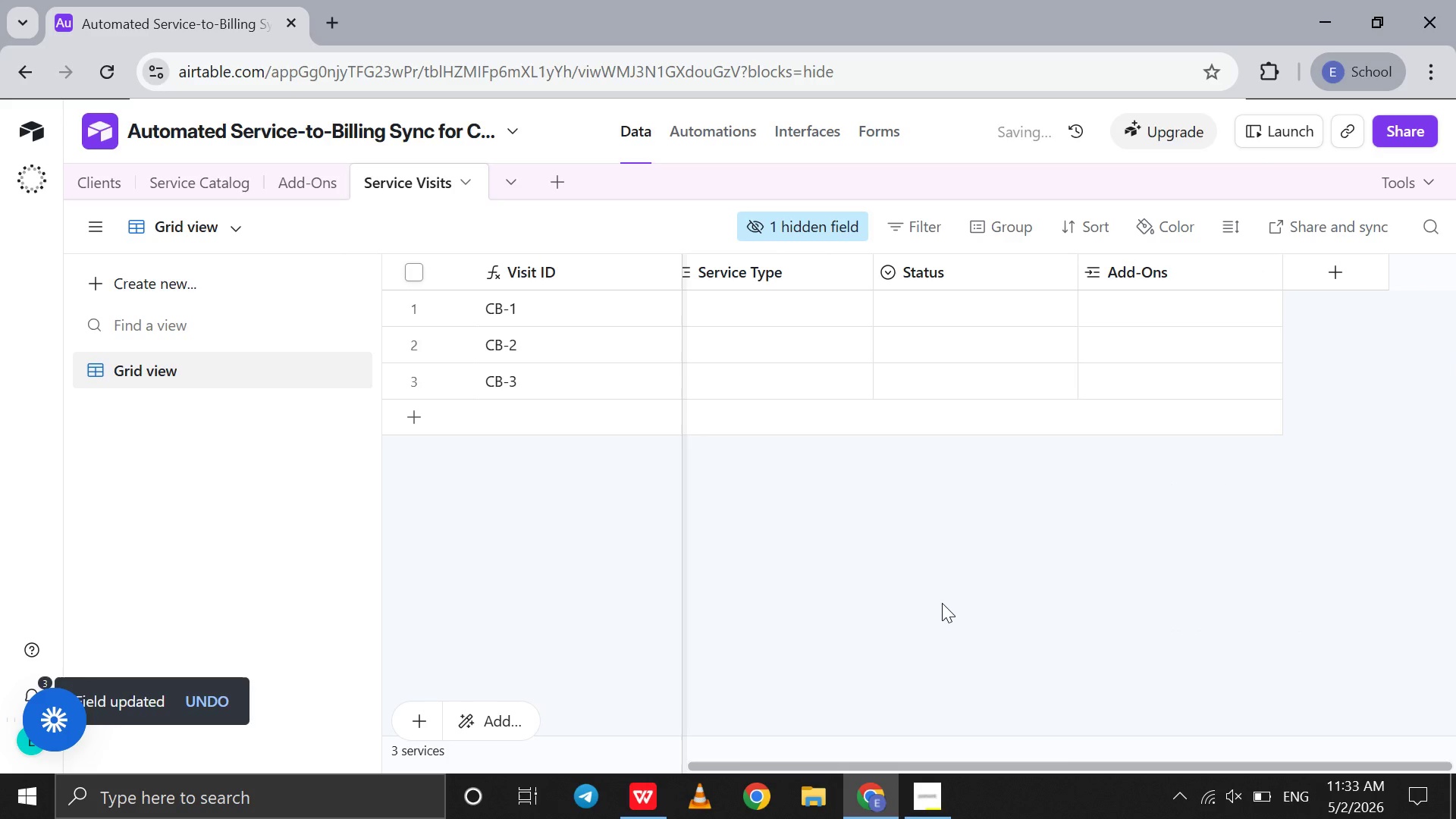 
scroll: coordinate [942, 603], scroll_direction: down, amount: 5.0
 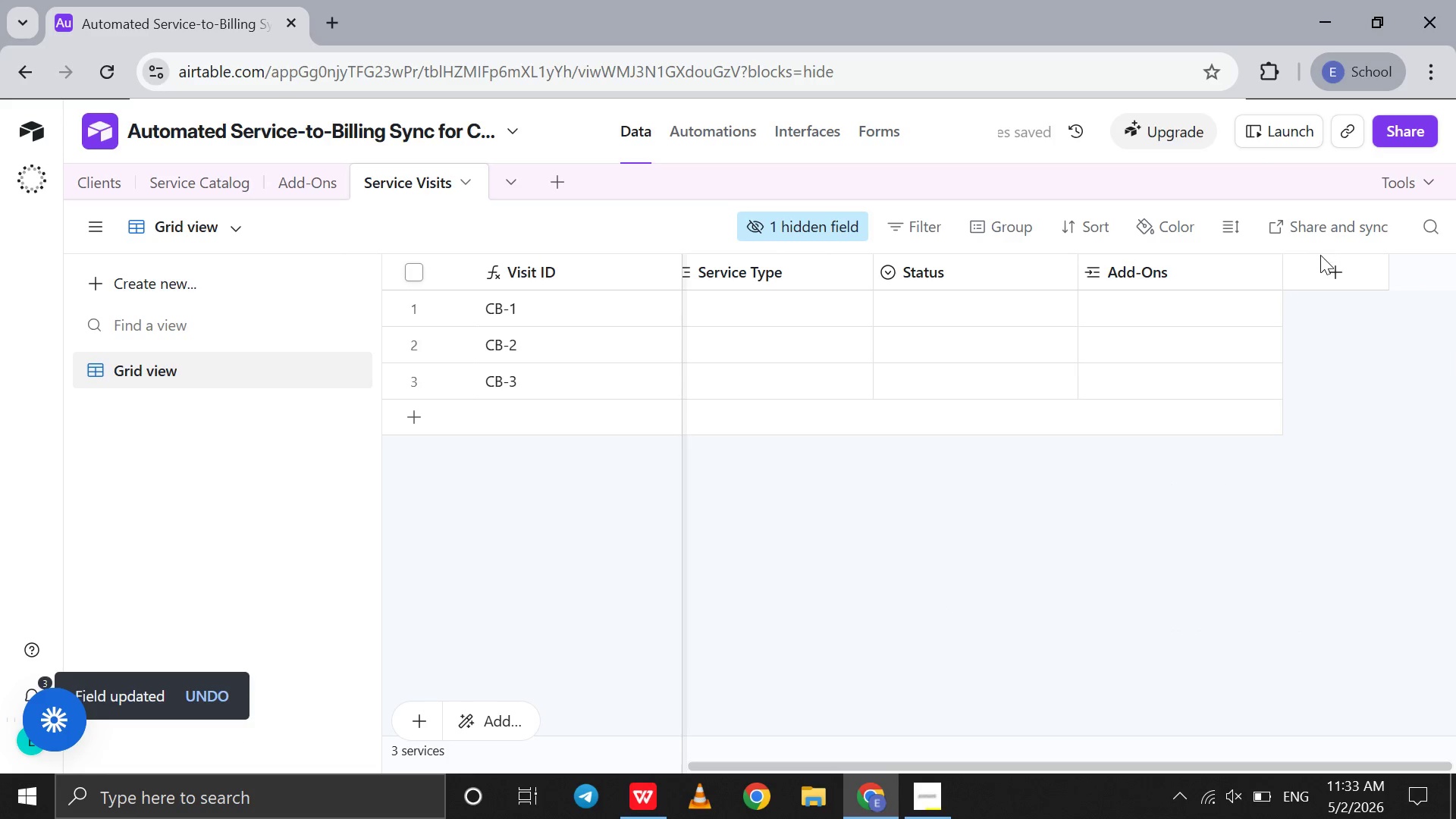 
left_click([1320, 268])
 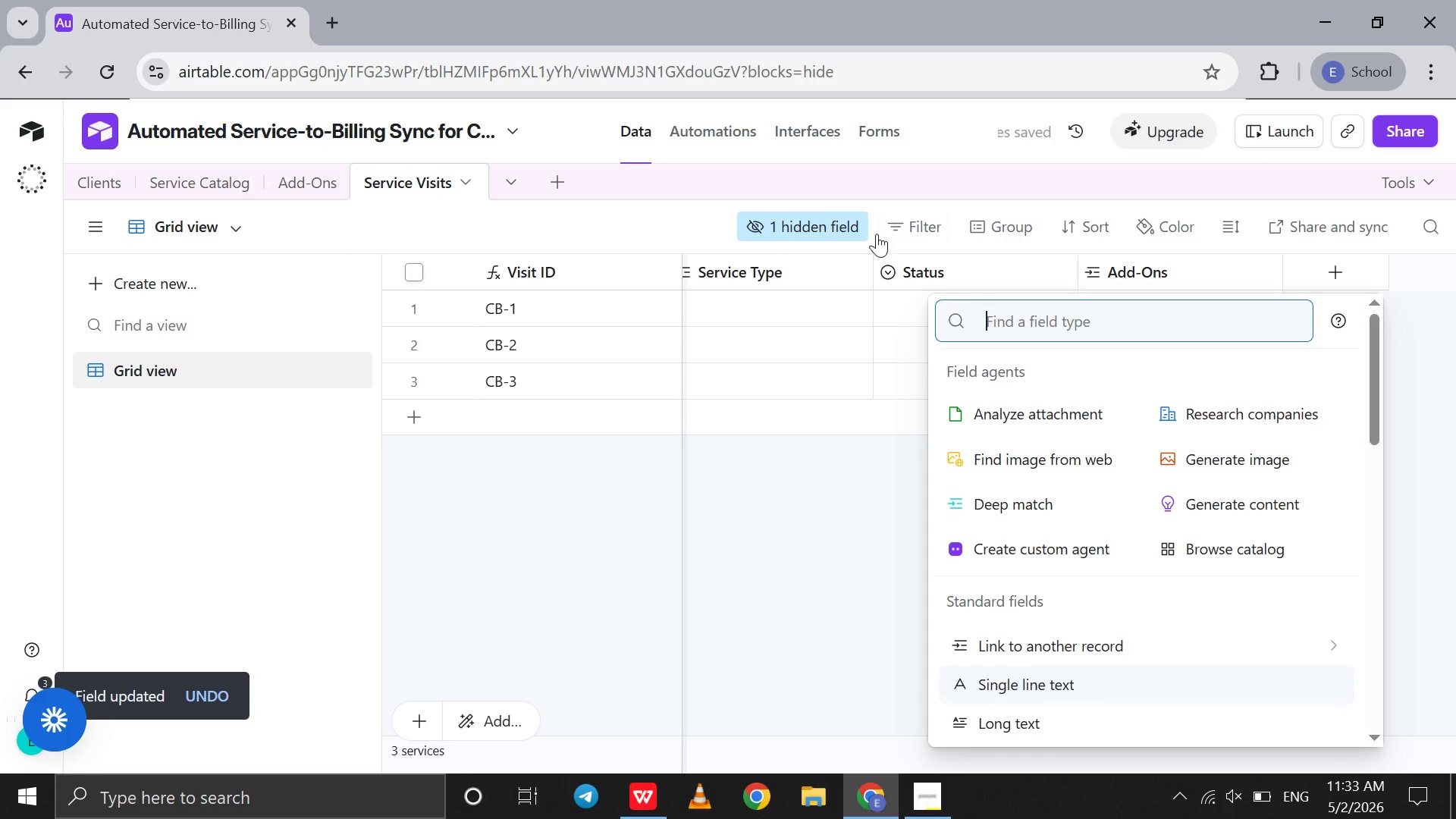 
left_click([839, 262])
 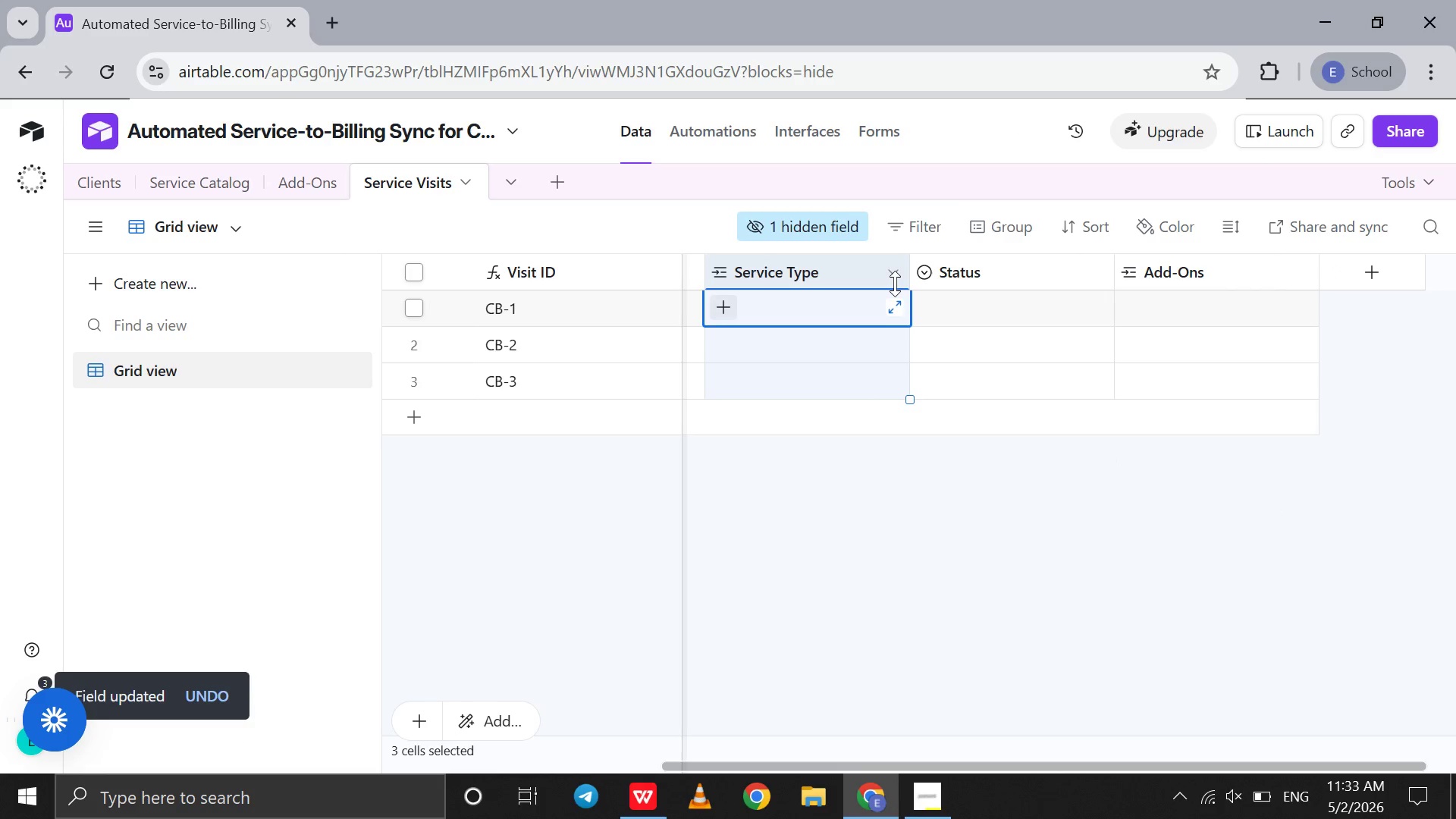 
left_click([895, 284])
 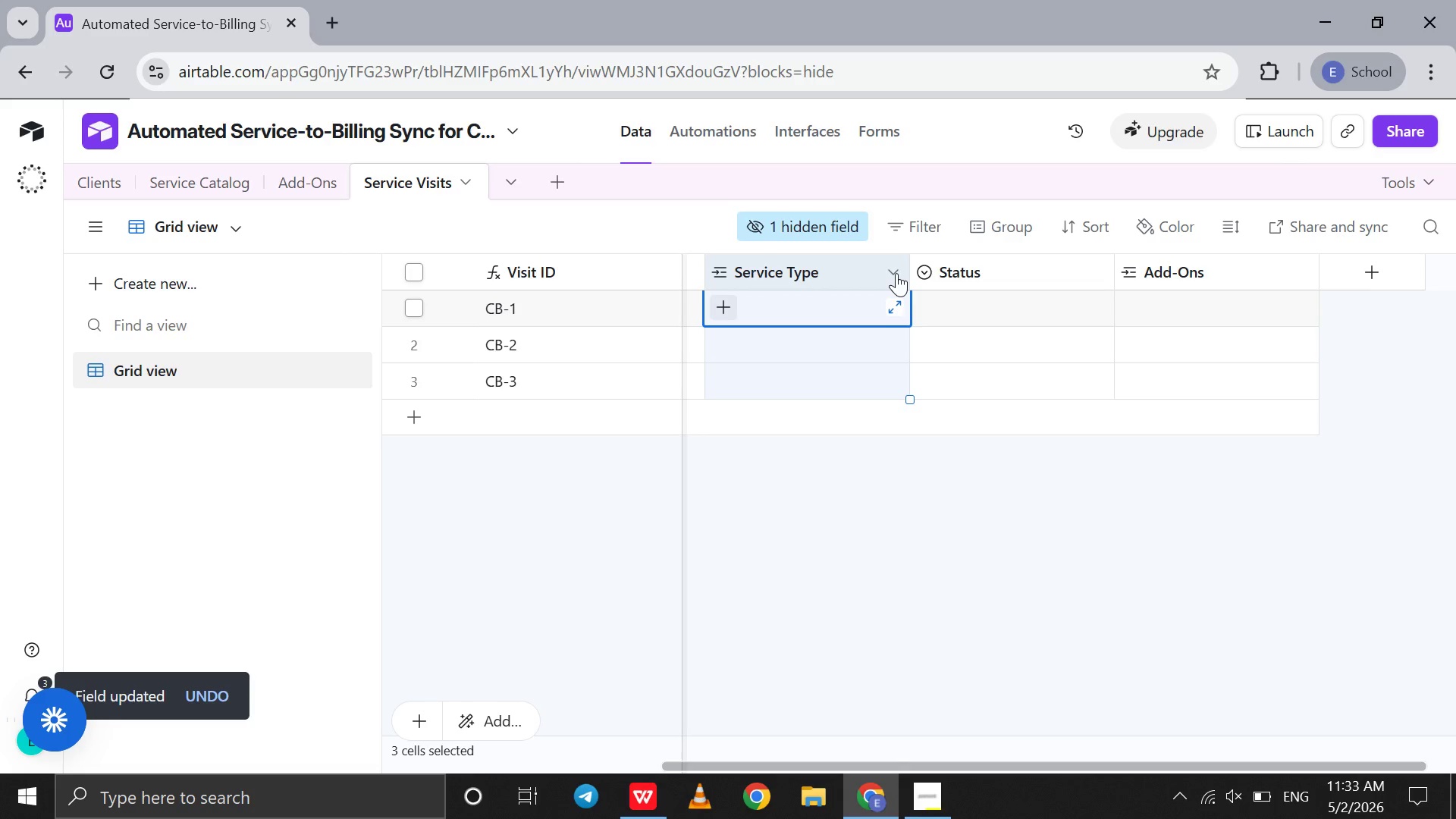 
left_click([896, 273])
 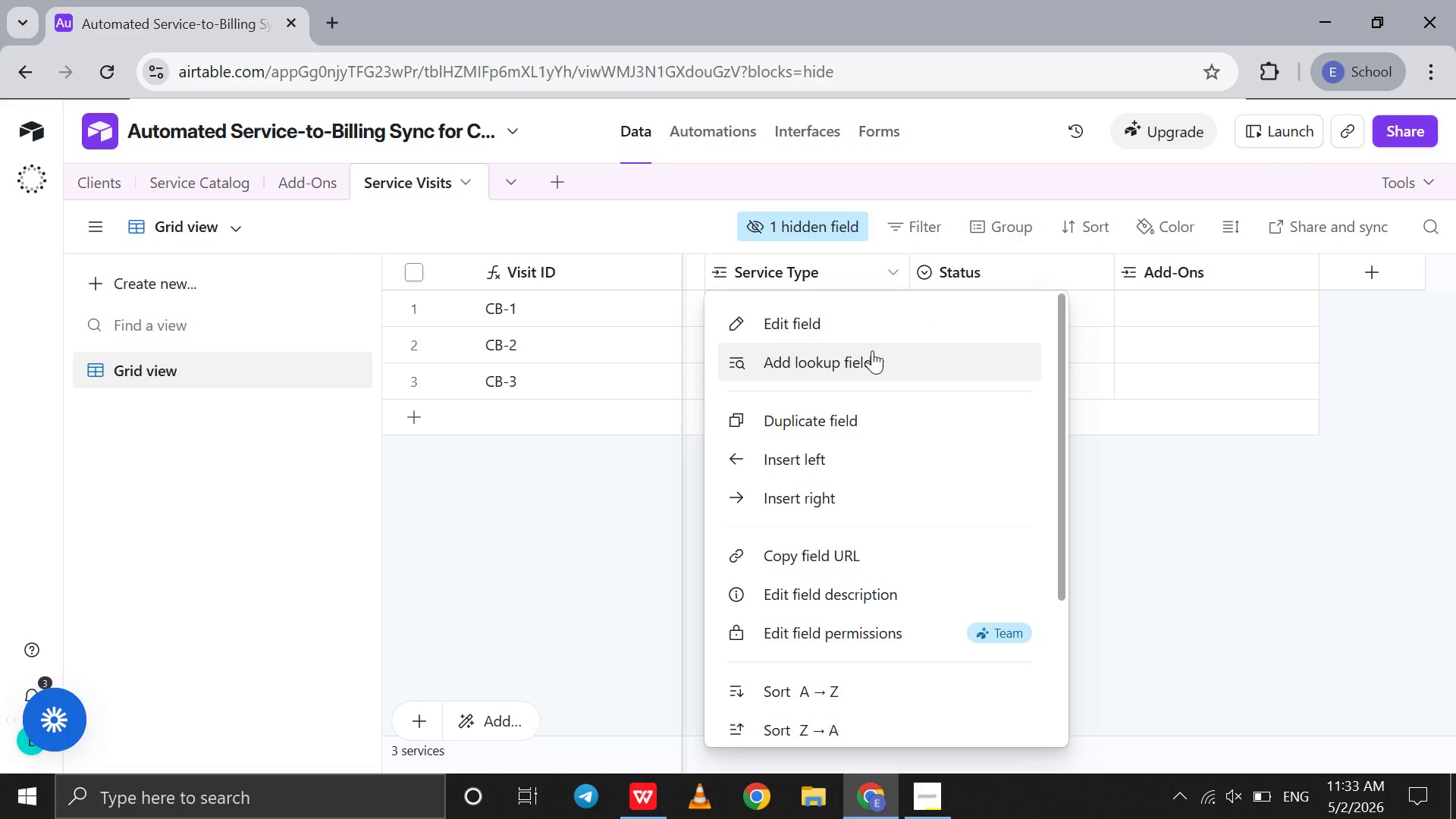 
left_click([872, 350])
 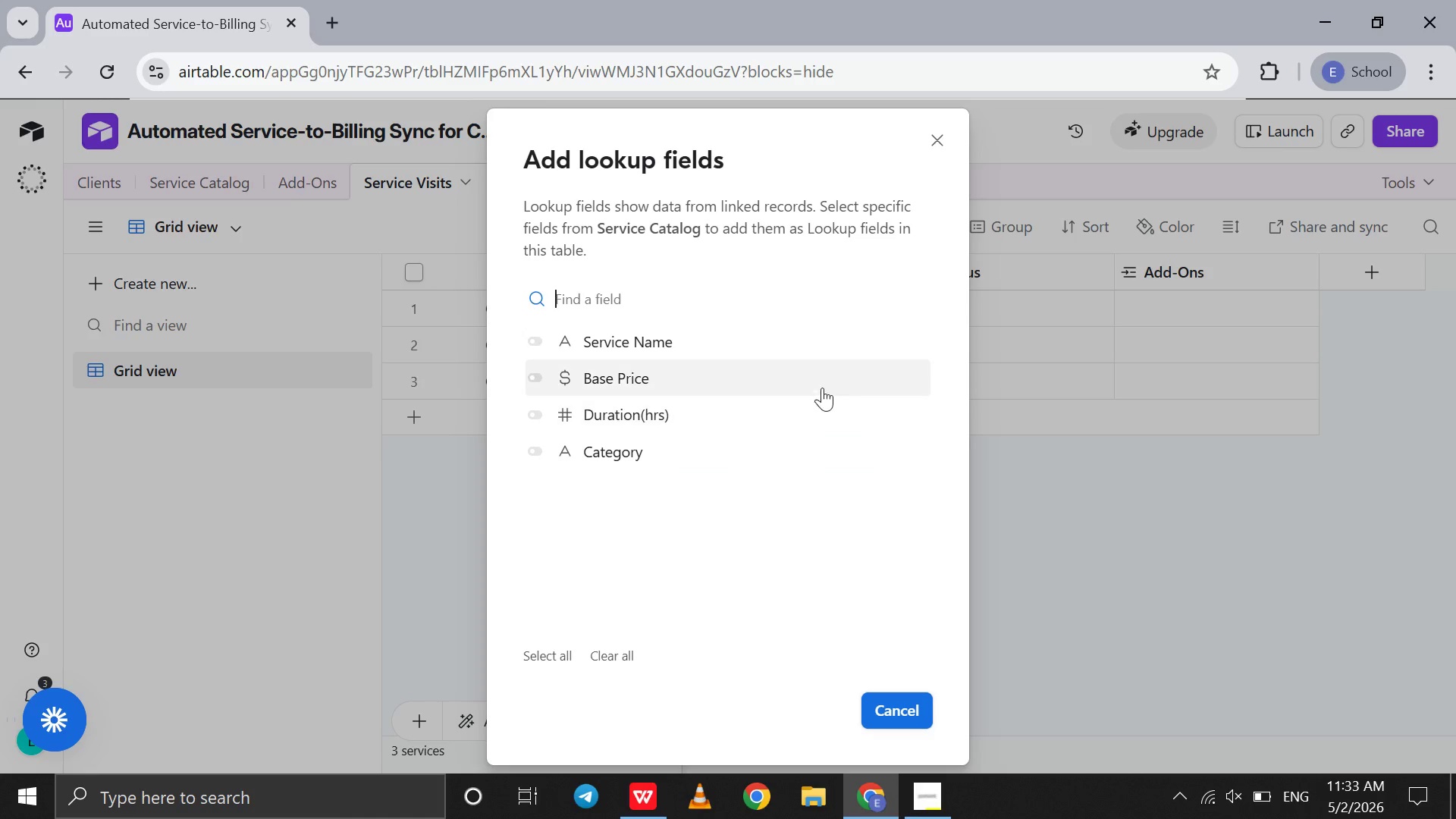 
left_click([802, 376])
 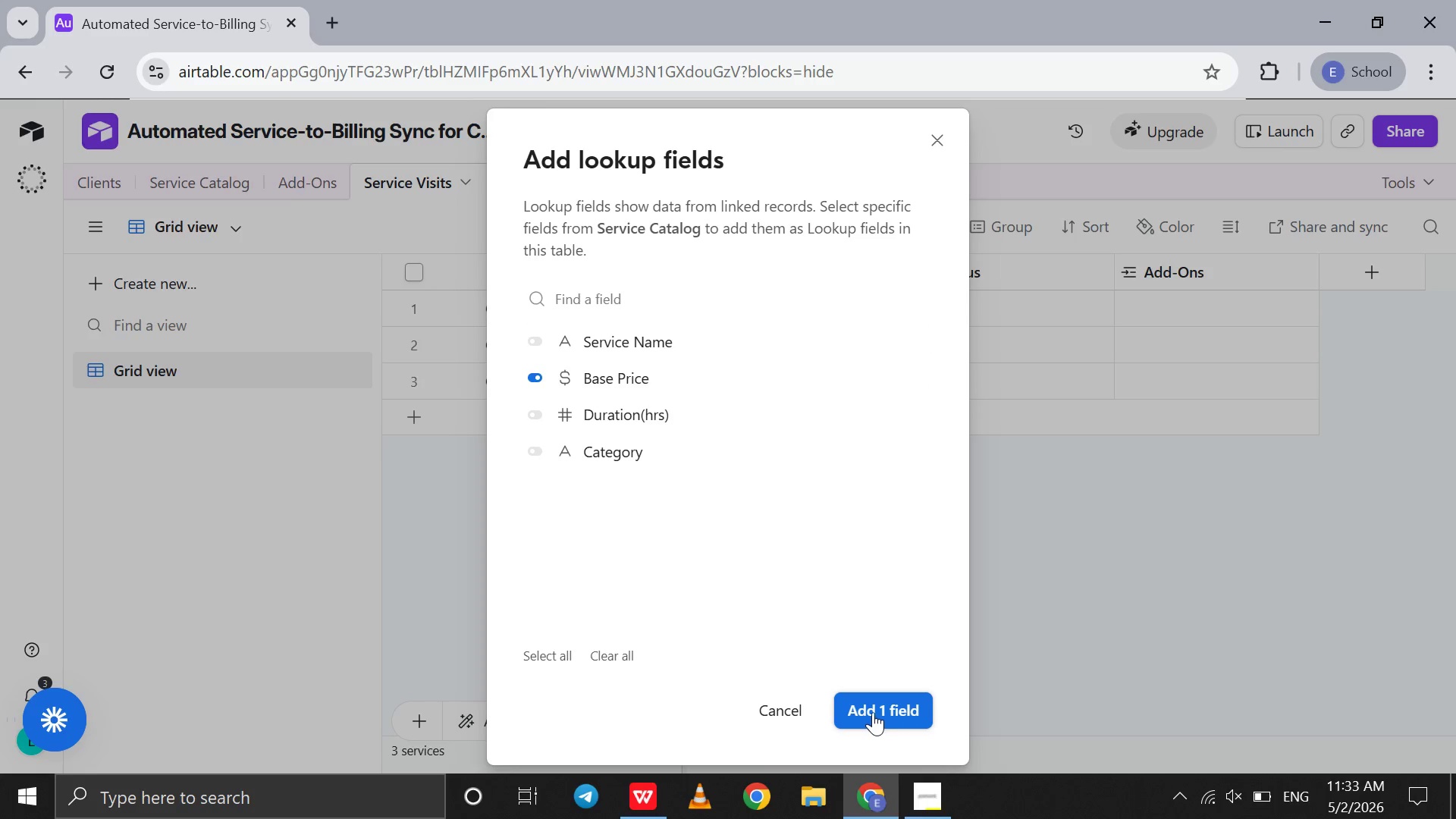 
left_click([873, 712])
 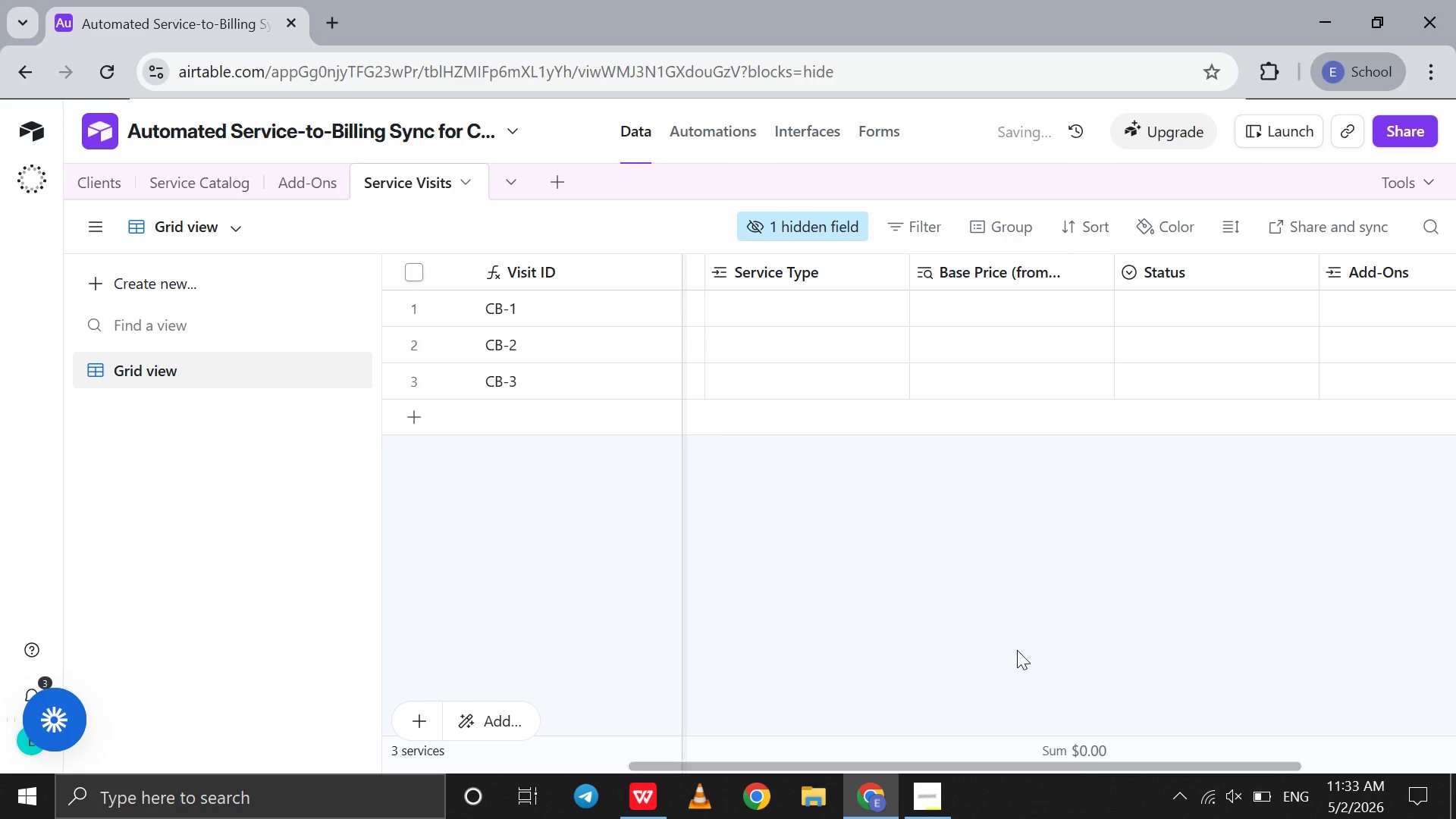 
scroll: coordinate [1016, 650], scroll_direction: down, amount: 5.0
 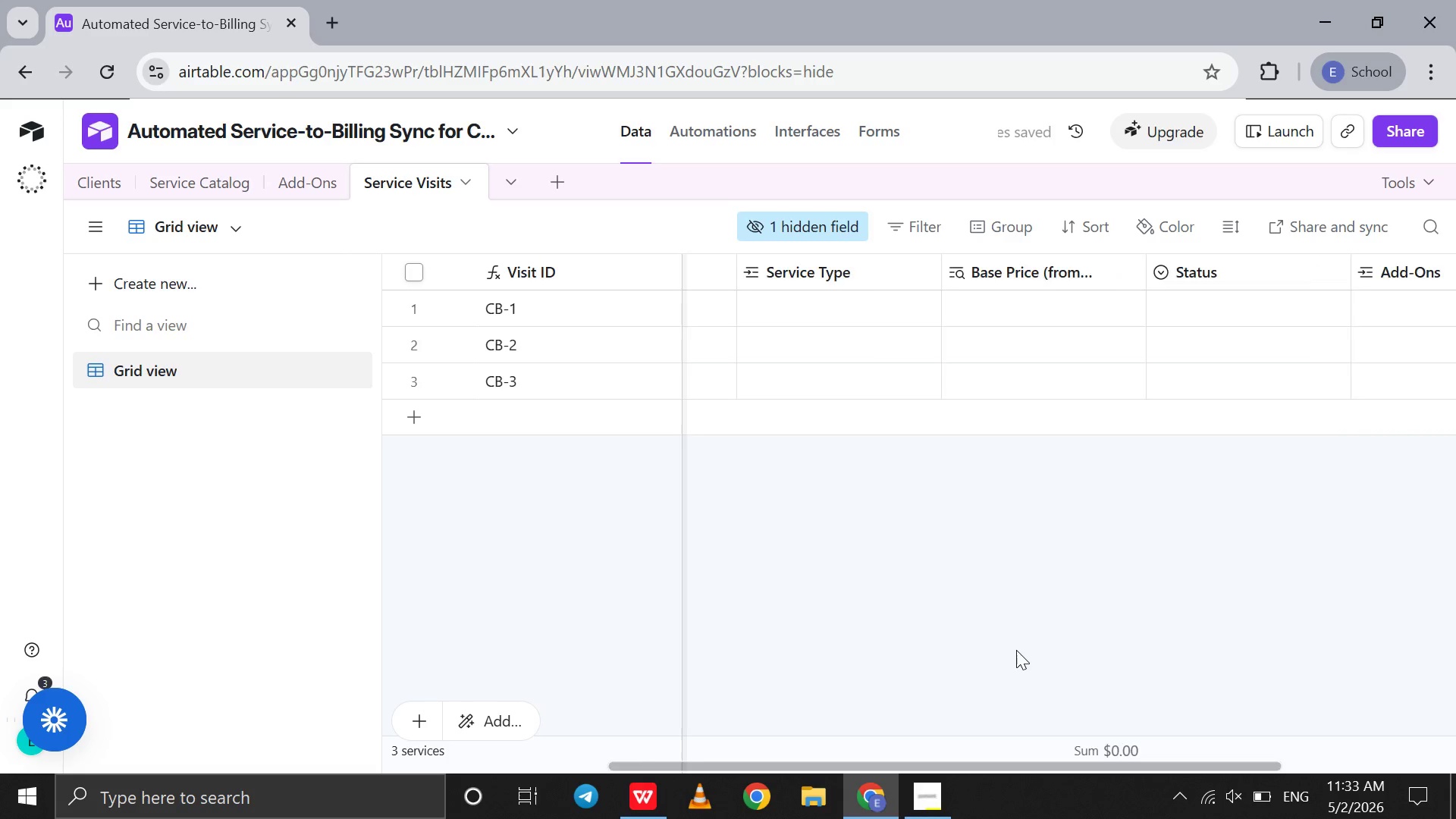 
scroll: coordinate [1016, 650], scroll_direction: none, amount: 0.0
 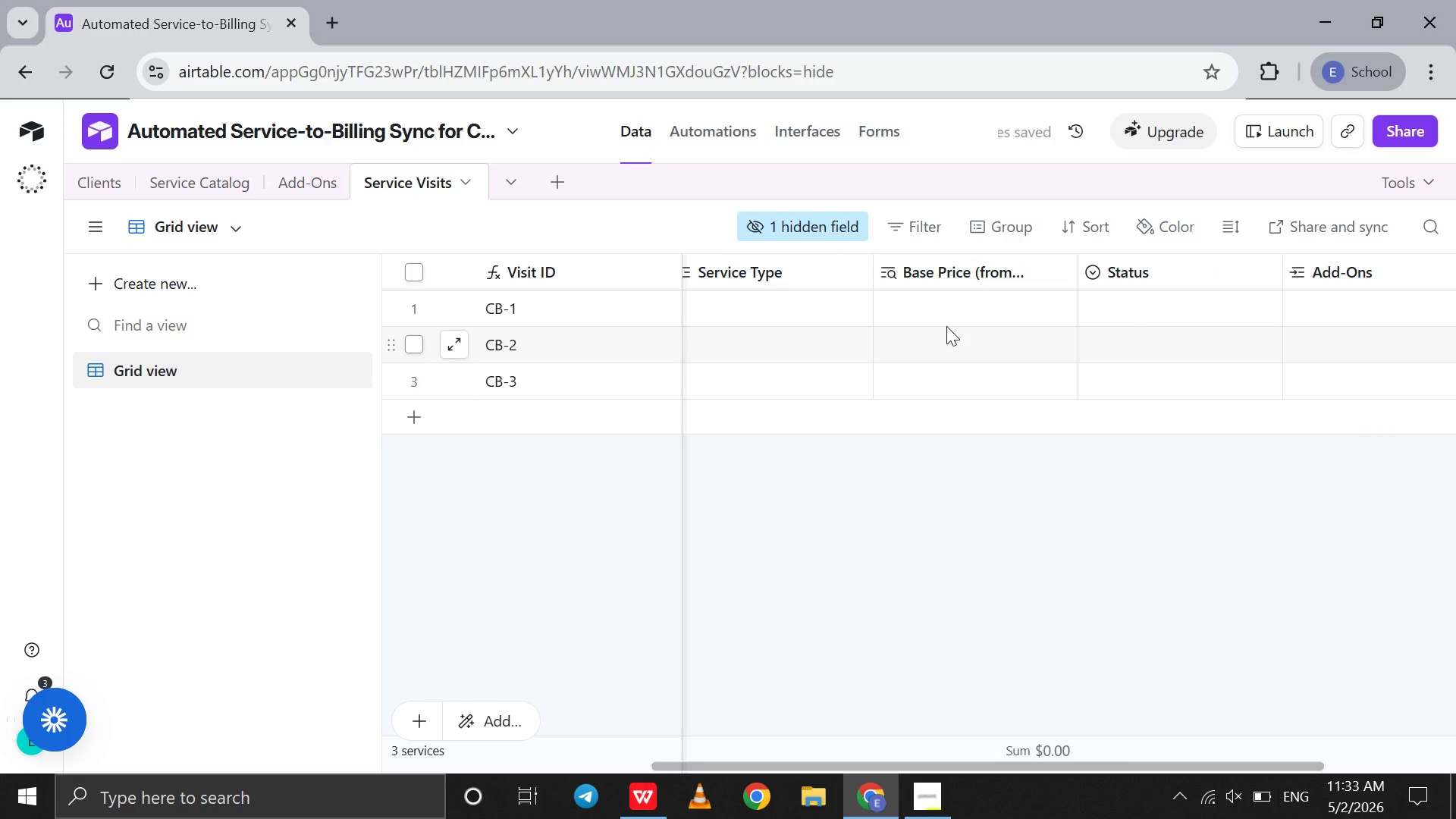 
scroll: coordinate [946, 326], scroll_direction: down, amount: 3.0
 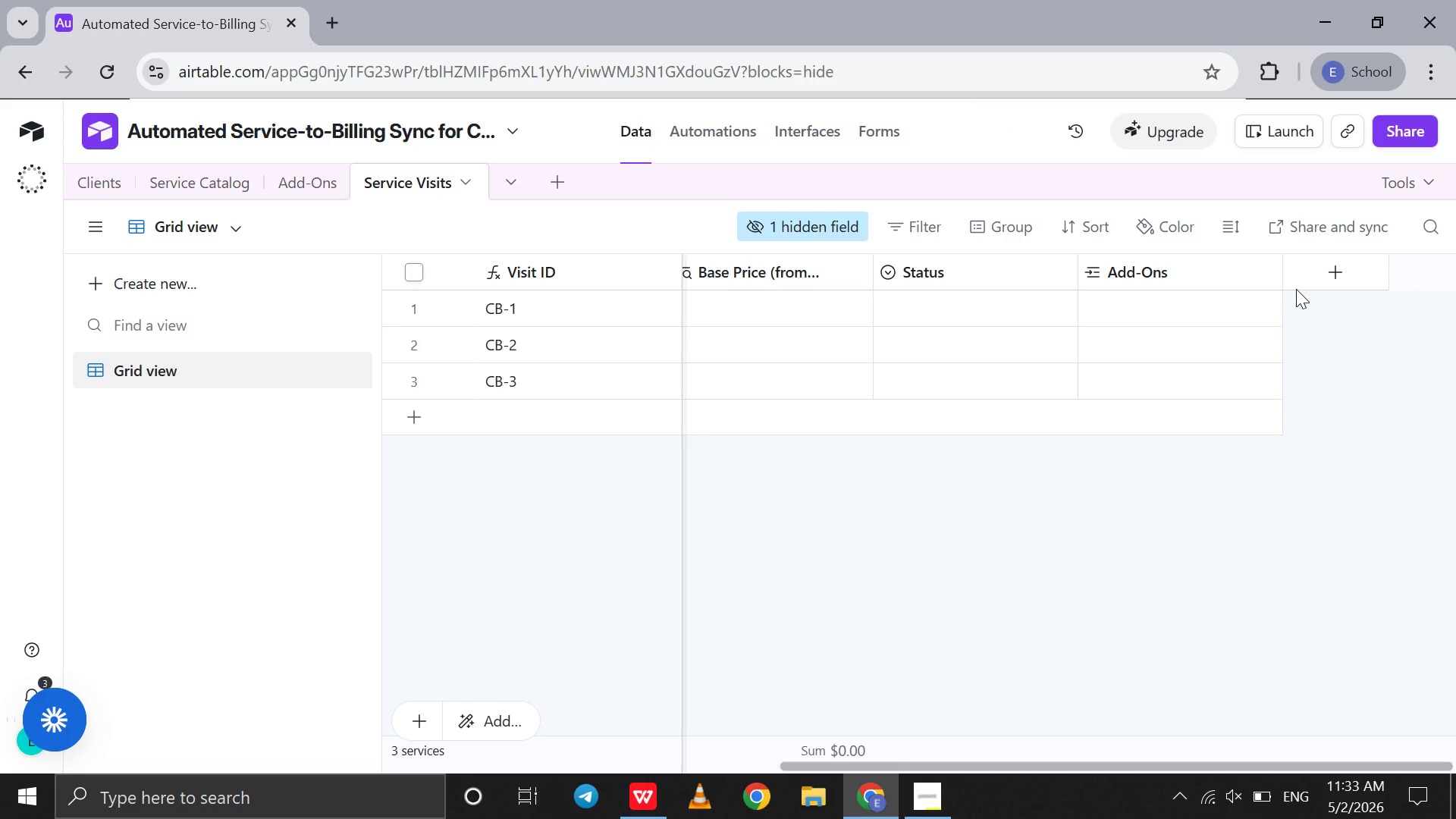 
left_click([1315, 278])
 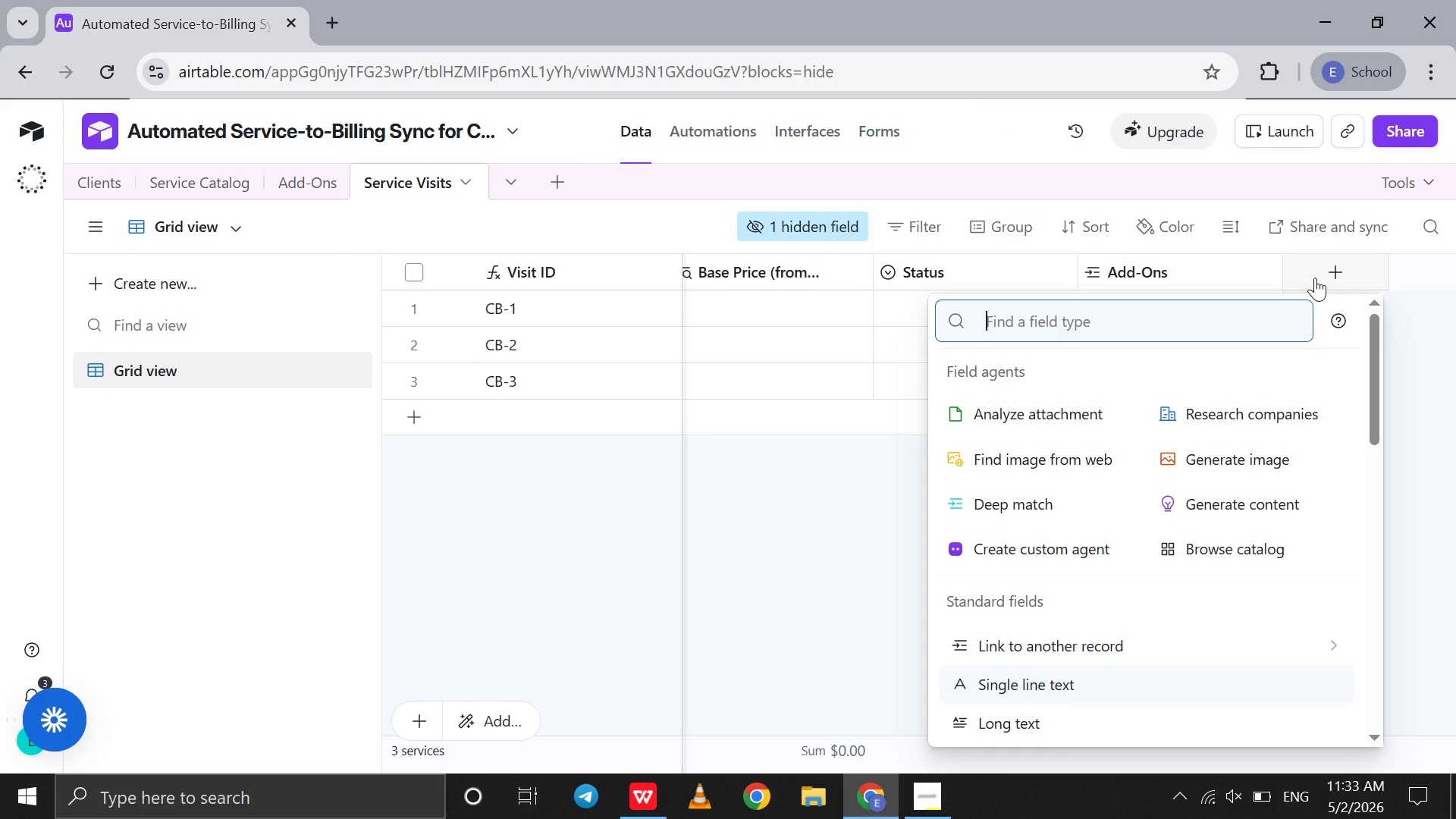 
type(ro)
 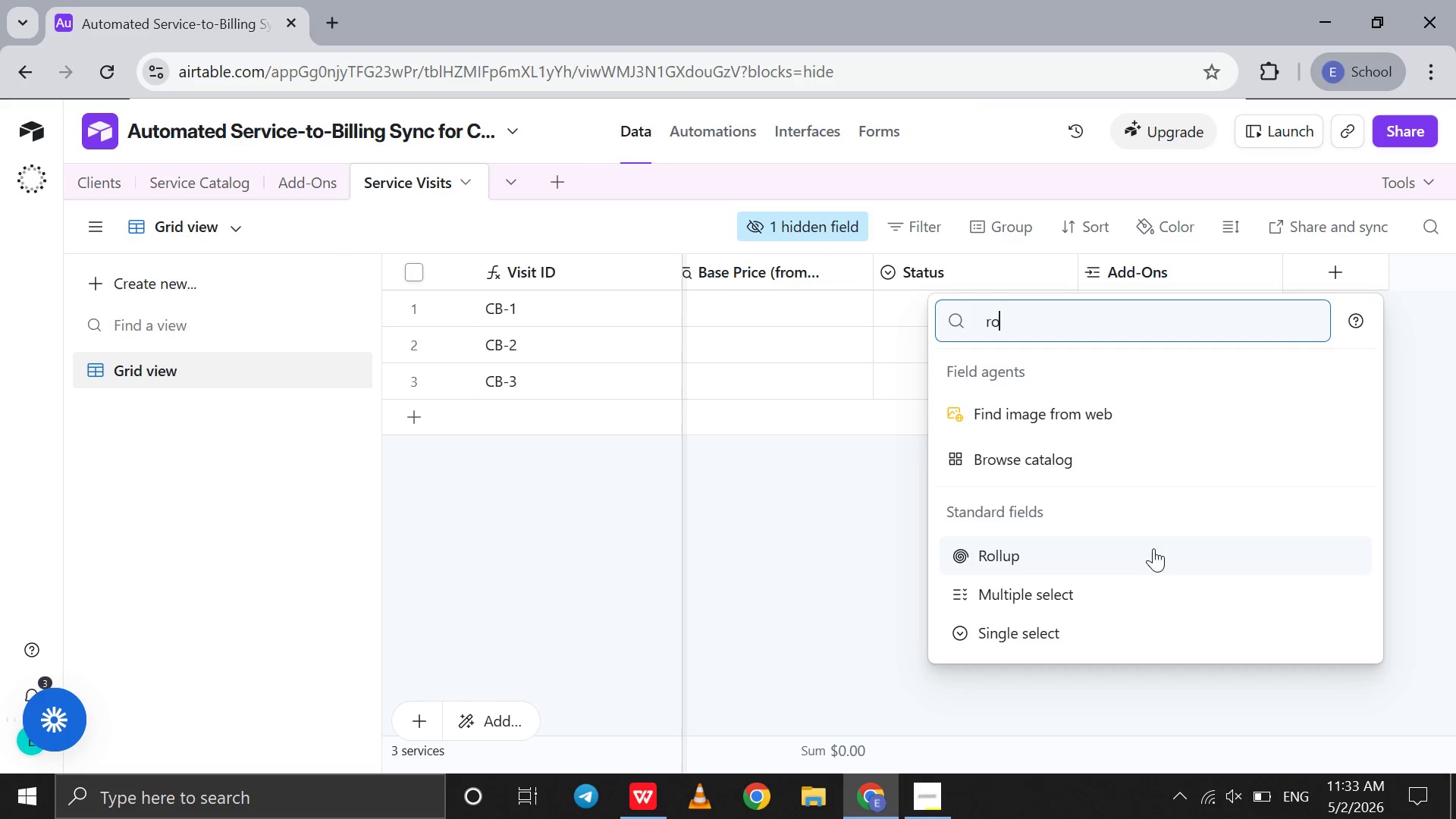 
left_click([1146, 569])
 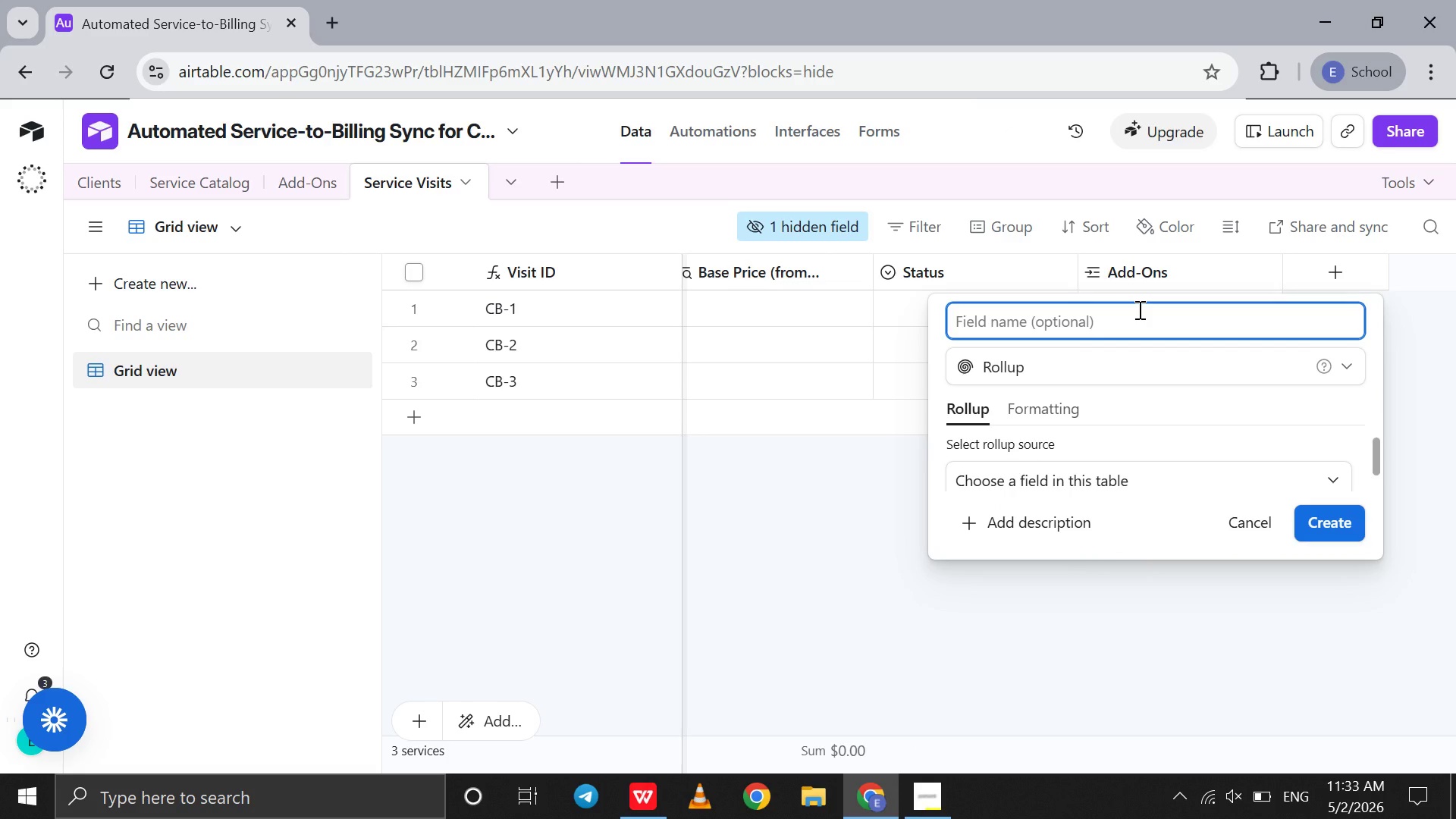 
type(Add)
 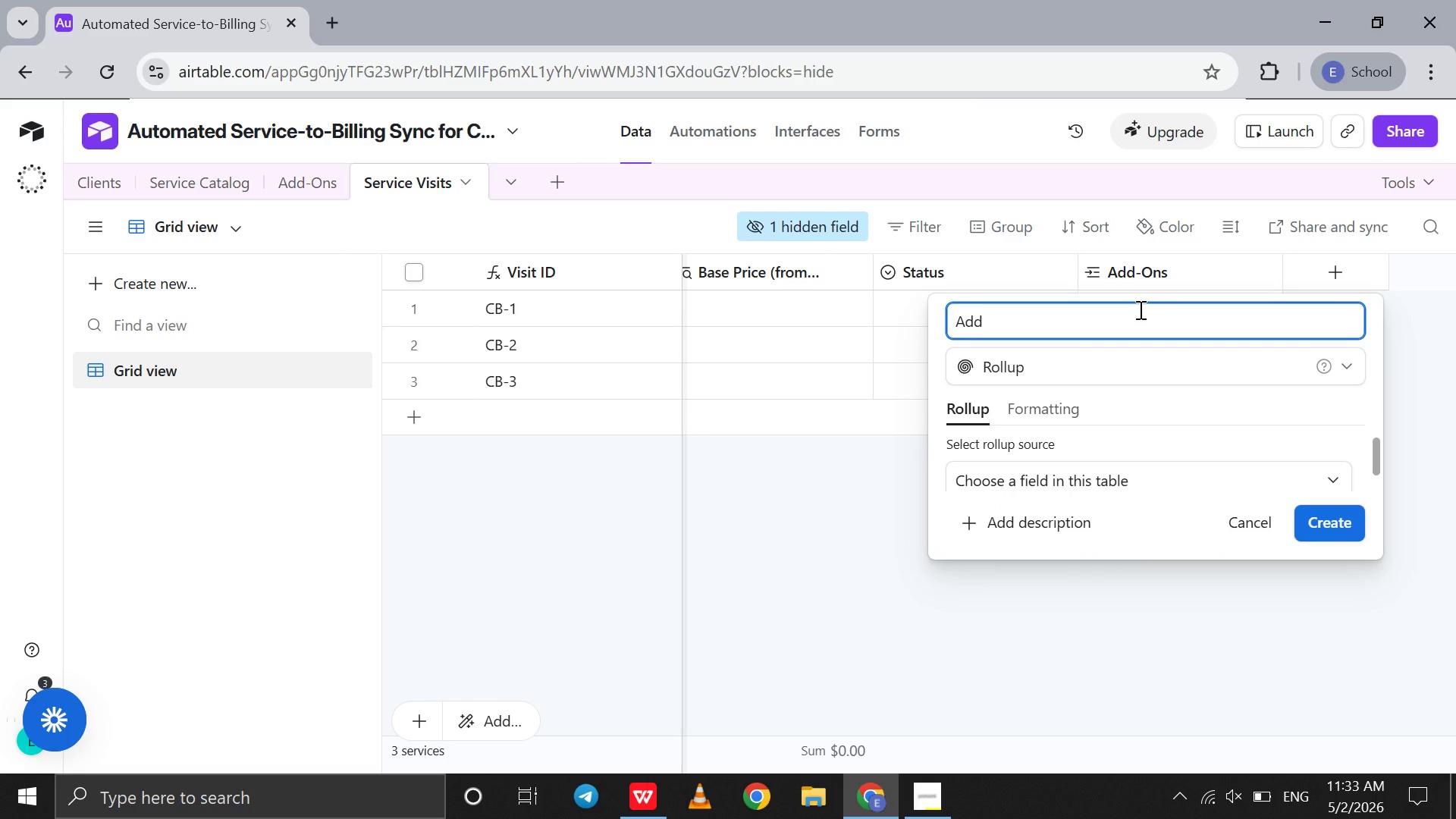 
hold_key(key=ShiftRight, duration=0.45)
 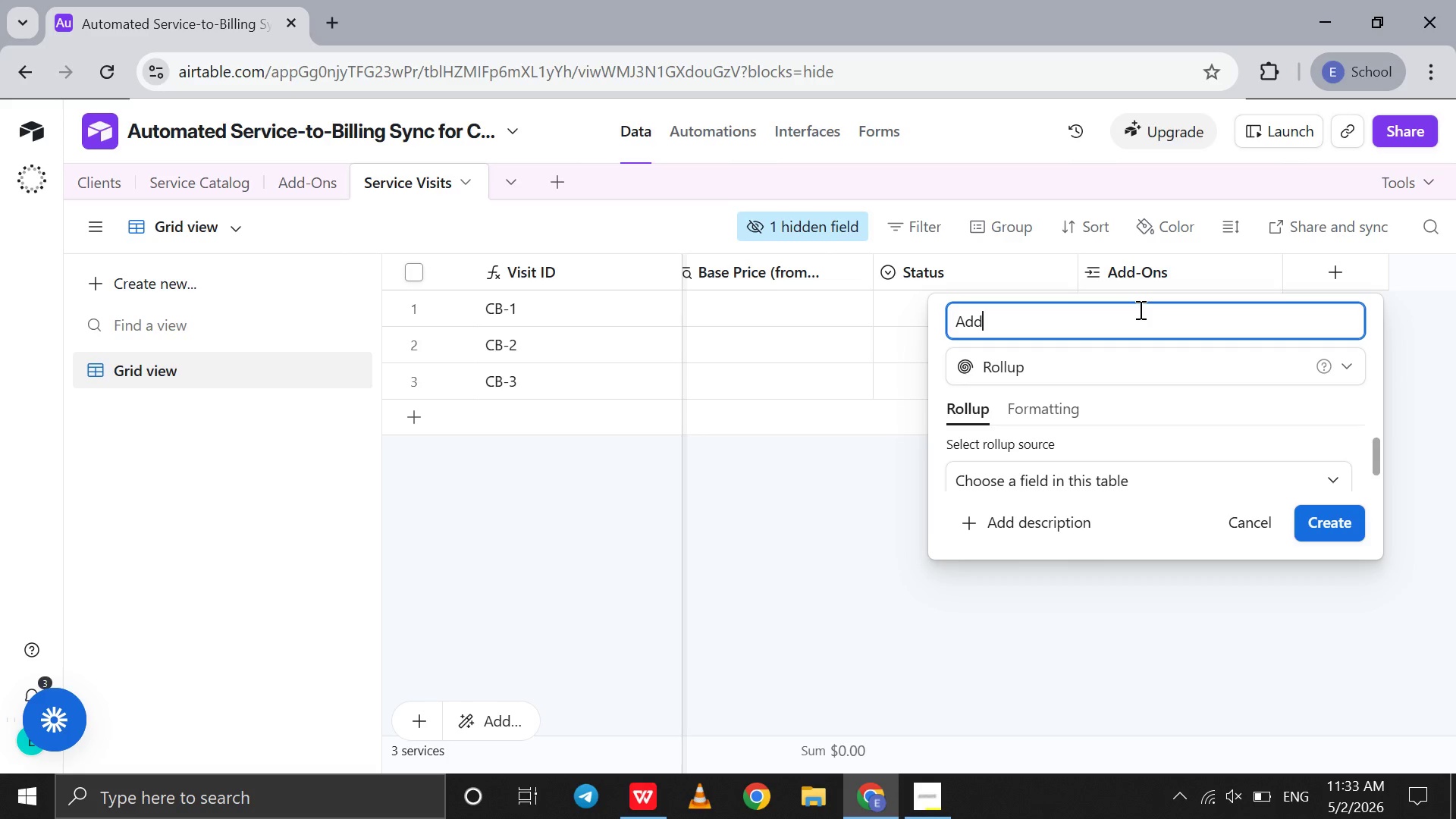 
type(-On Total Pro)
key(Backspace)
type(ice)
 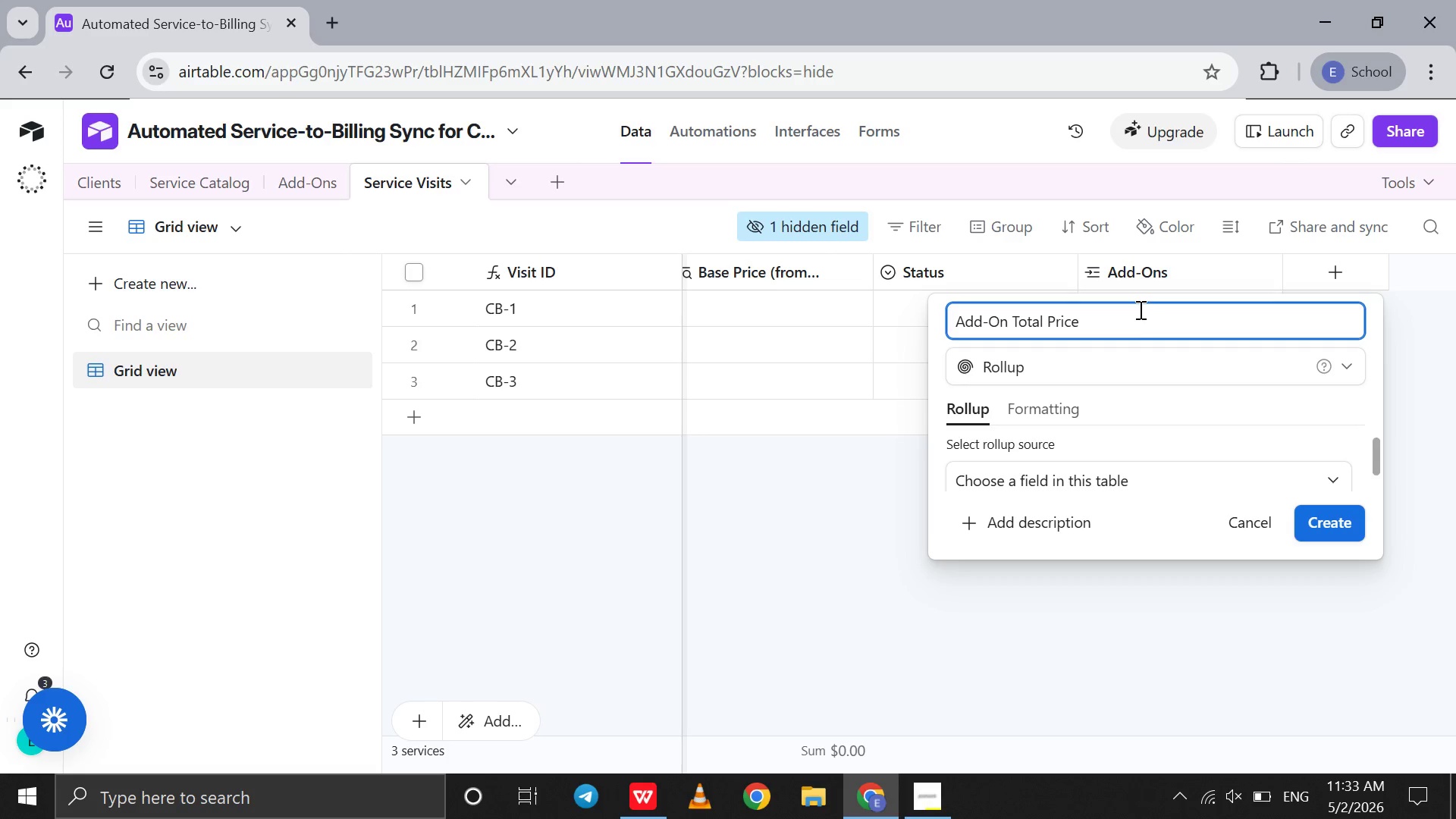 
scroll: coordinate [1092, 416], scroll_direction: down, amount: 3.0
 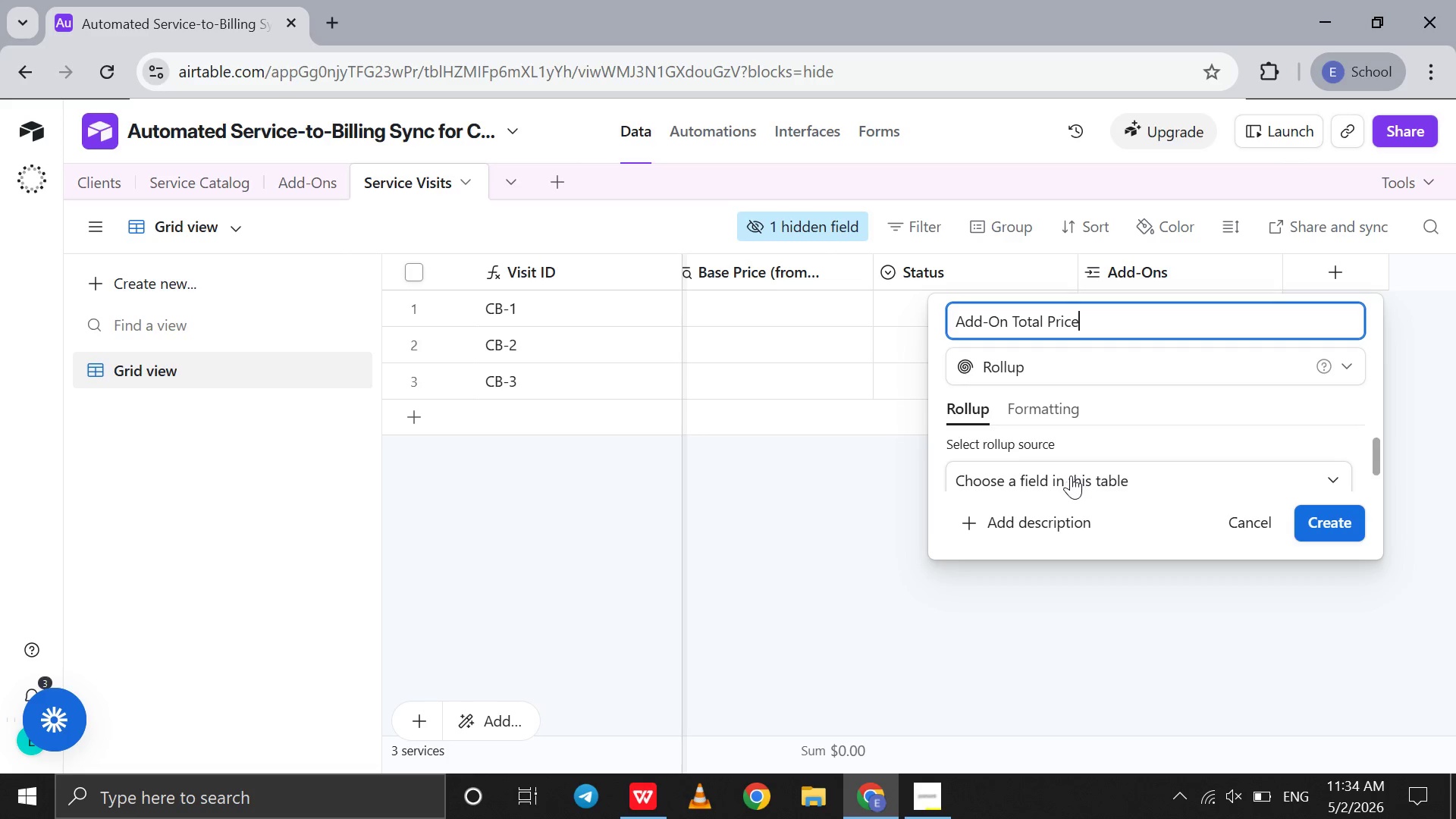 
left_click([1071, 475])
 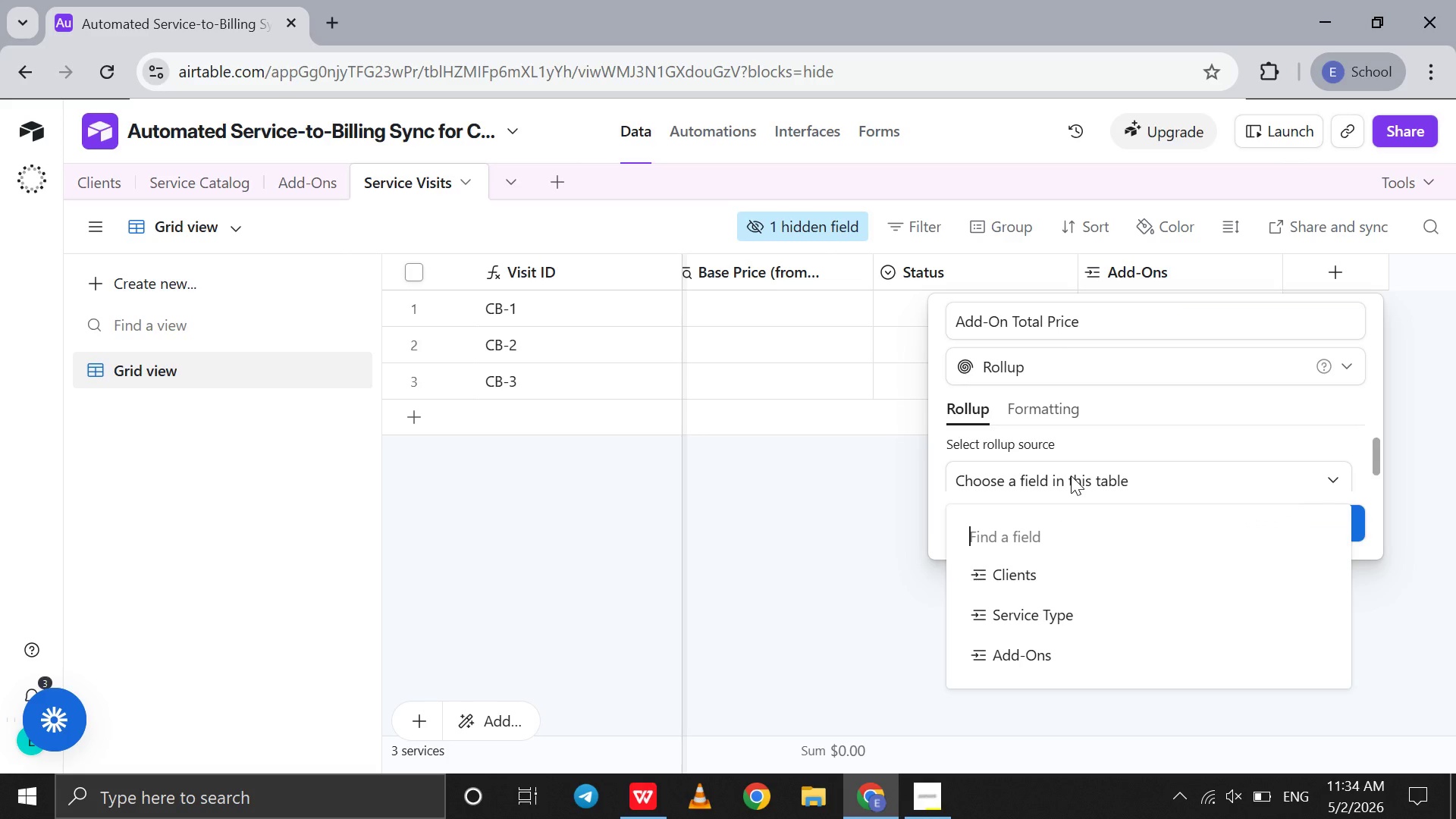 
scroll: coordinate [1071, 475], scroll_direction: up, amount: 3.0
 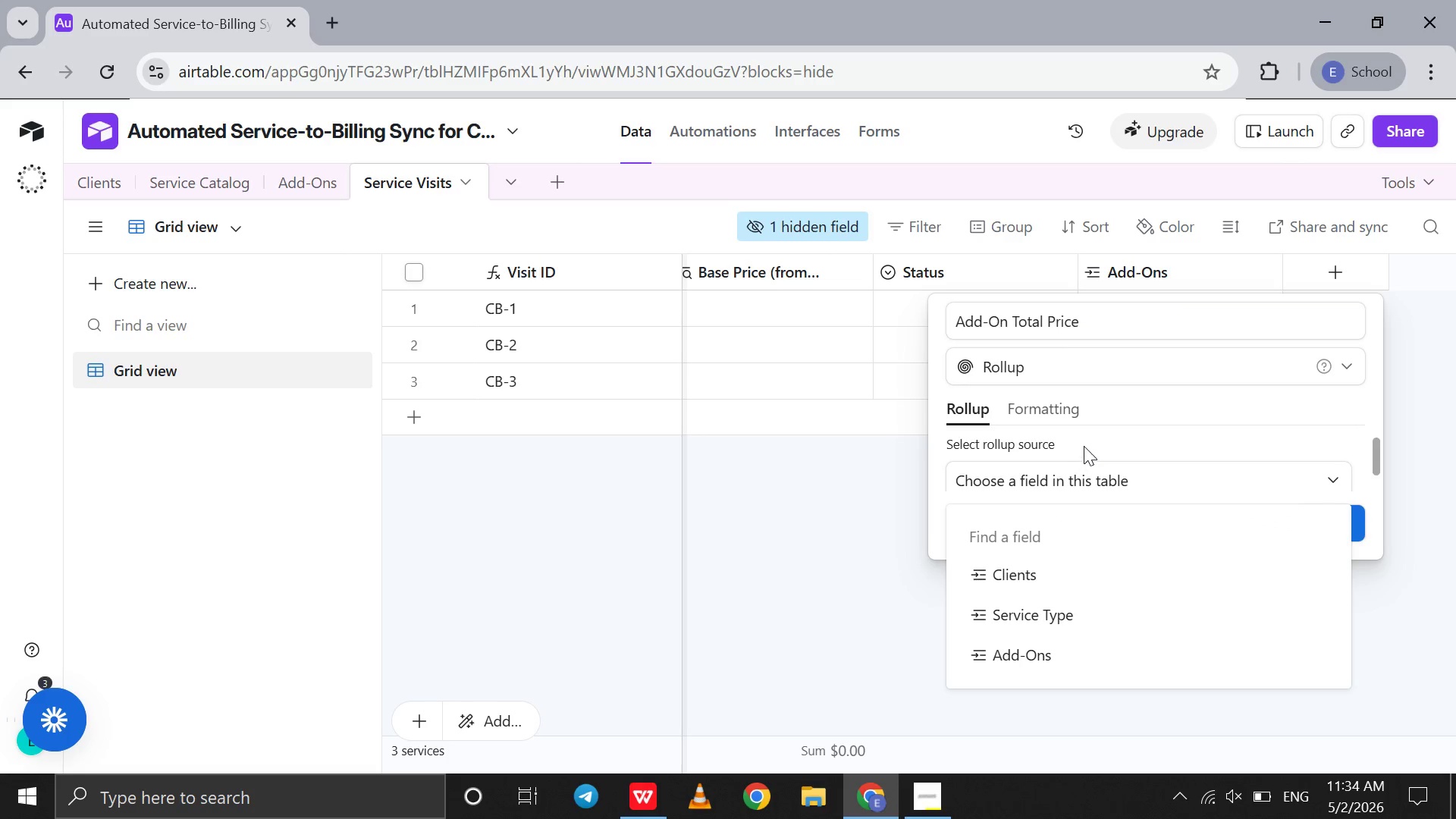 
left_click([1084, 446])
 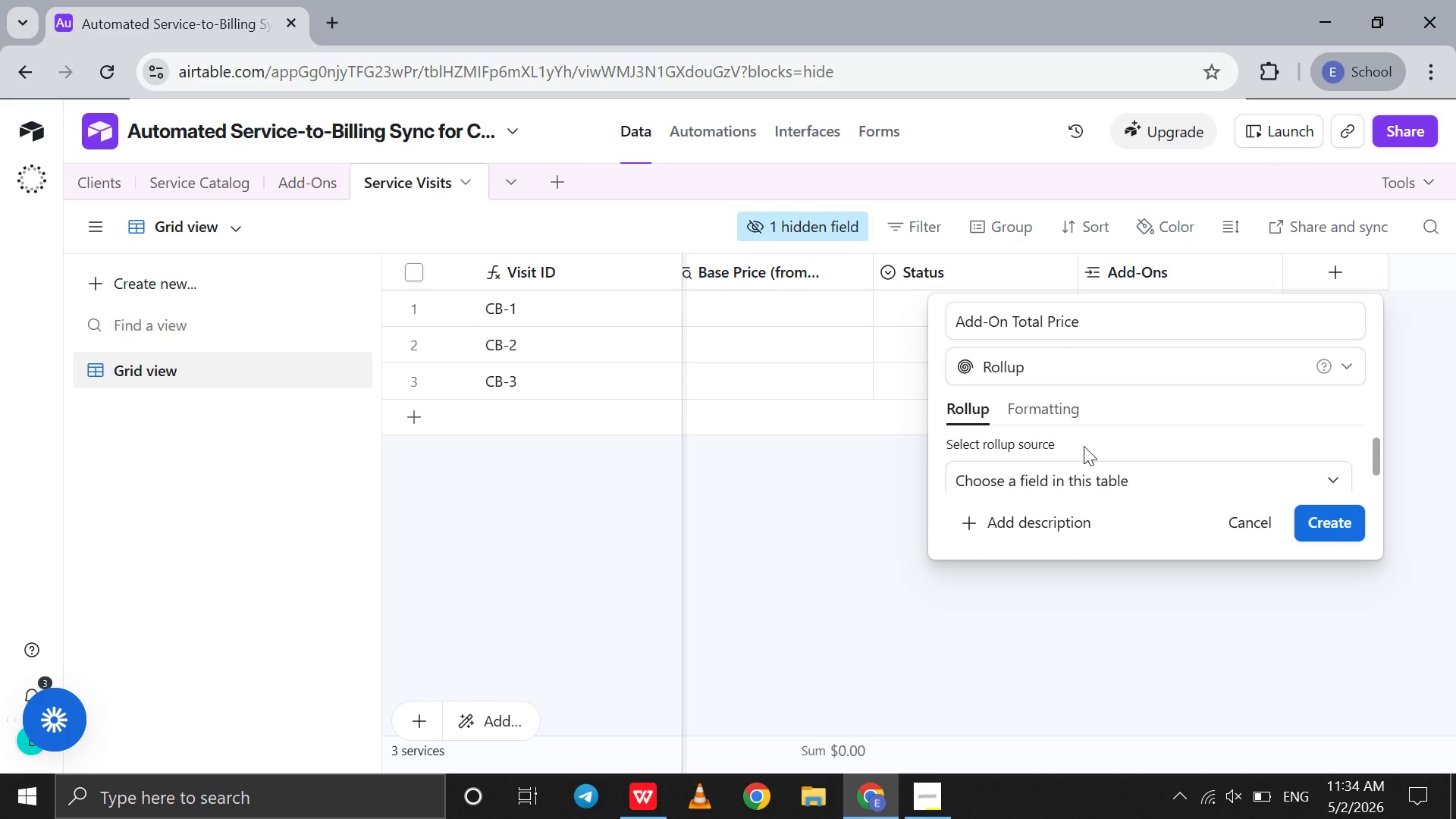 
scroll: coordinate [1084, 446], scroll_direction: up, amount: 11.0
 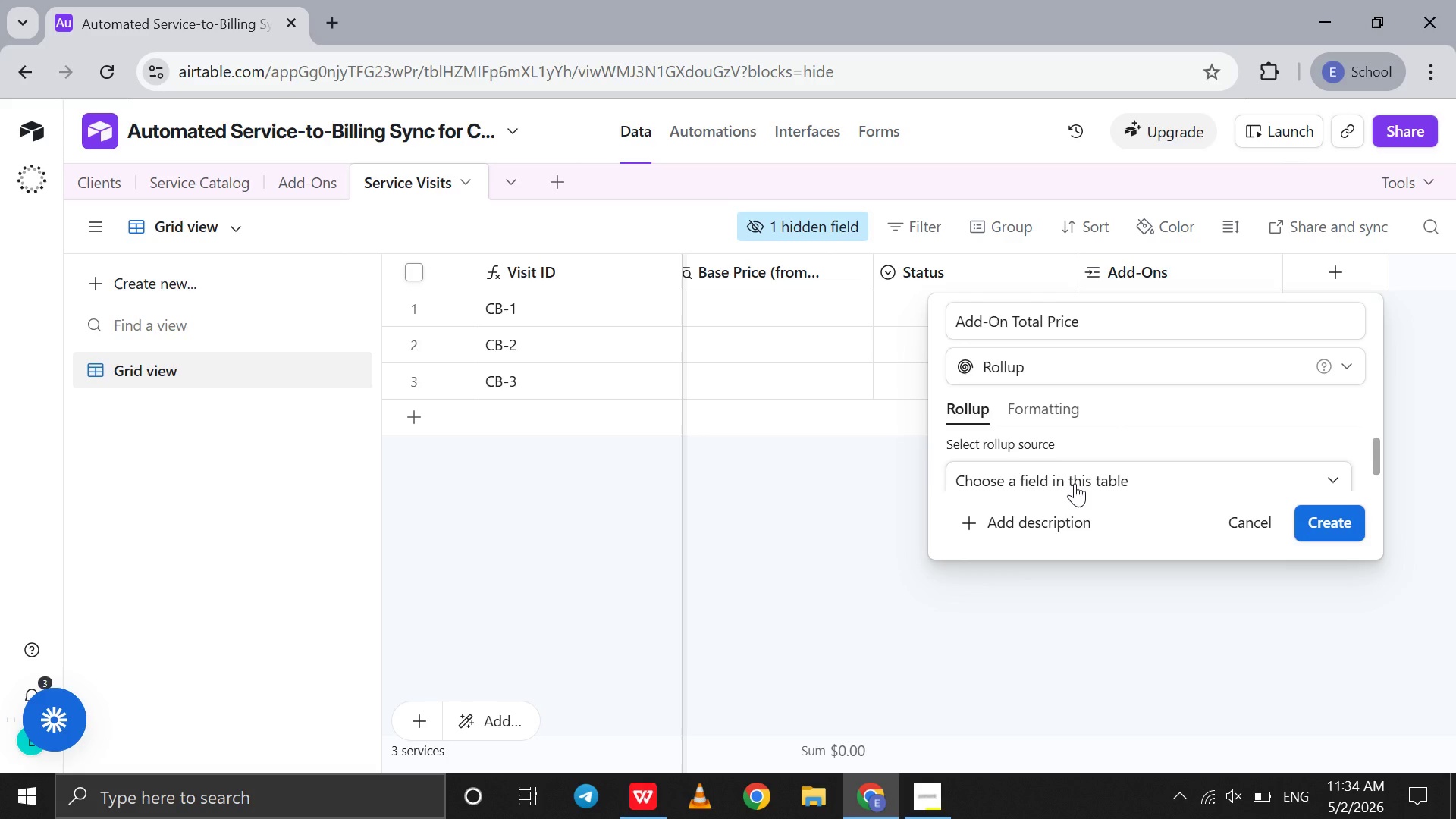 
left_click([1075, 483])
 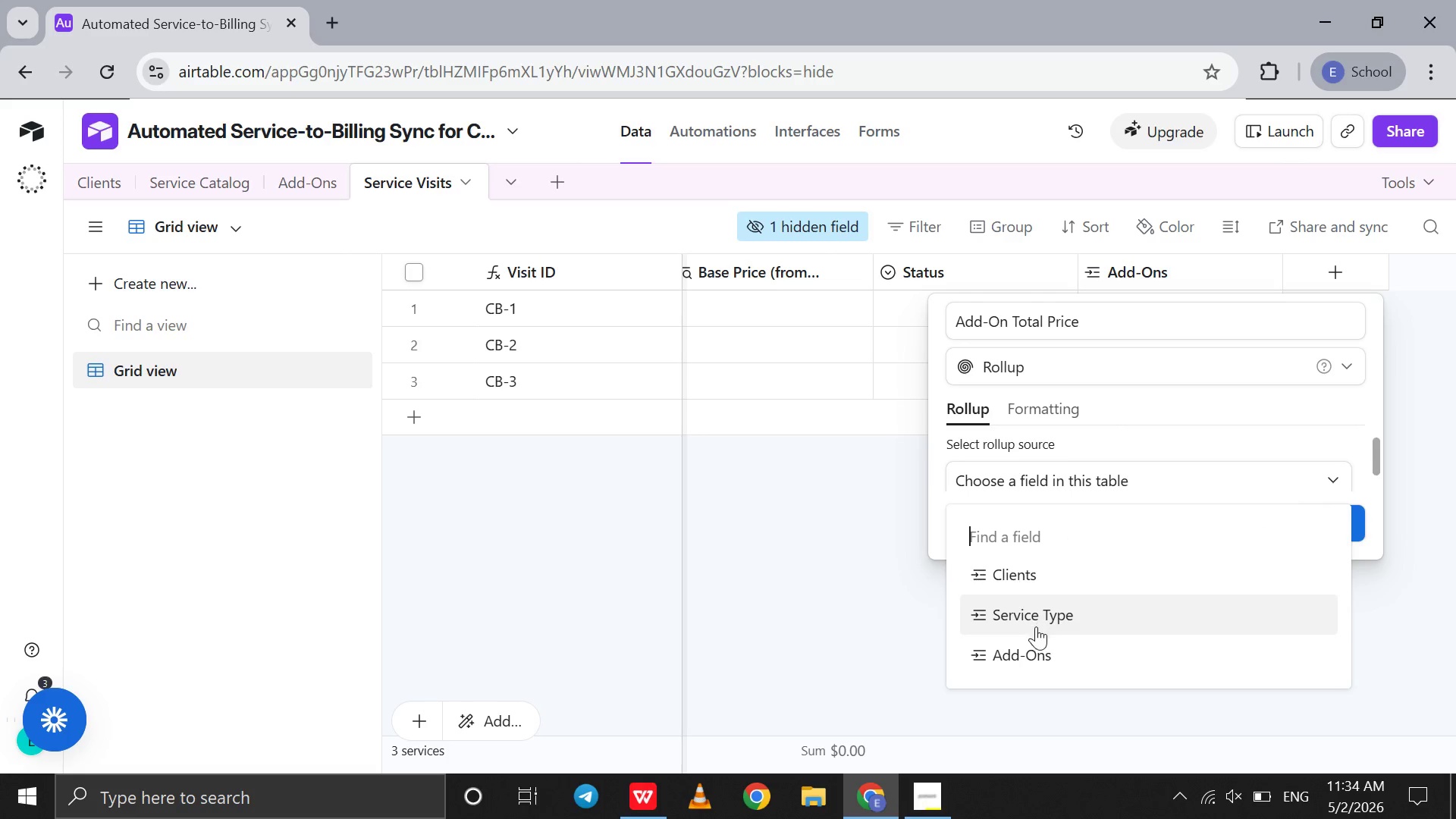 
left_click([1031, 653])
 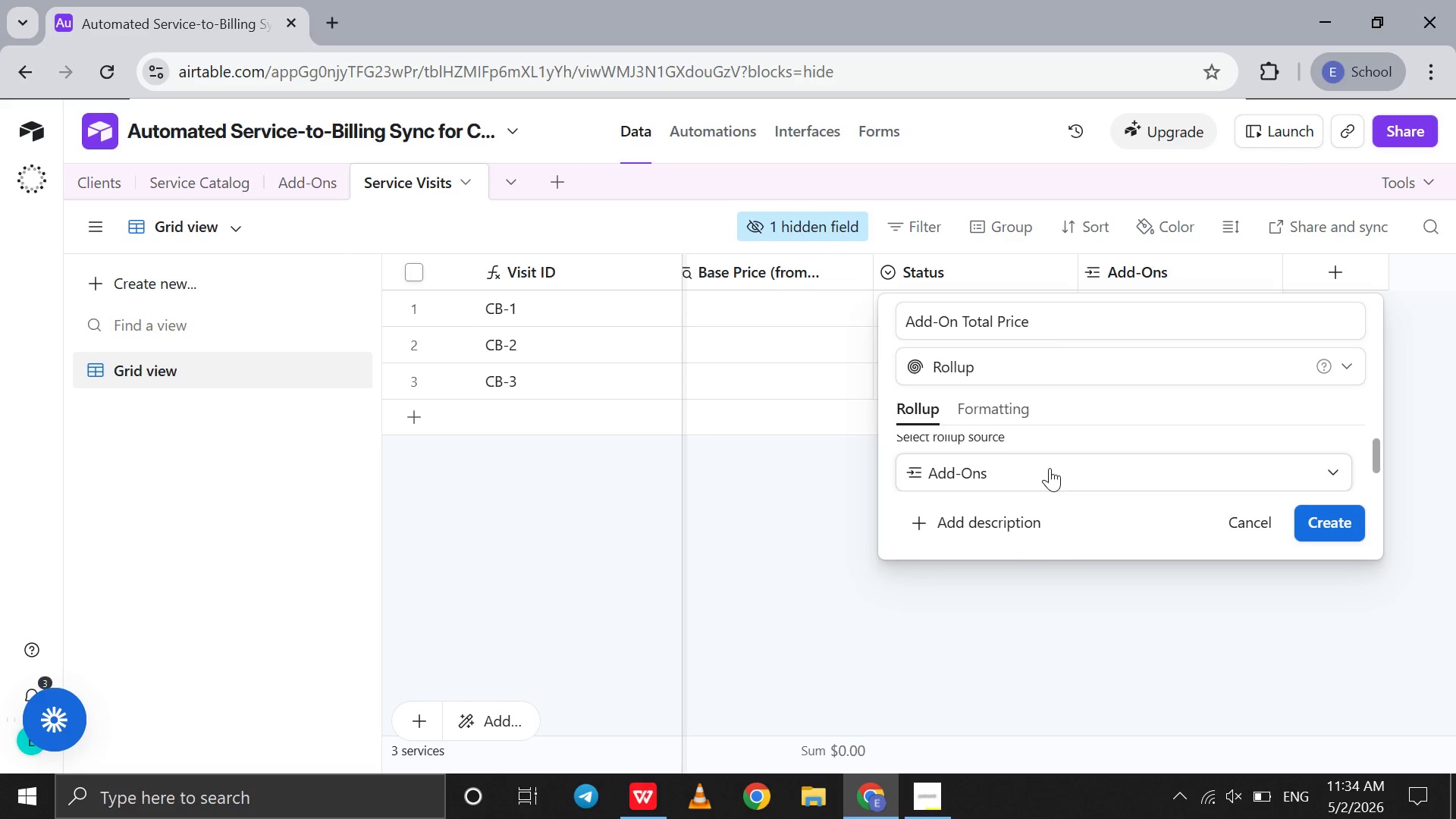 
scroll: coordinate [1050, 468], scroll_direction: down, amount: 2.0
 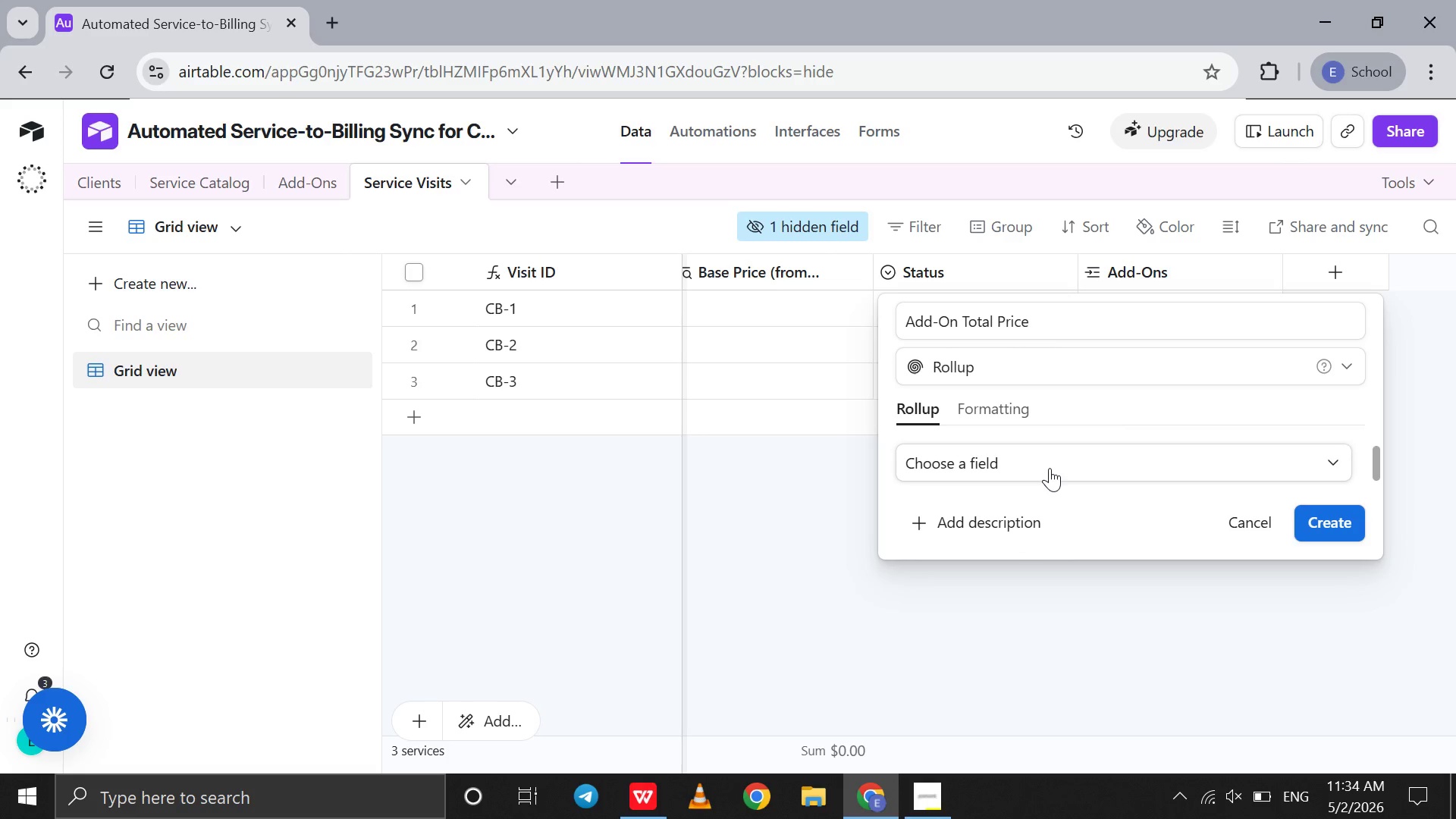 
left_click([1050, 468])
 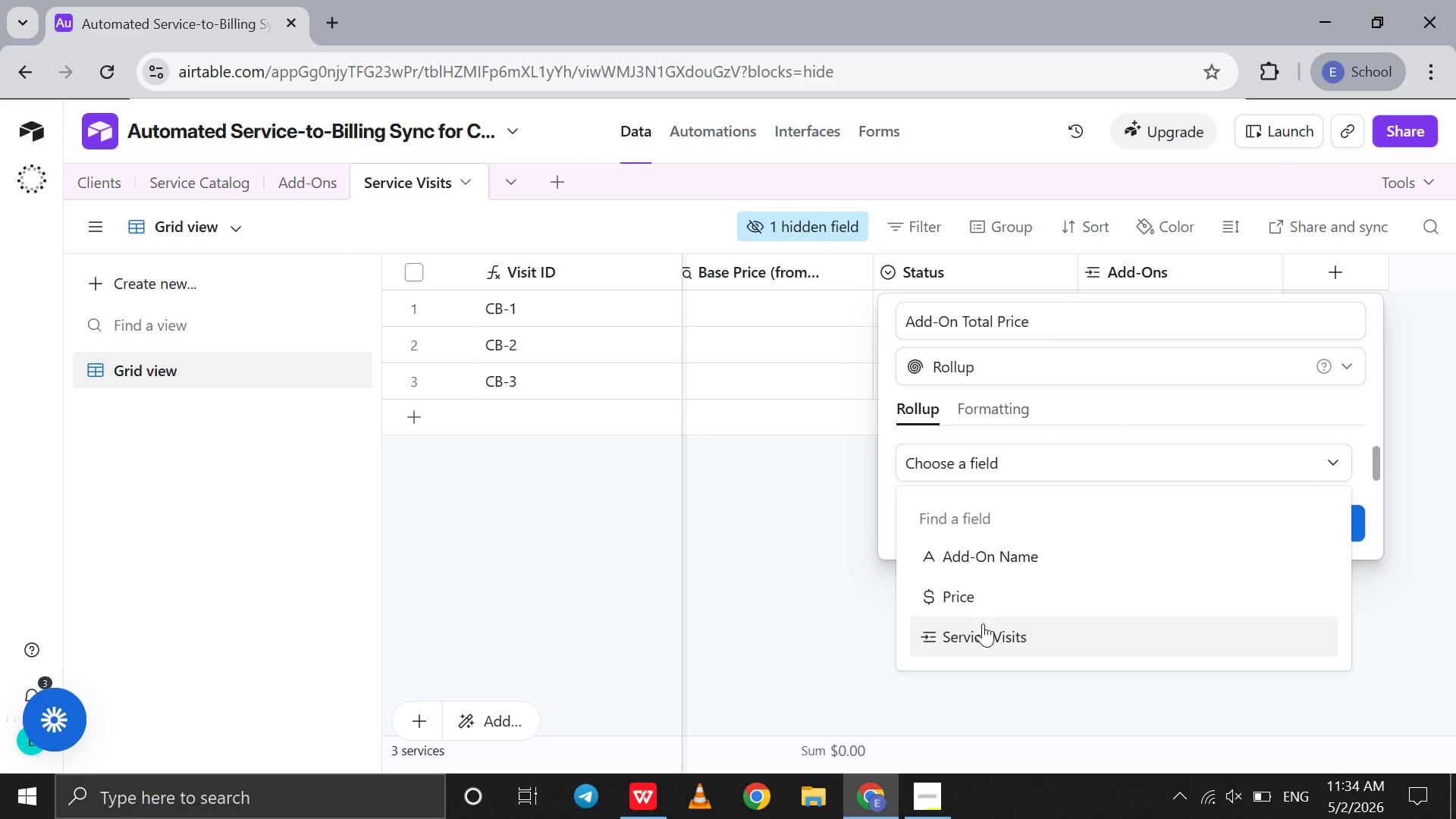 
left_click([1015, 588])
 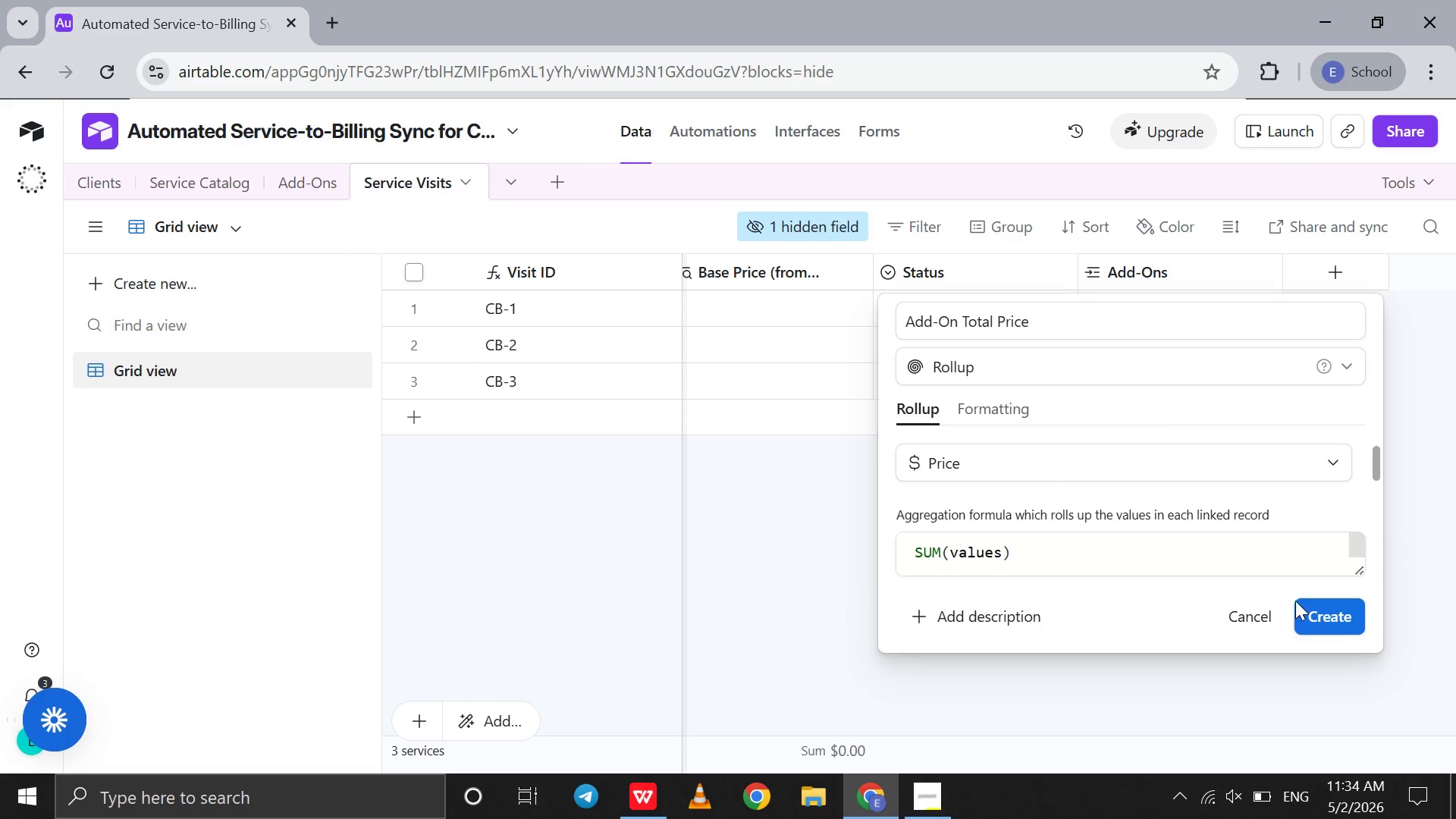 
left_click([1326, 621])
 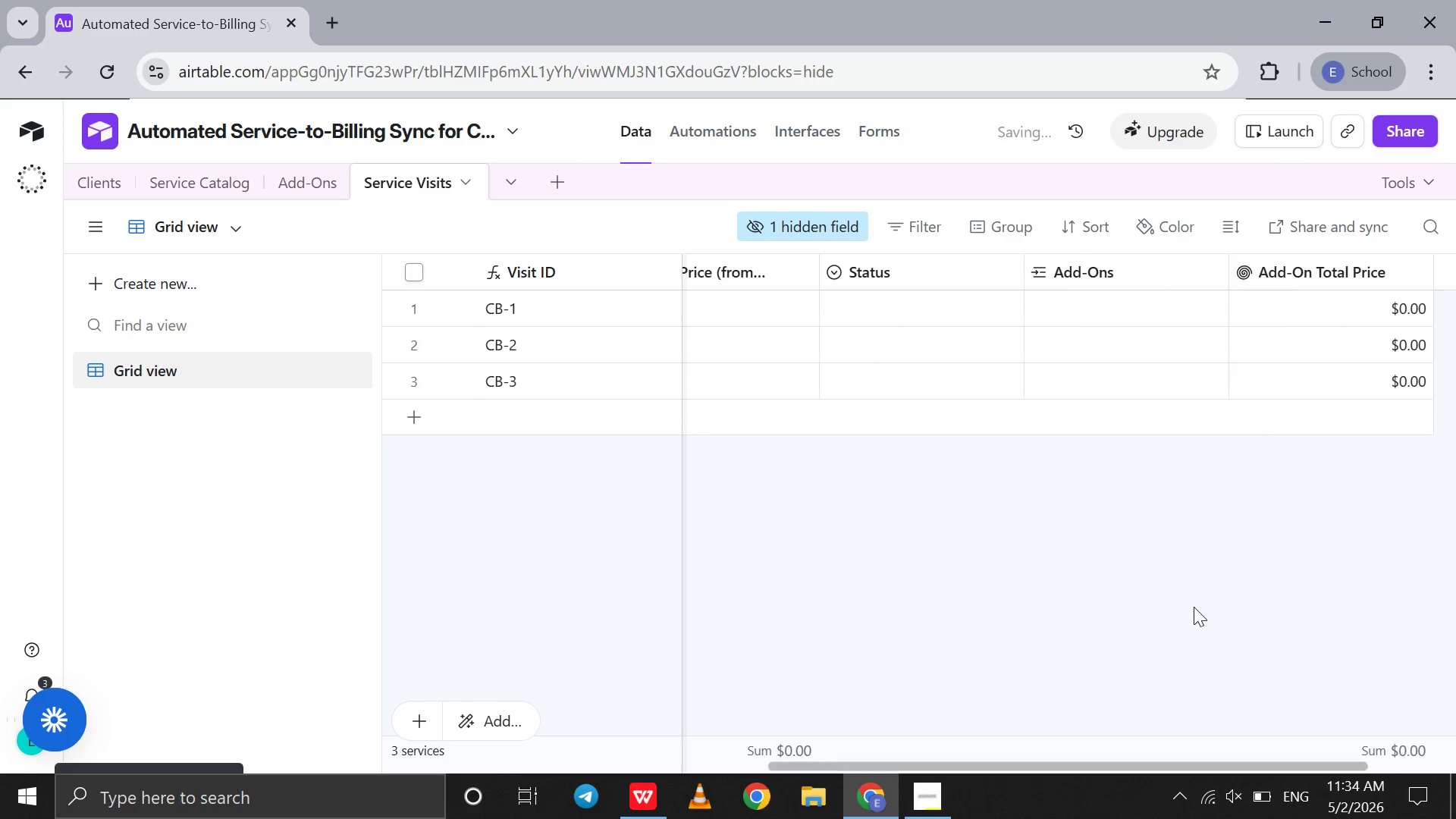 
scroll: coordinate [1194, 607], scroll_direction: down, amount: 28.0
 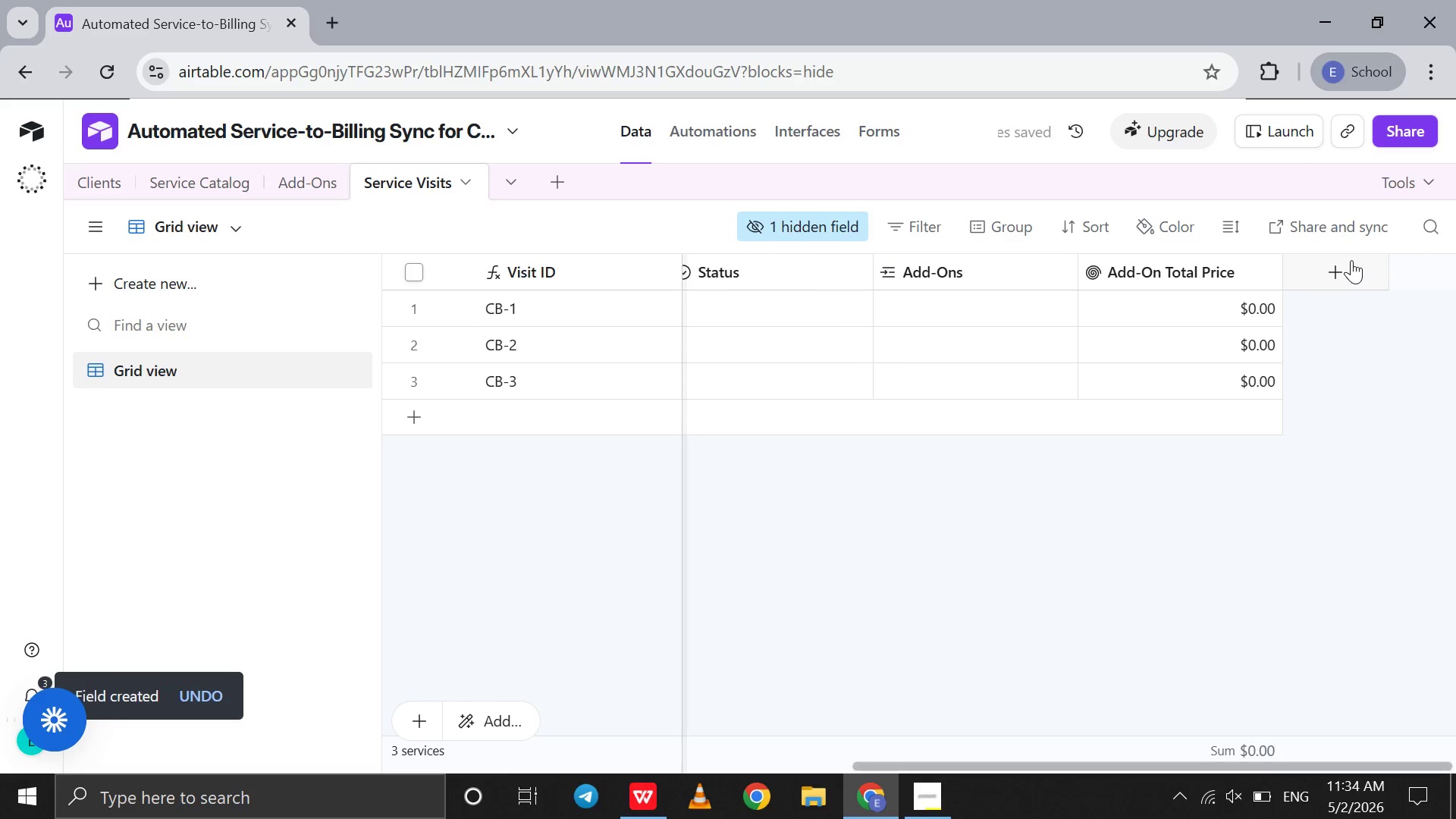 
left_click([1351, 260])
 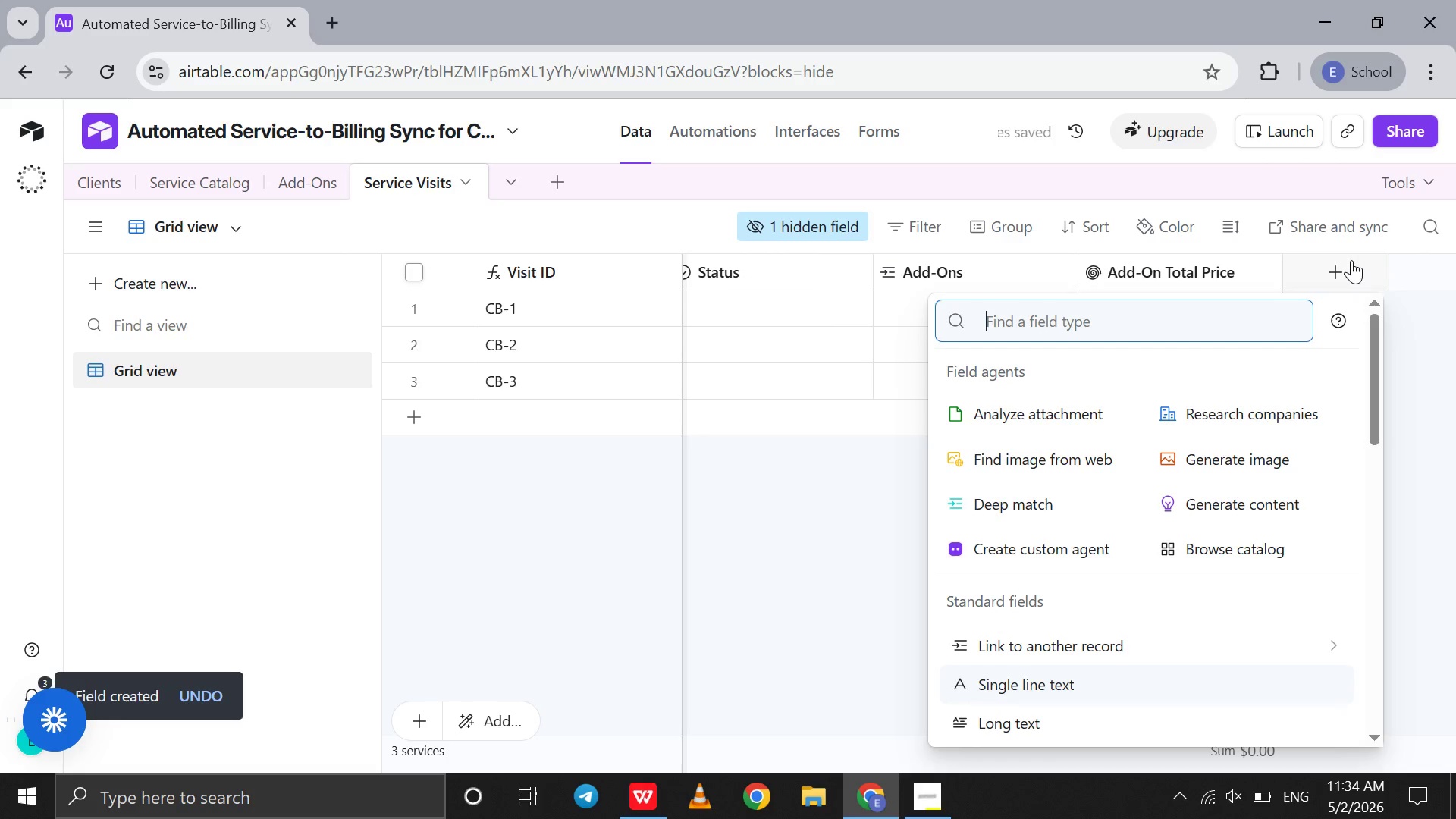 
type(for)
 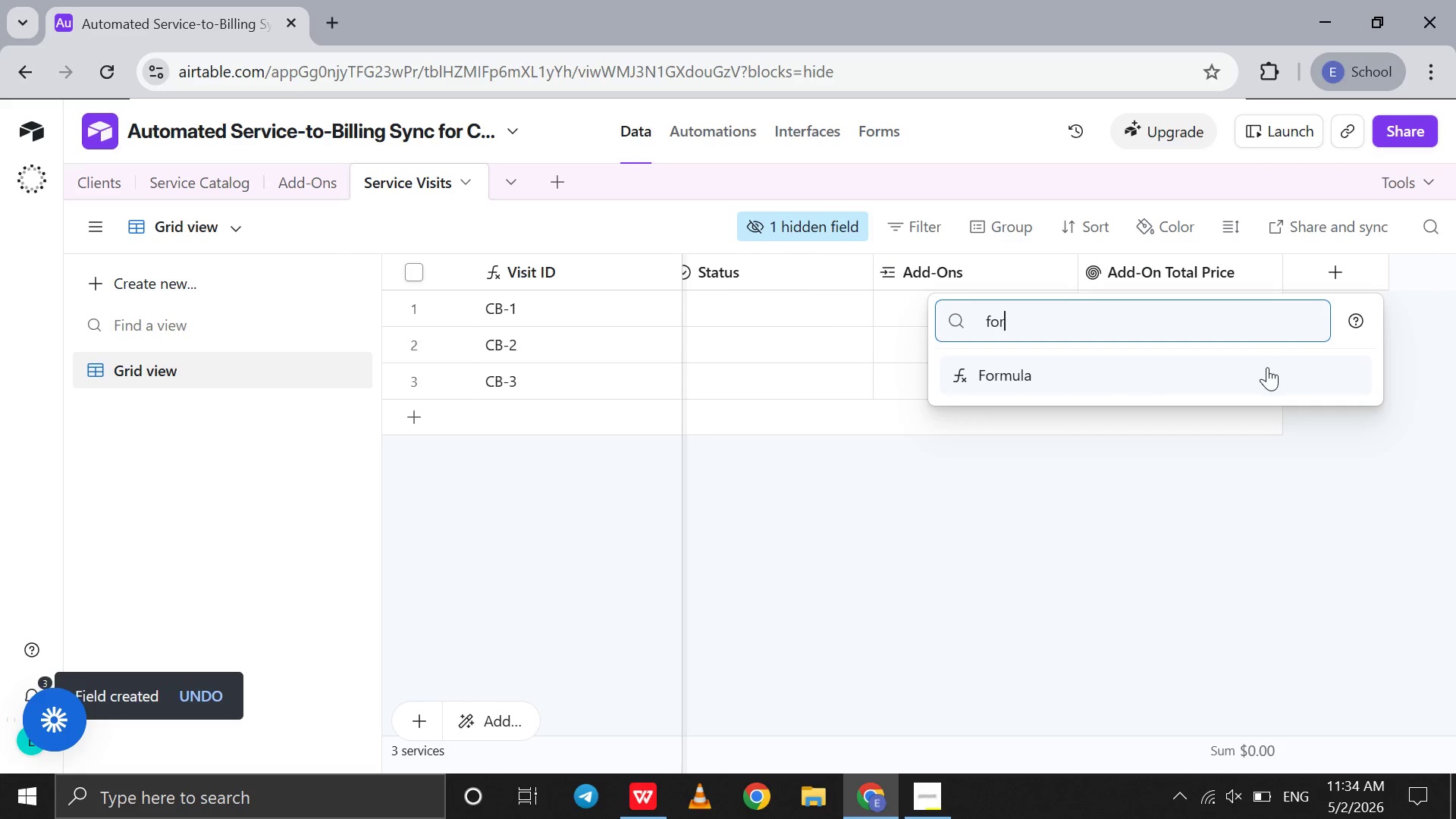 
left_click([1266, 368])
 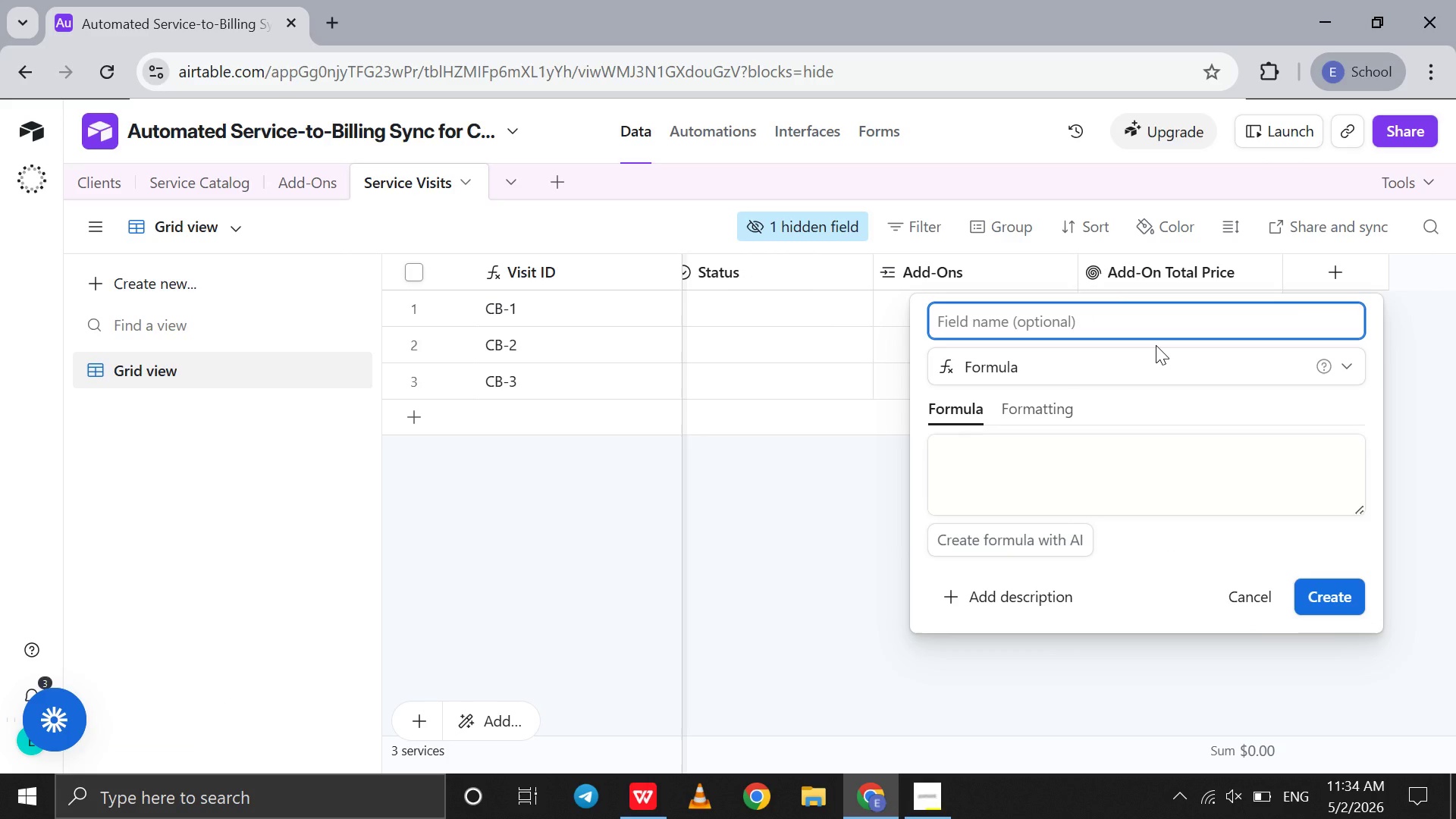 
type(Final Price)
 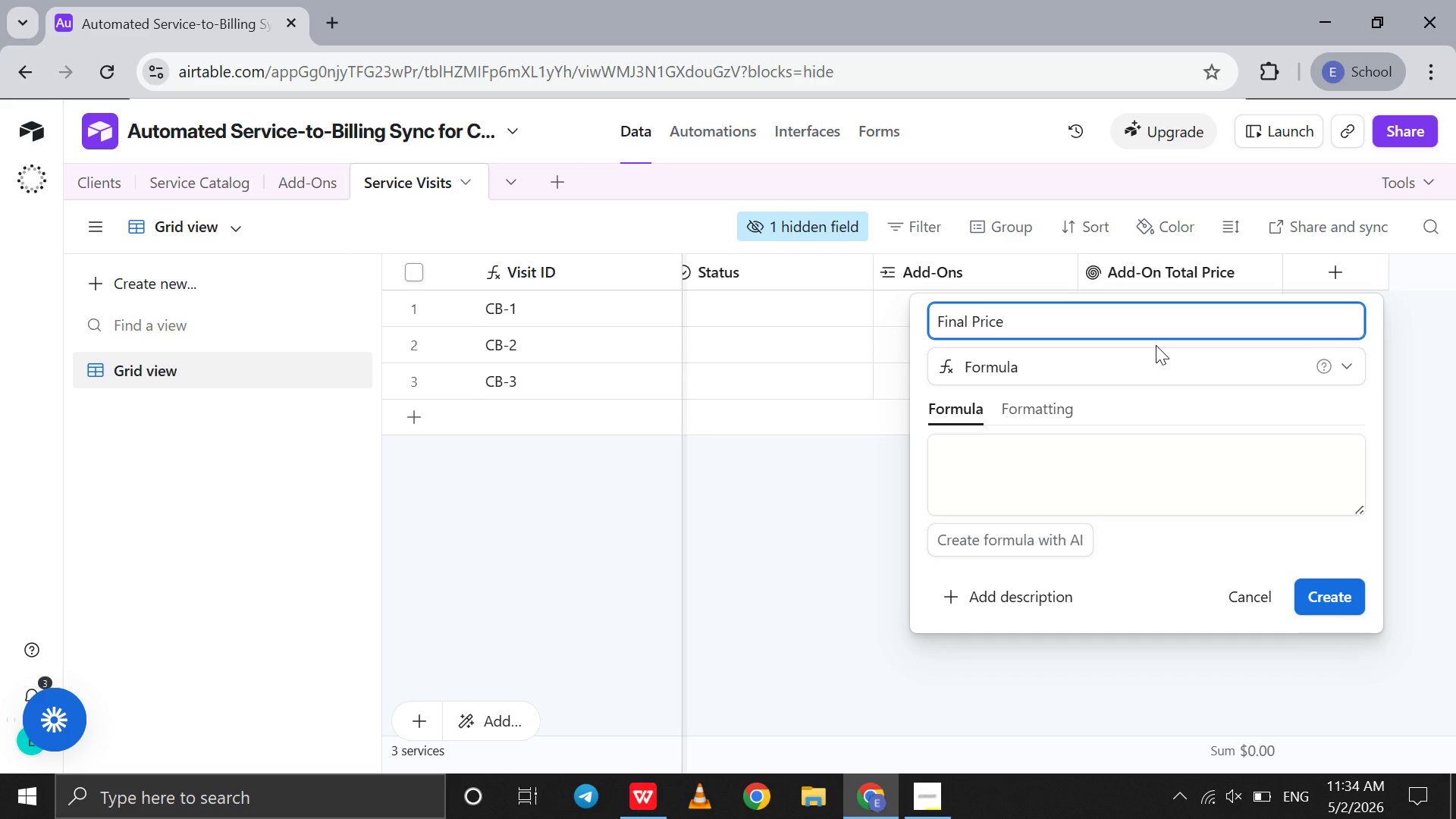 
left_click([1053, 453])
 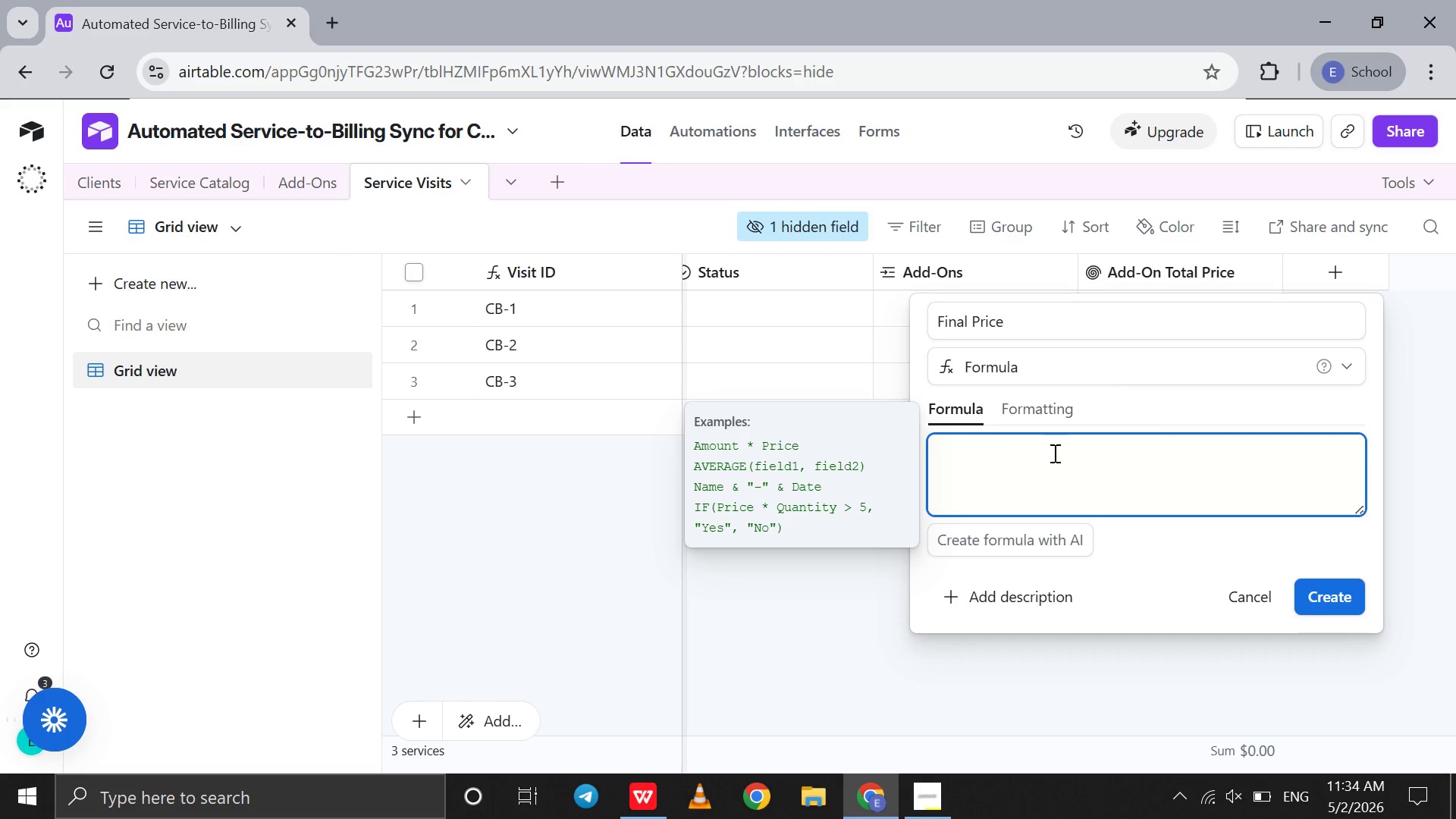 
key(Shift+BracketLeft)
 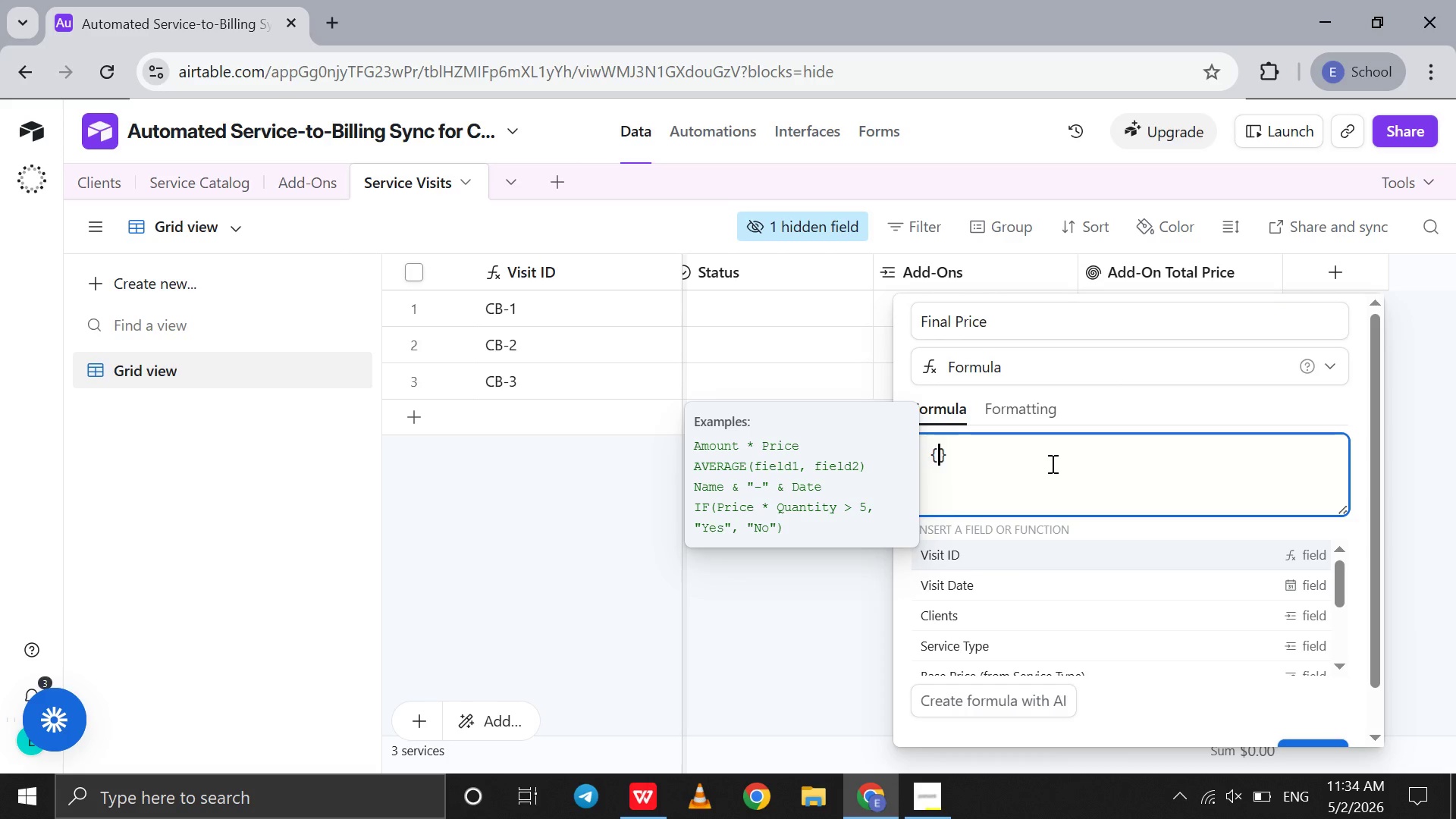 
key(B)
 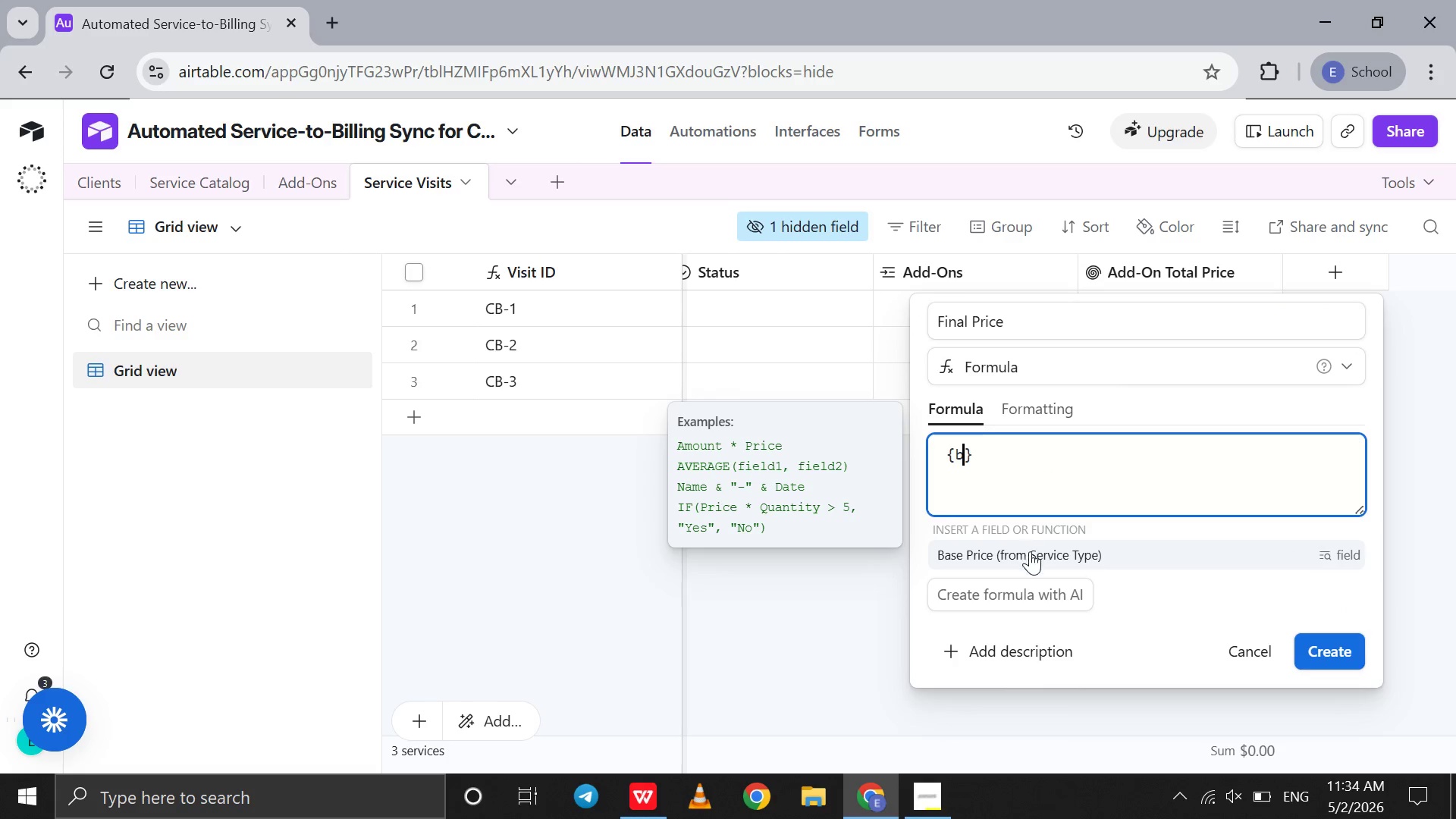 
left_click([1028, 556])
 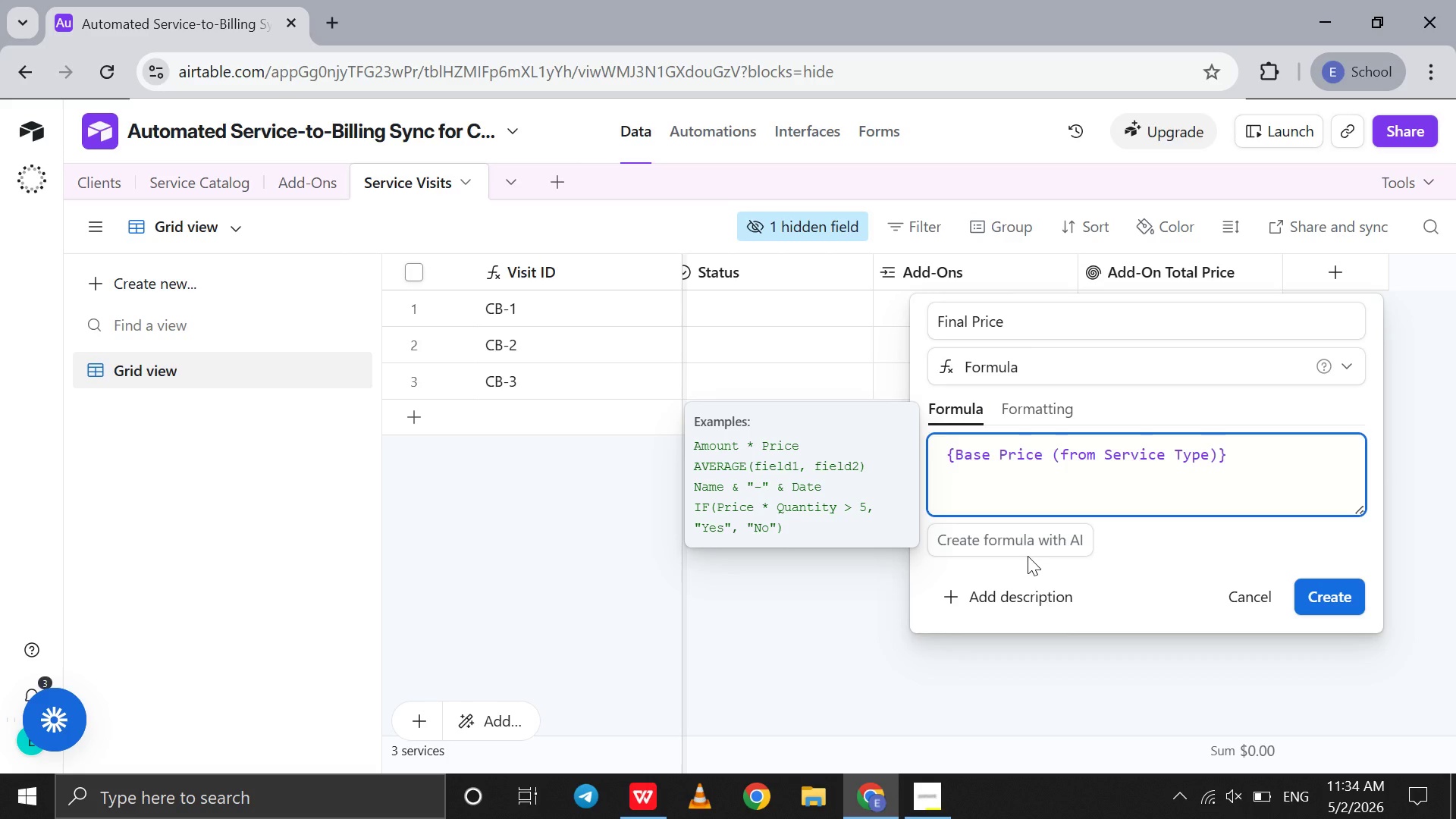 
type(+{ad)
 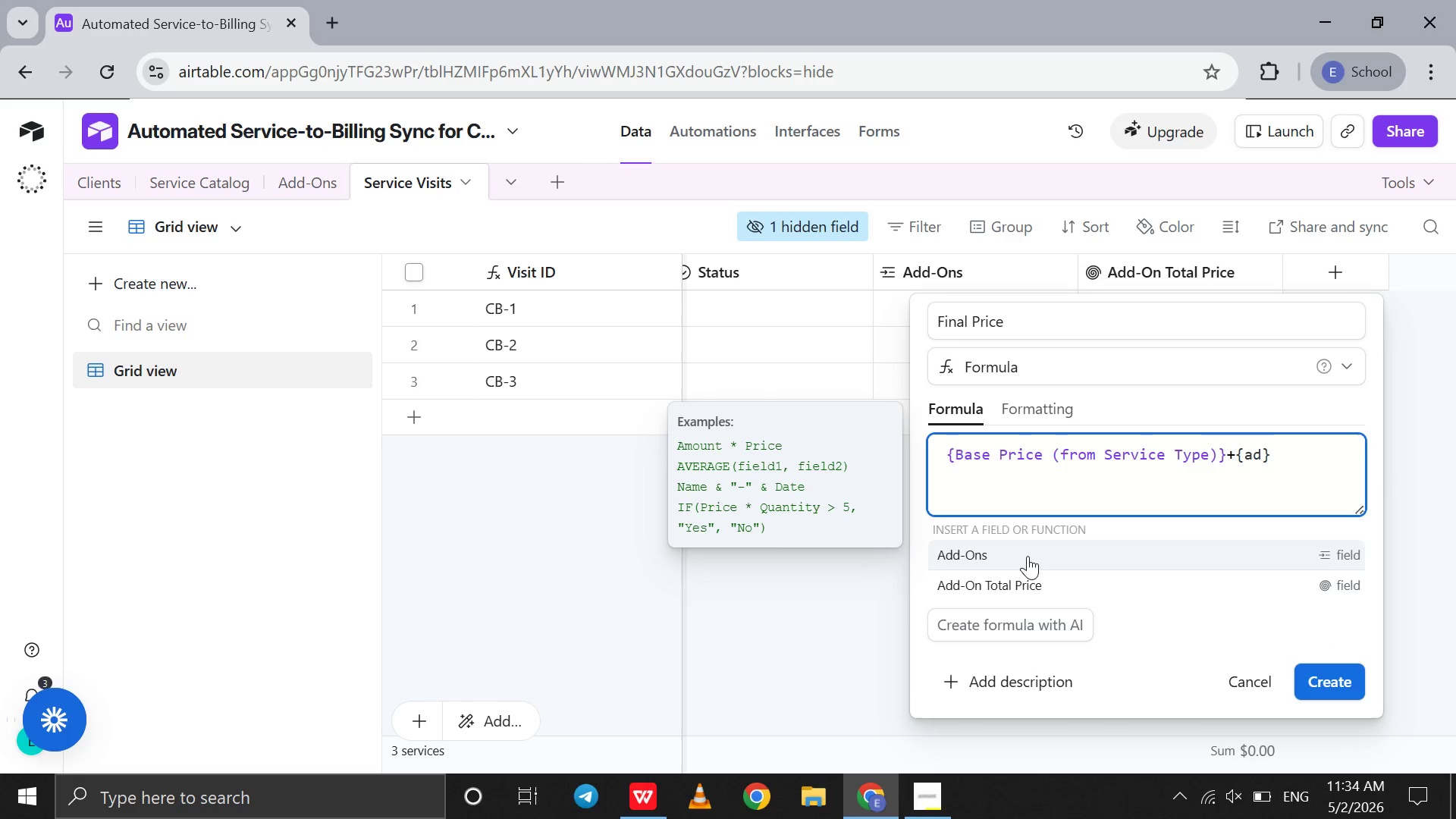 
left_click([1021, 590])
 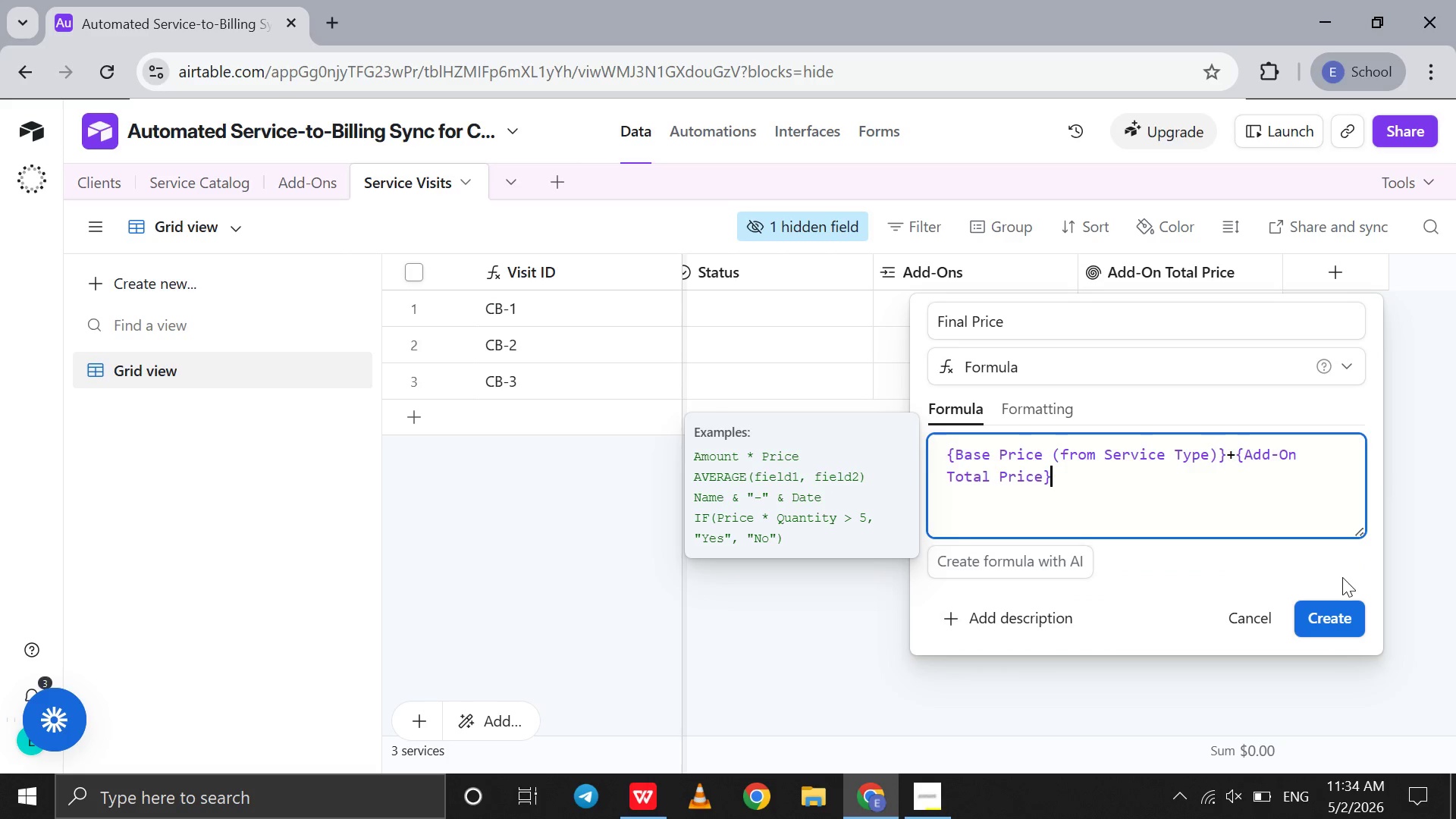 
left_click([1335, 613])
 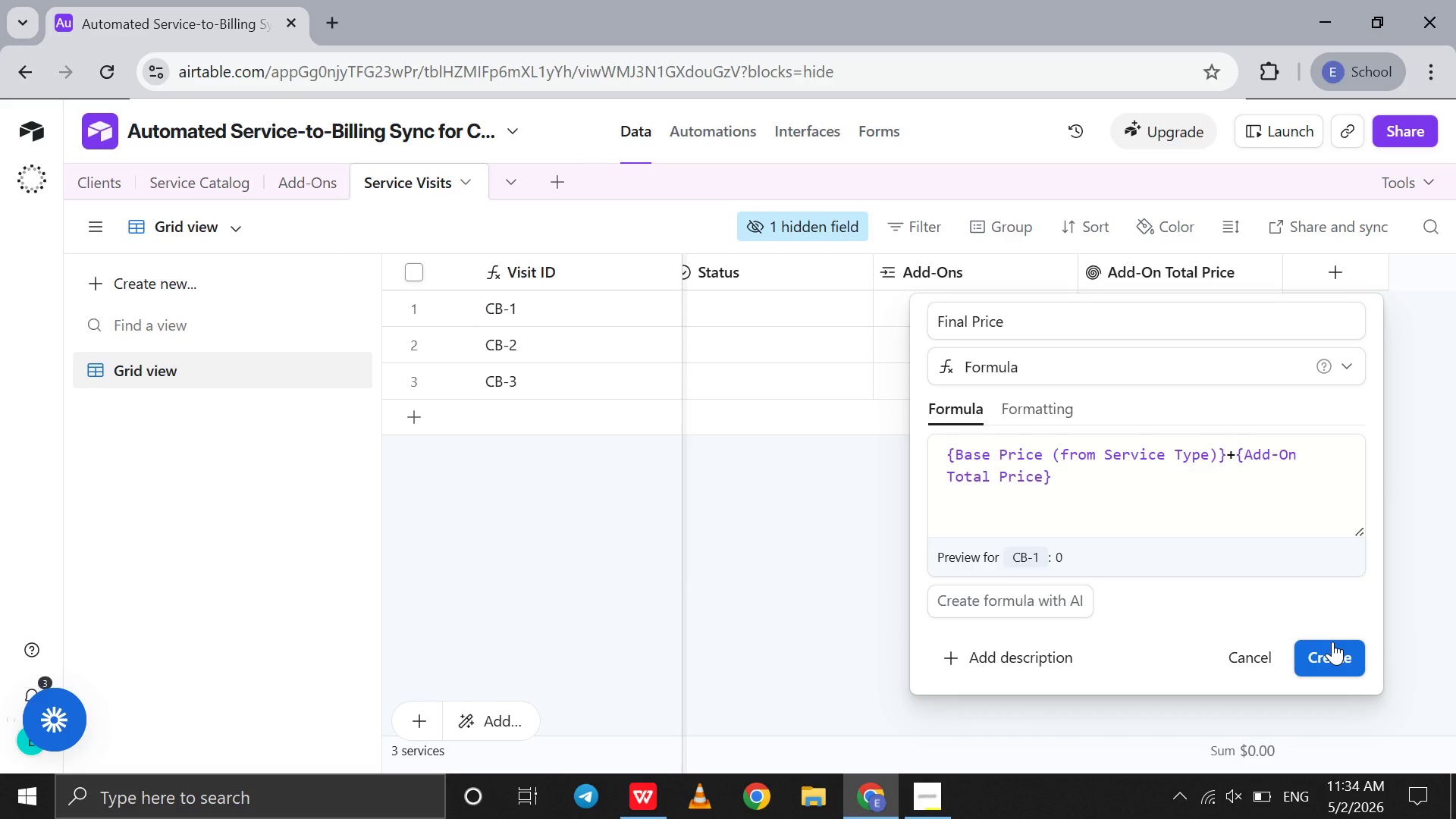 
left_click([1332, 642])
 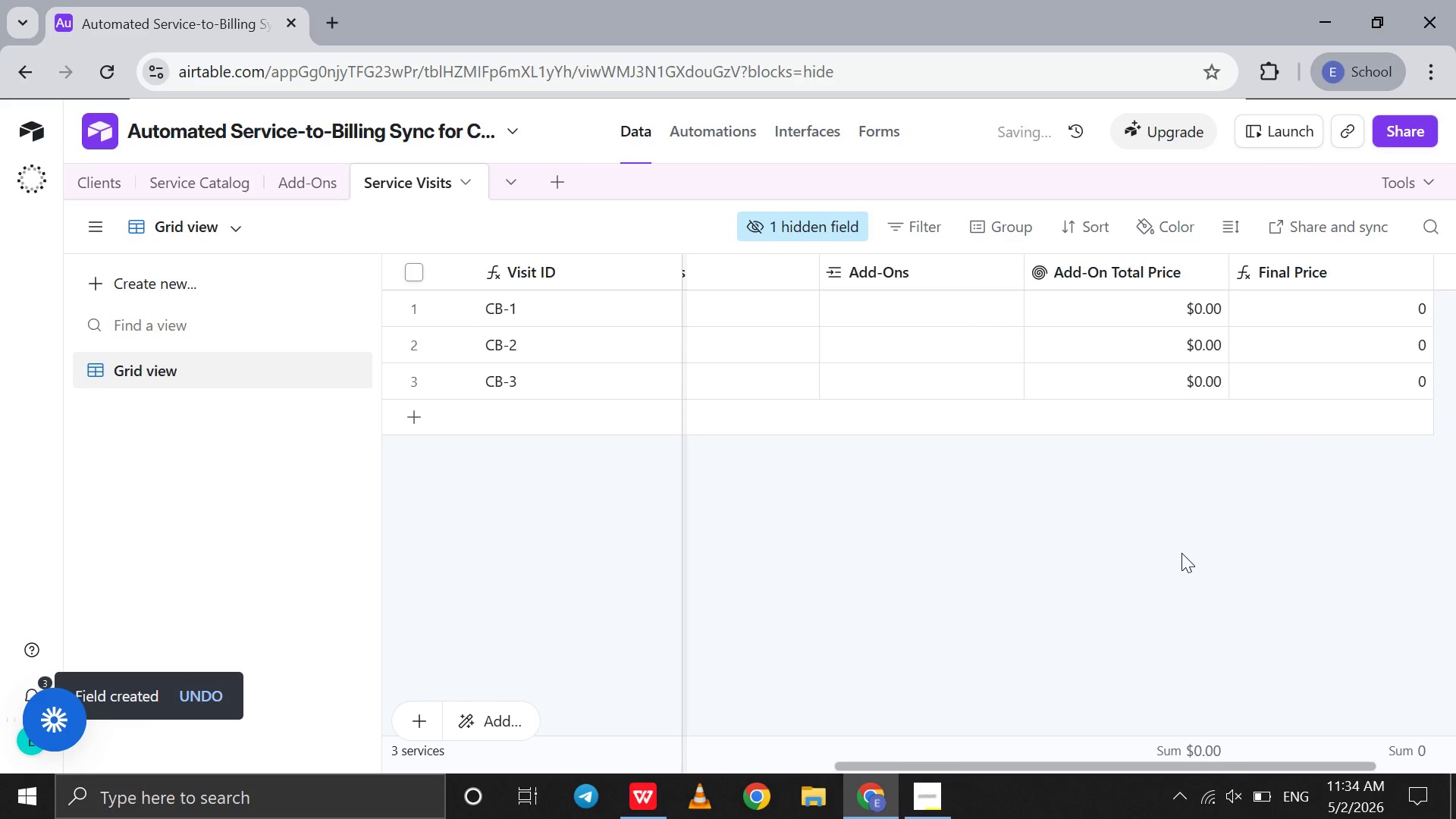 
scroll: coordinate [1181, 553], scroll_direction: down, amount: 1.0
 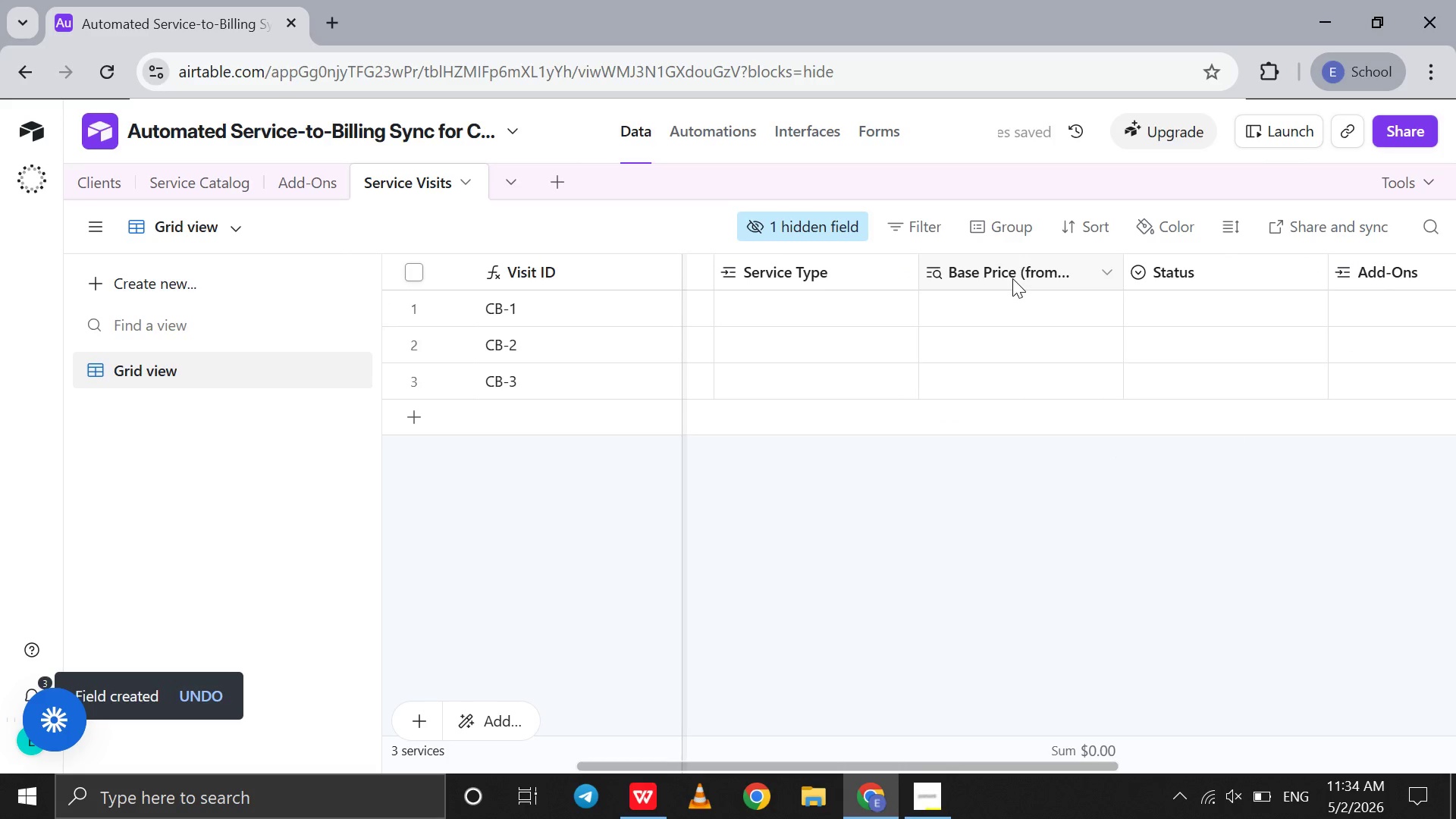 
left_click([1012, 278])
 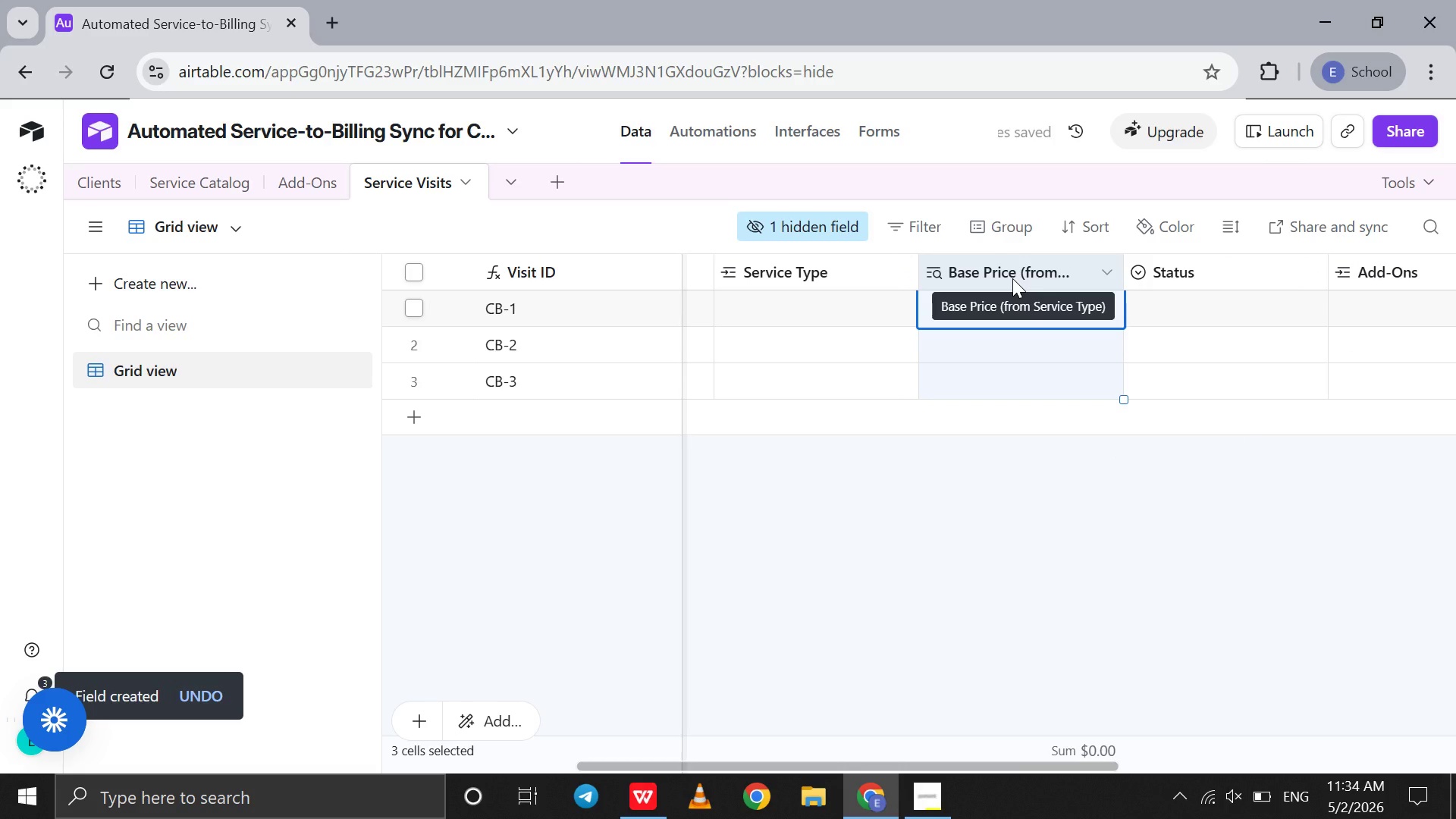 
double_click([1012, 278])
 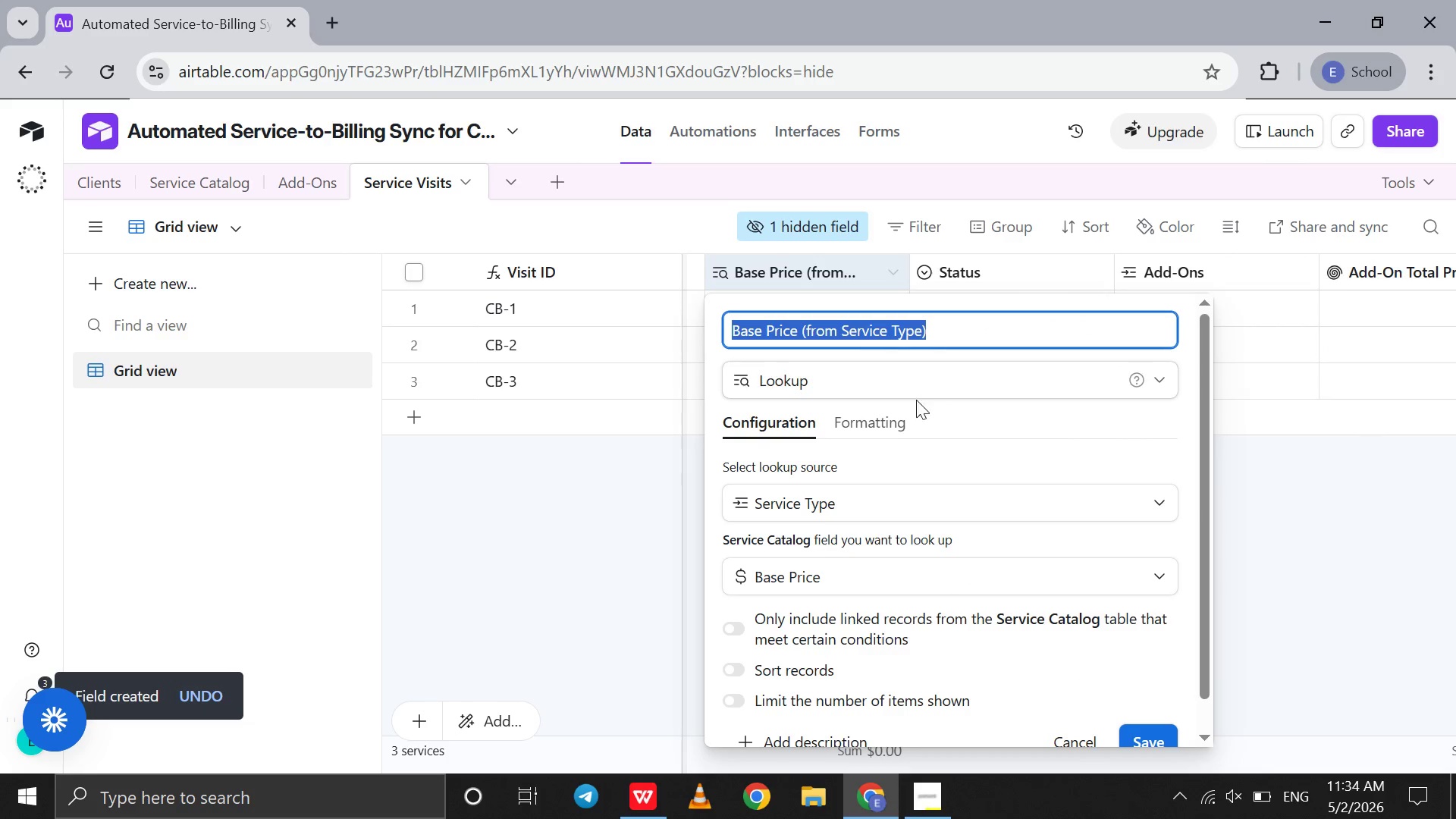 
left_click([888, 422])
 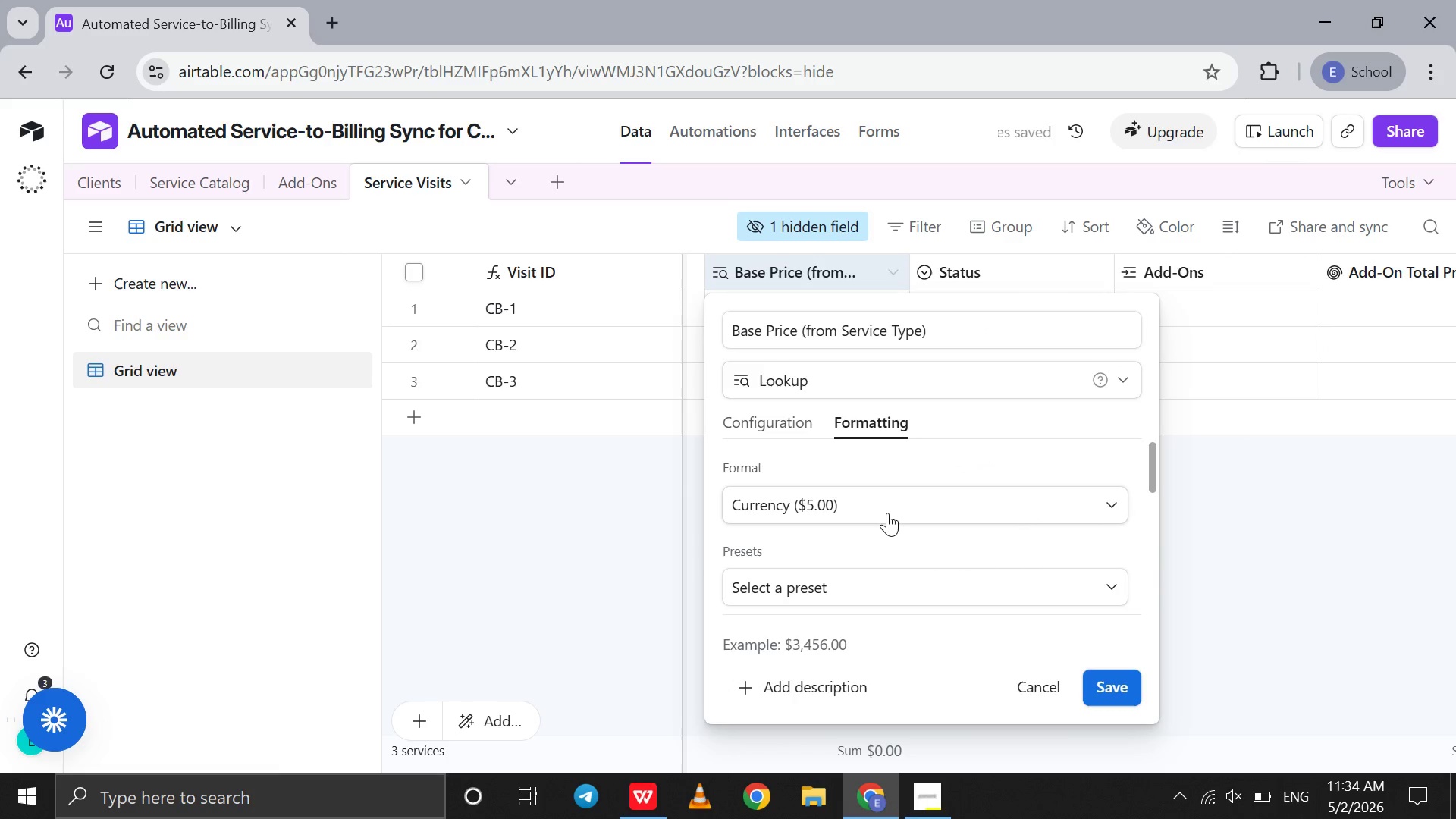 
scroll: coordinate [894, 507], scroll_direction: down, amount: 4.0
 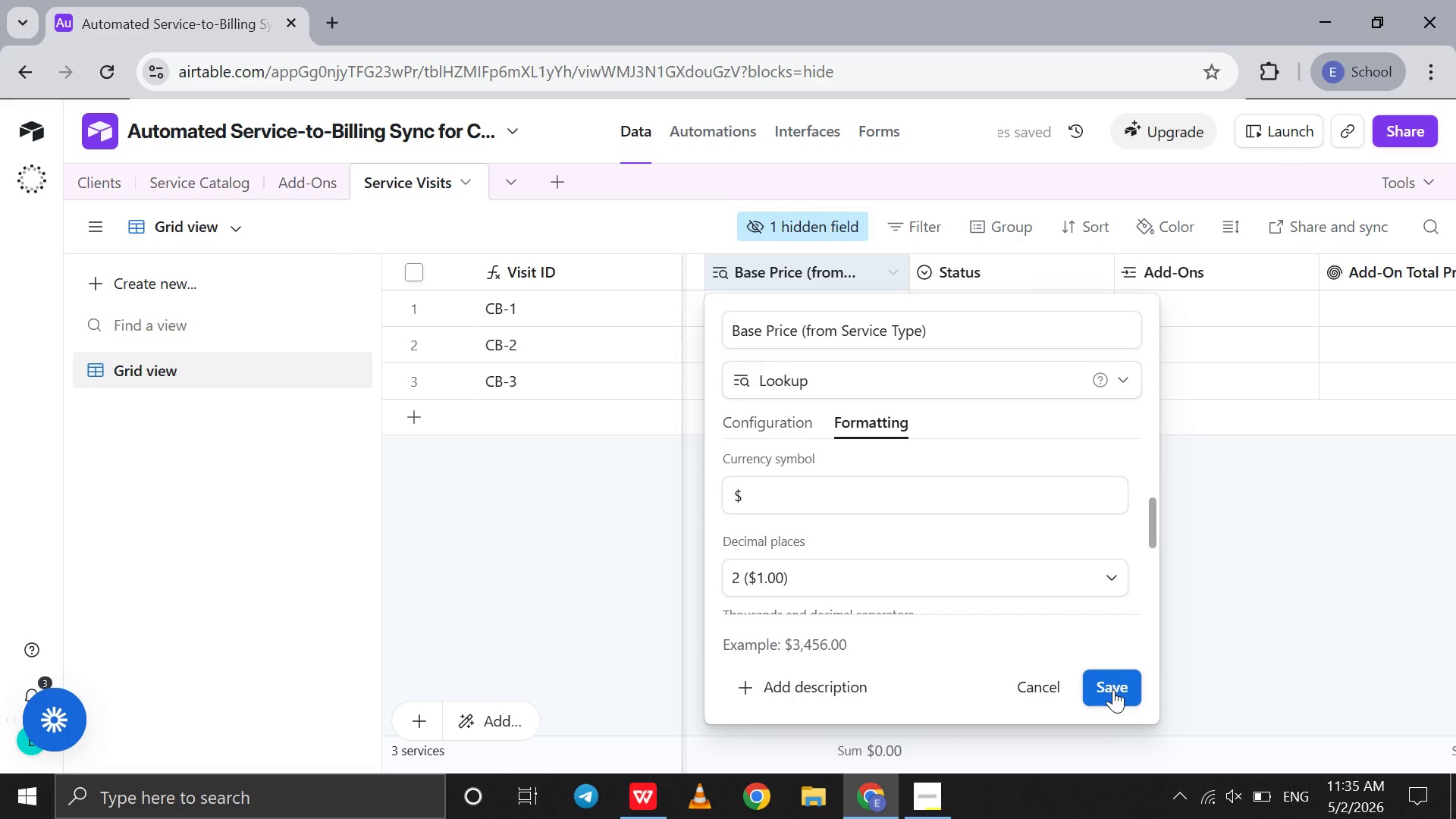 
left_click([1113, 689])
 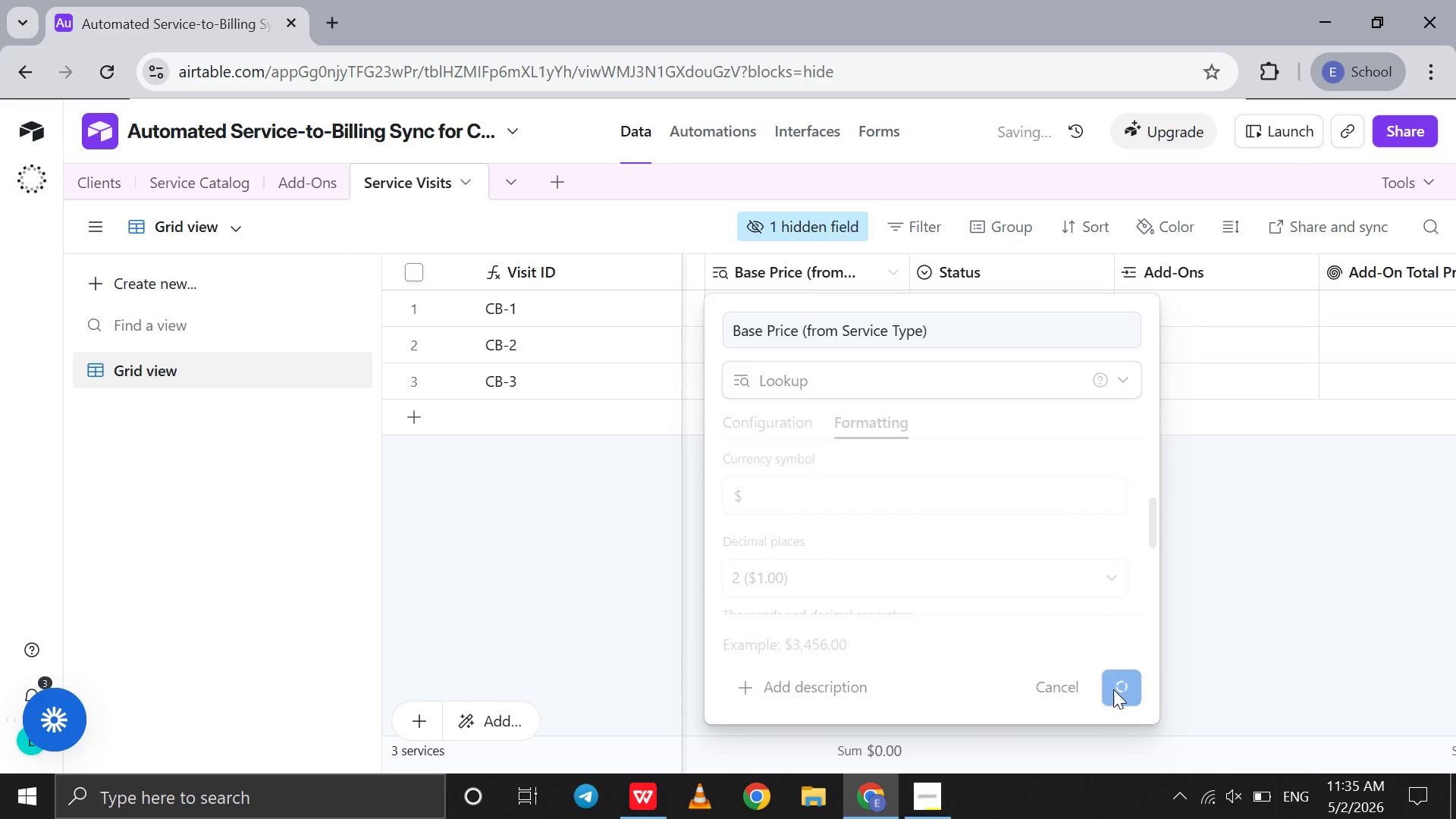 
scroll: coordinate [1113, 689], scroll_direction: down, amount: 8.0
 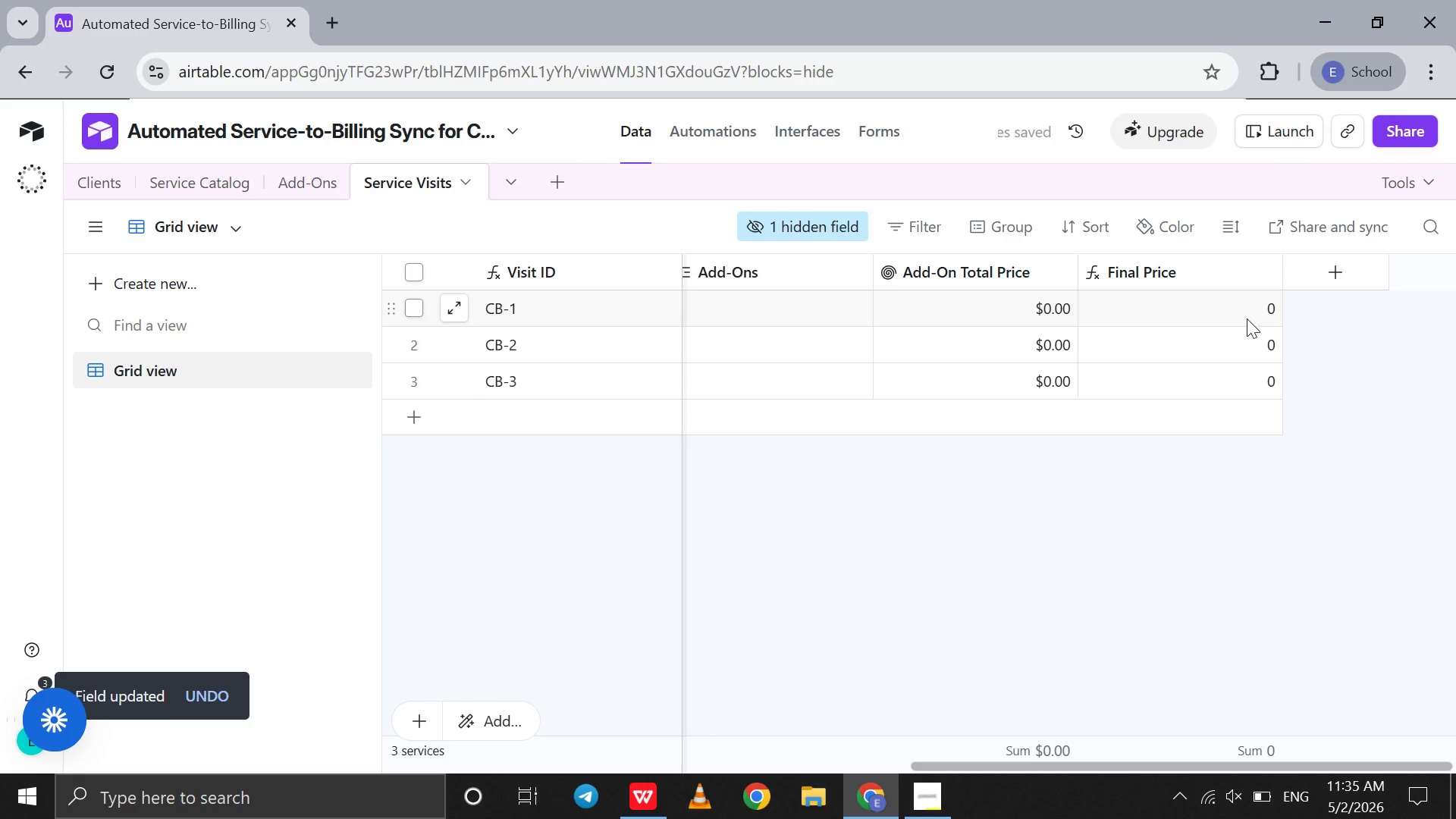 
double_click([1210, 286])
 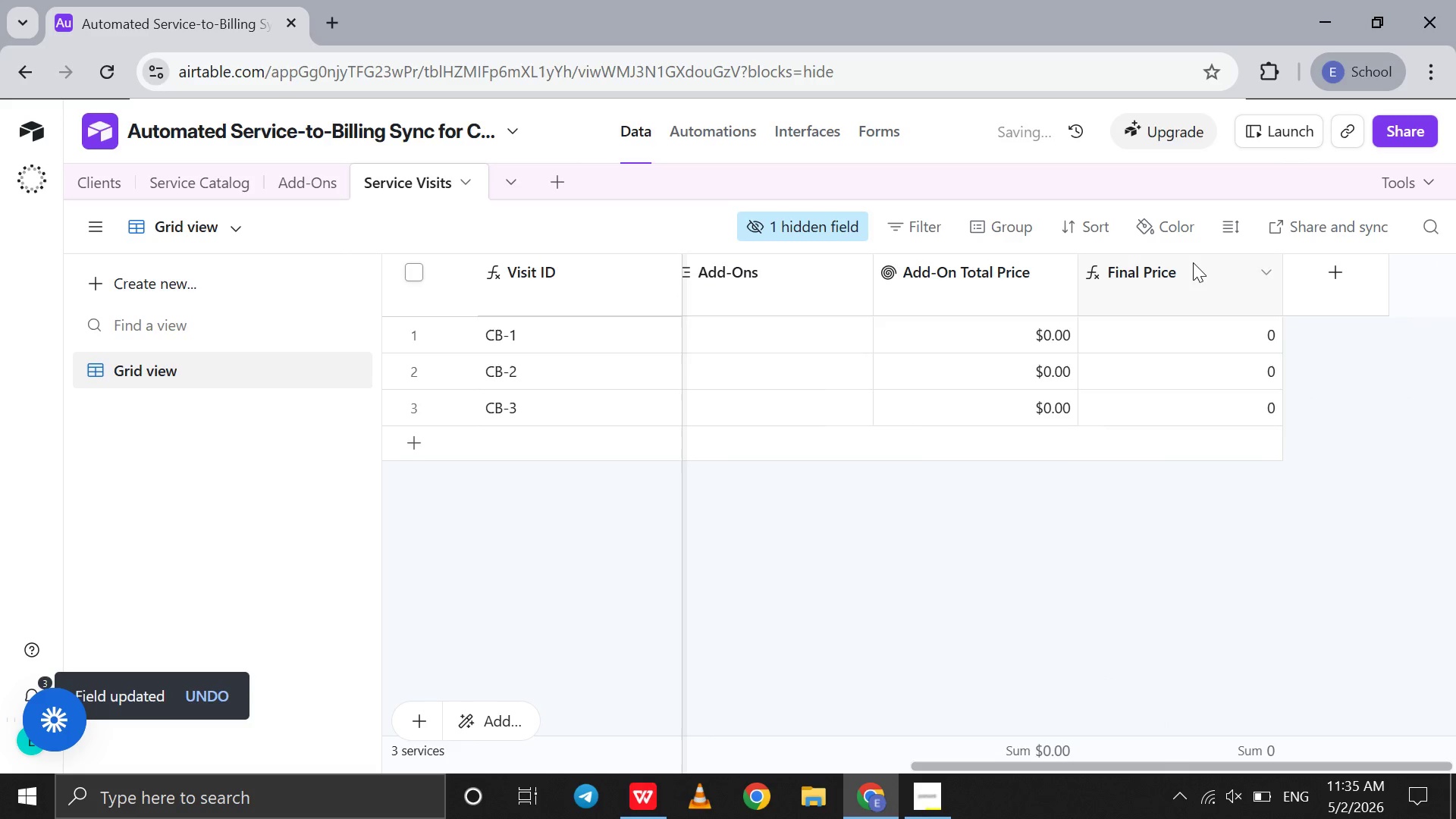 
double_click([1193, 262])
 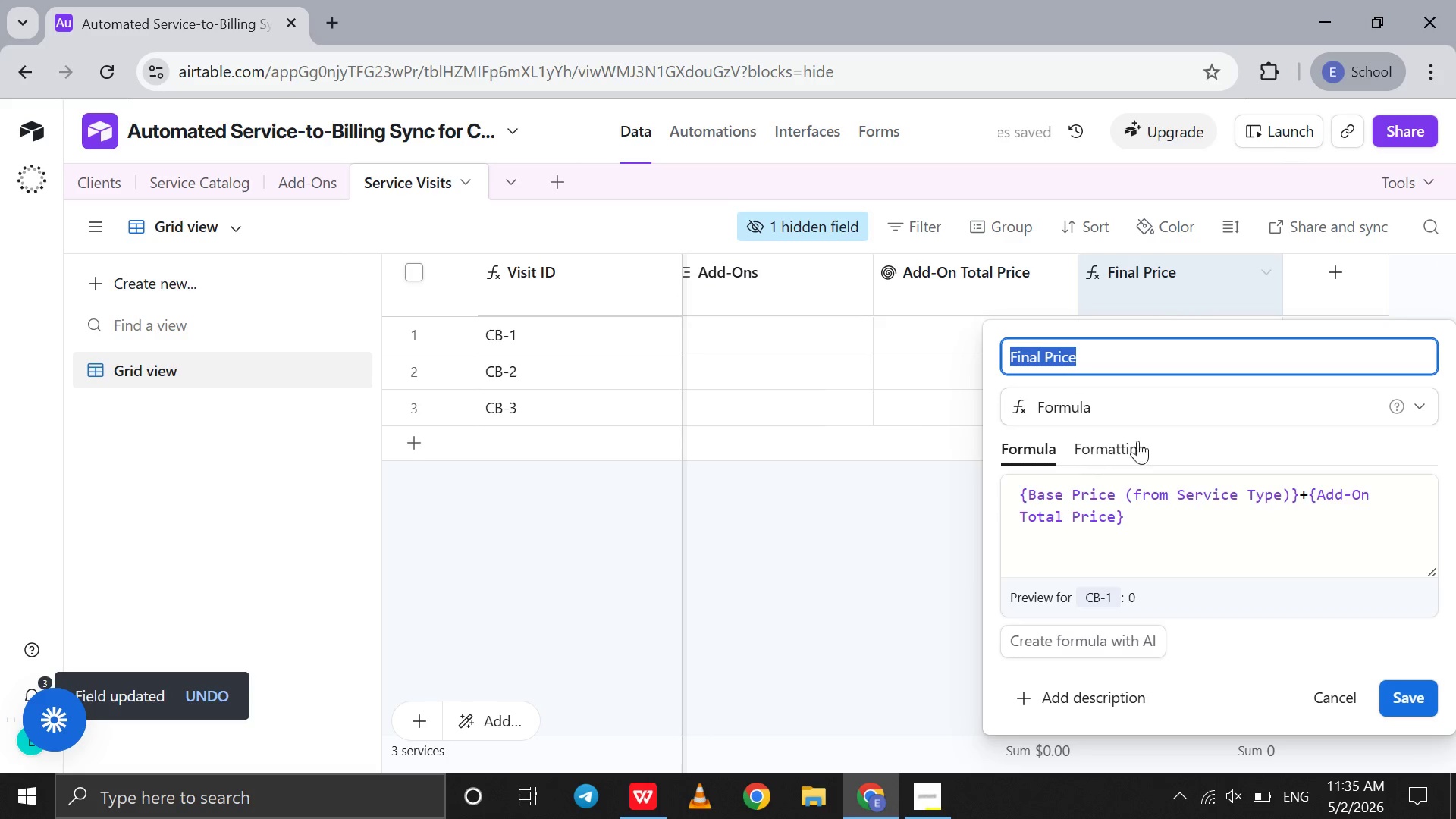 
left_click([1132, 442])
 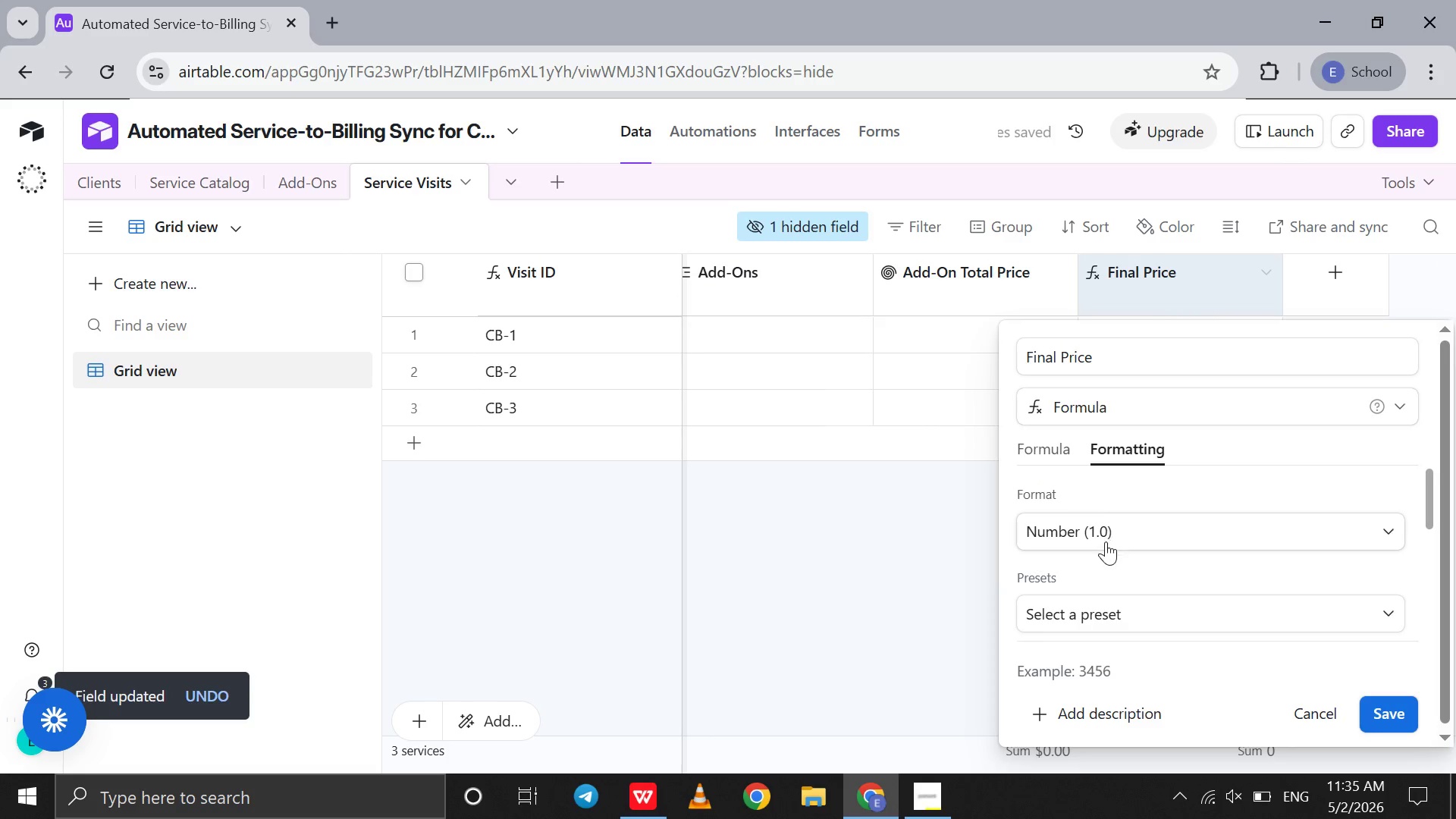 
left_click([1106, 542])
 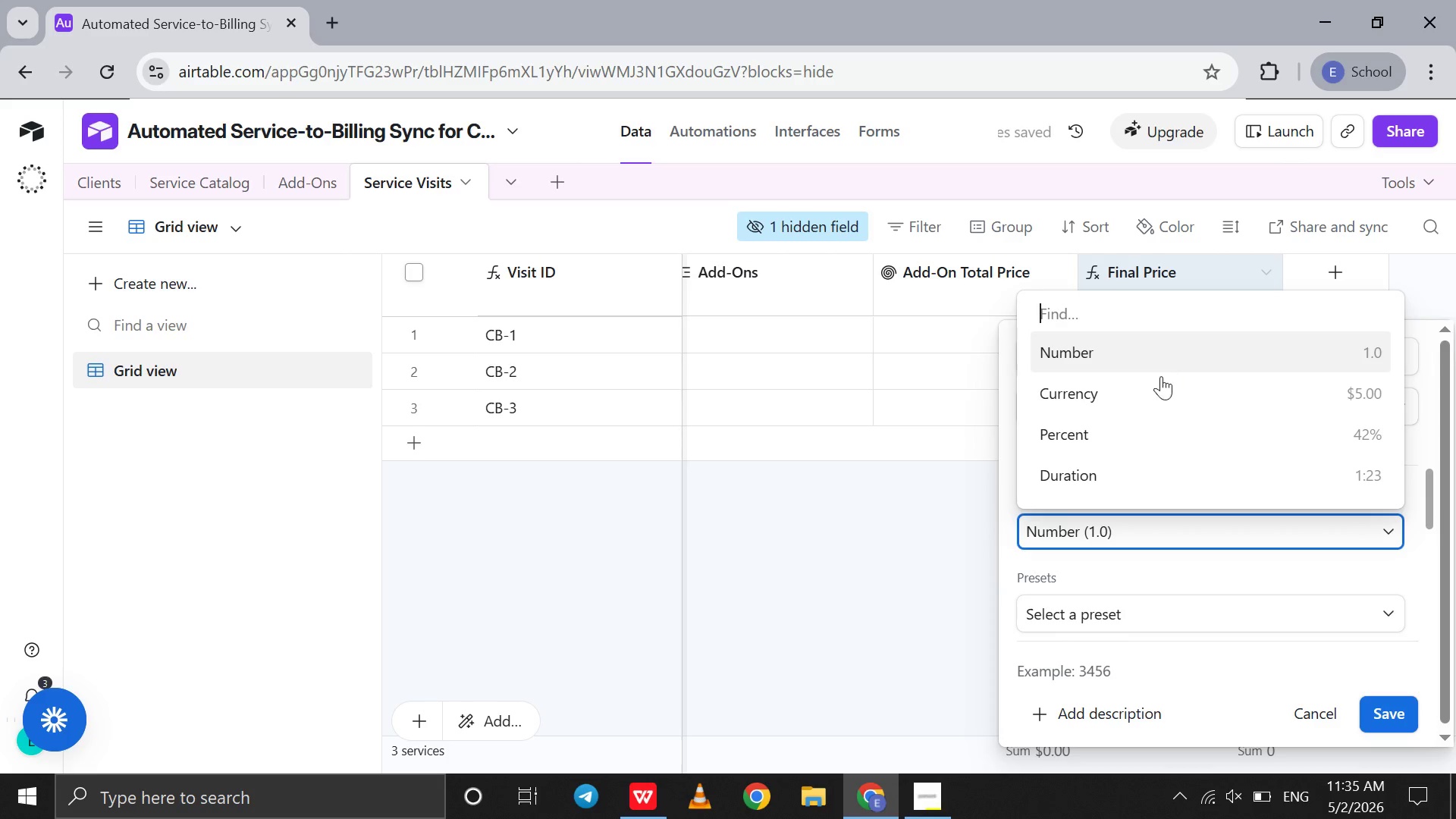 
left_click([1153, 394])
 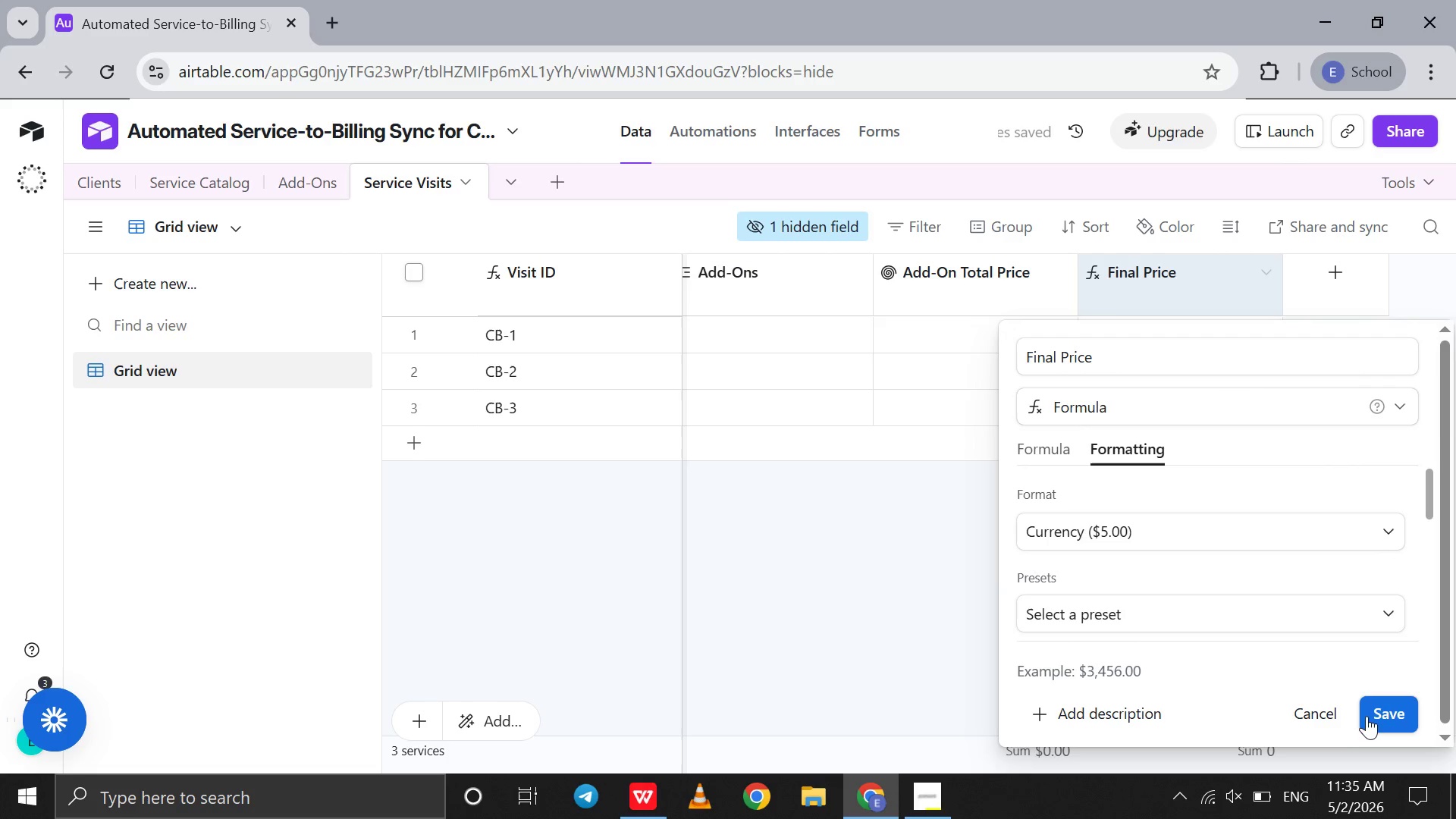 
left_click([1370, 714])
 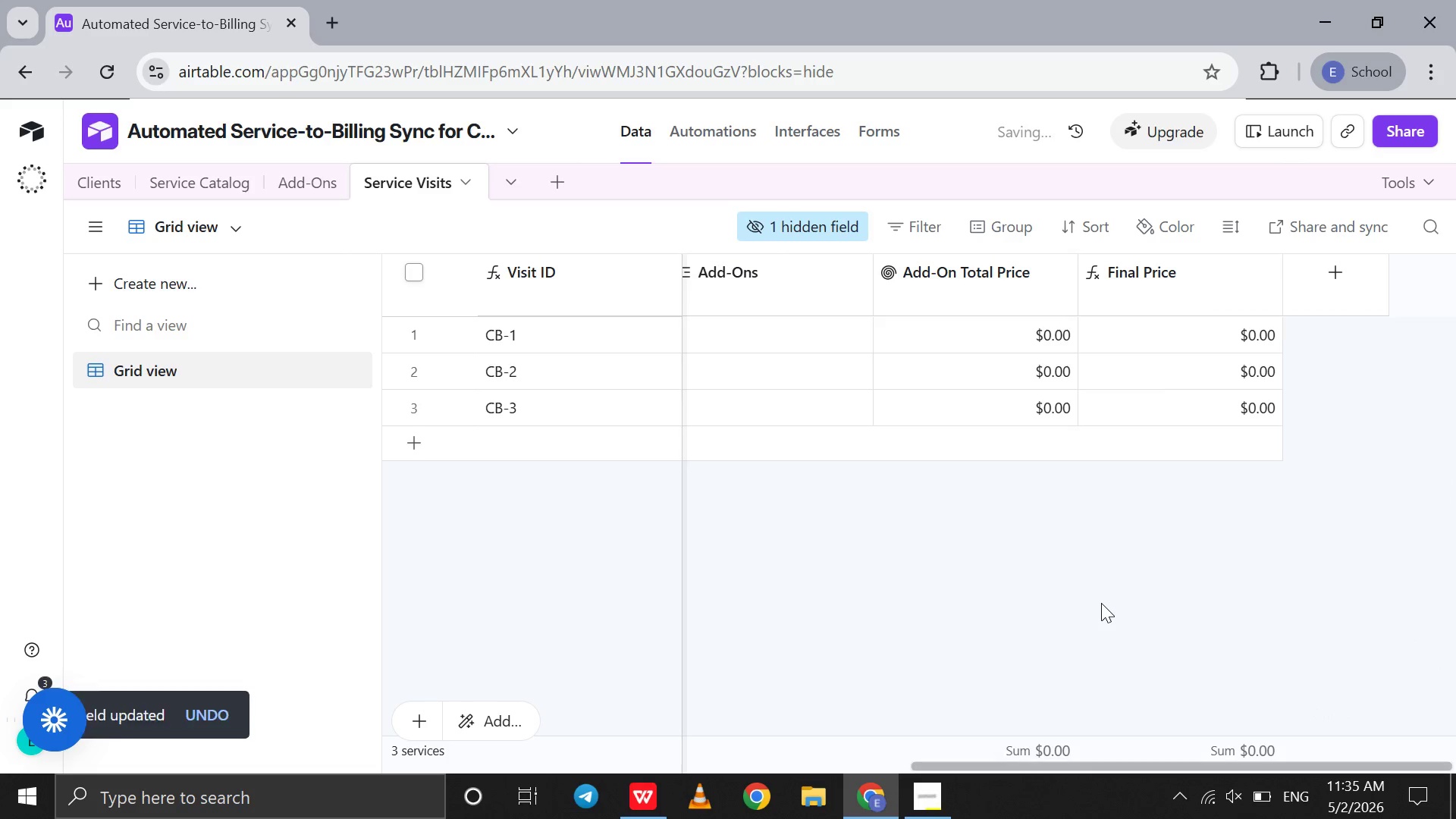 
scroll: coordinate [1101, 603], scroll_direction: down, amount: 25.0
 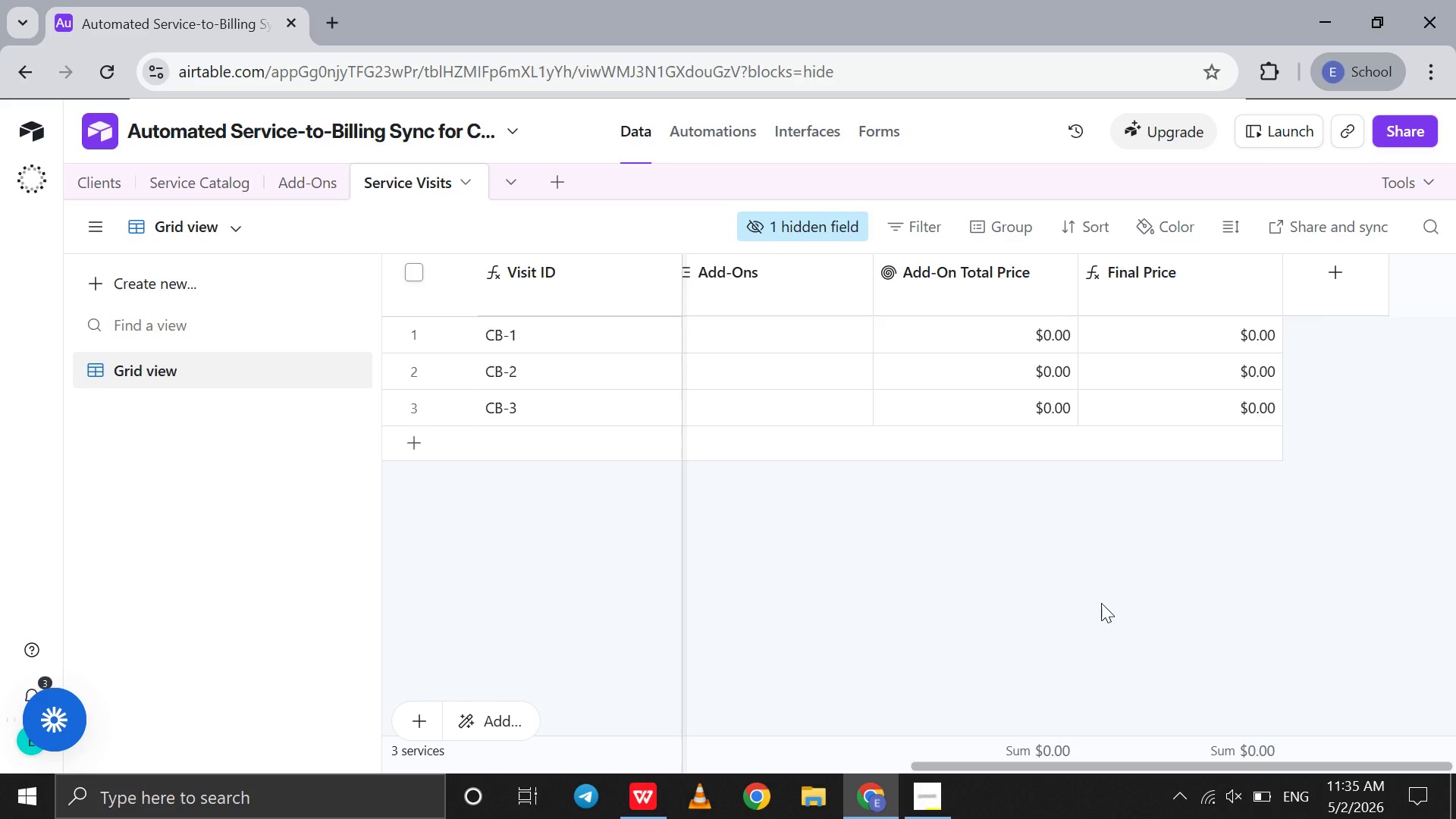 
wait(23.56)
 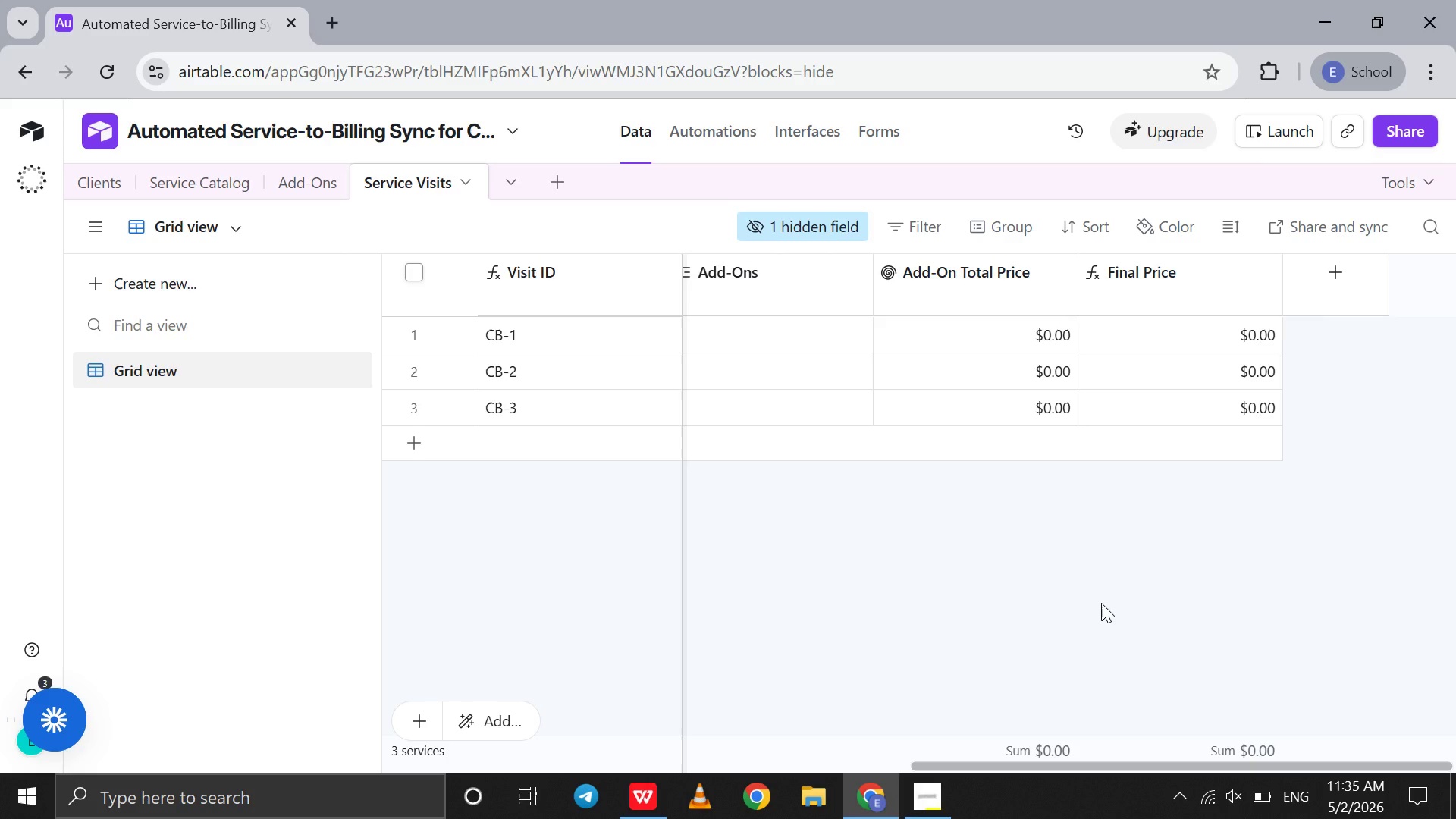 
left_click([1316, 294])
 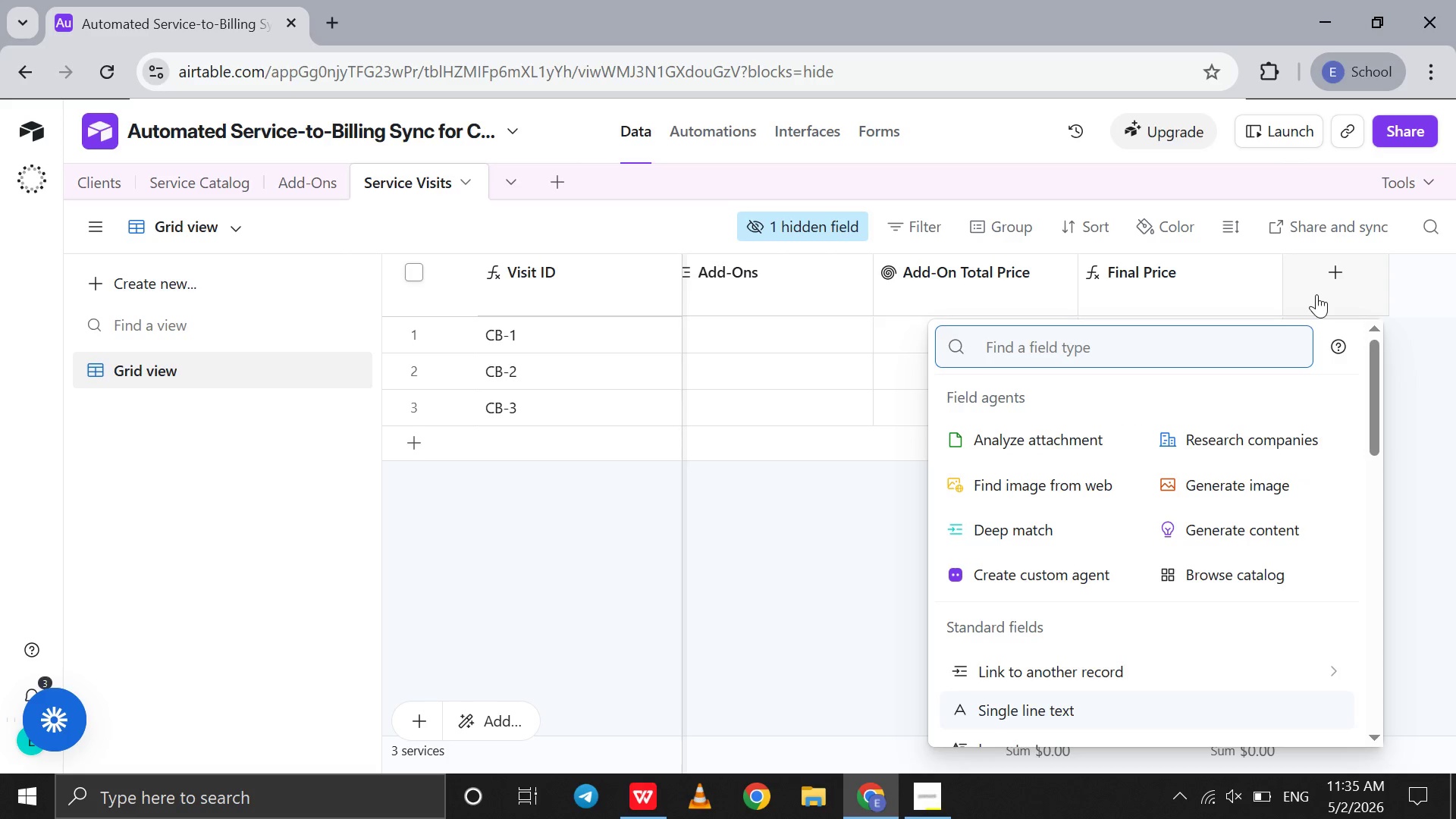 
type(fo)
 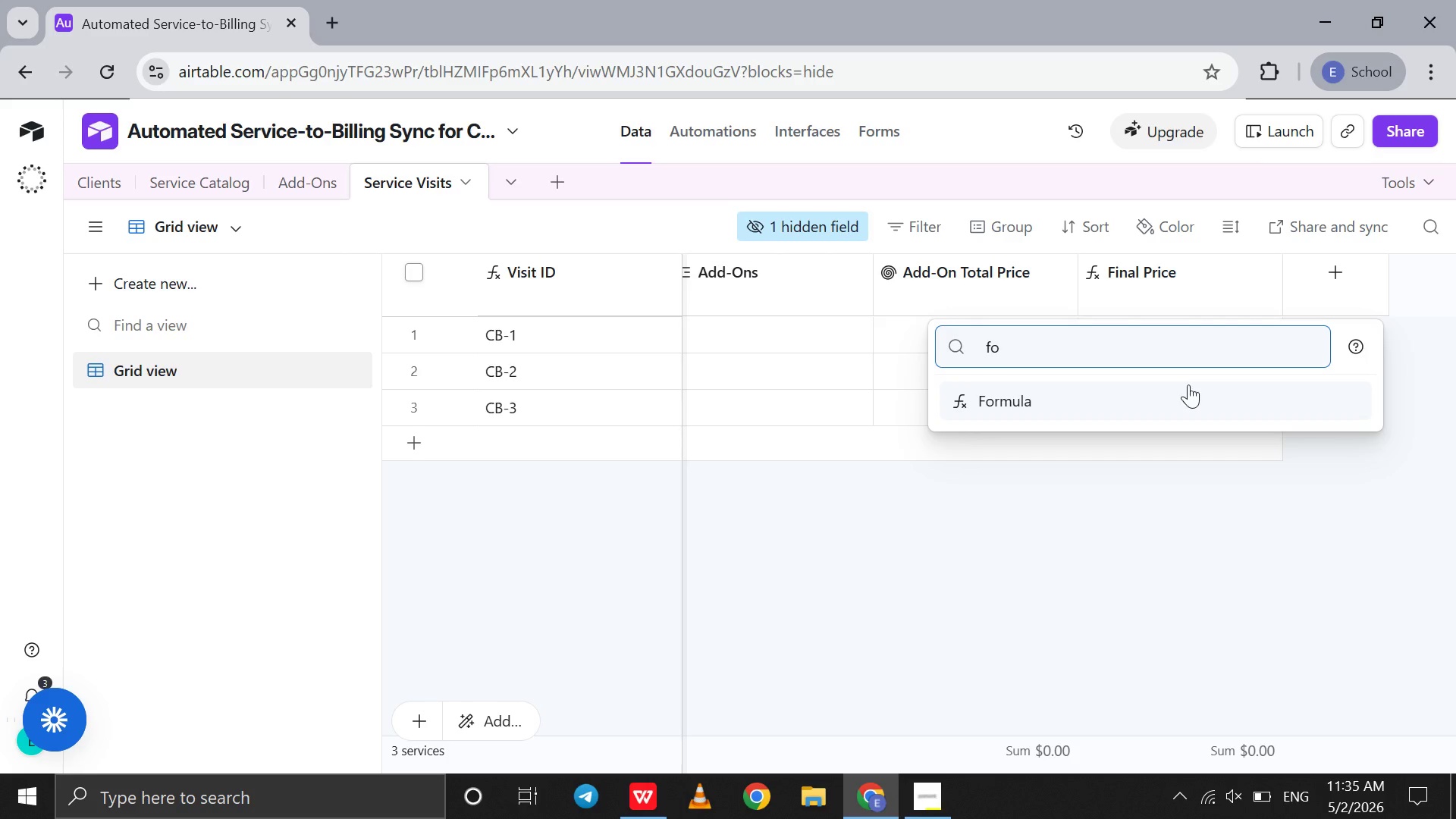 
left_click([1188, 384])
 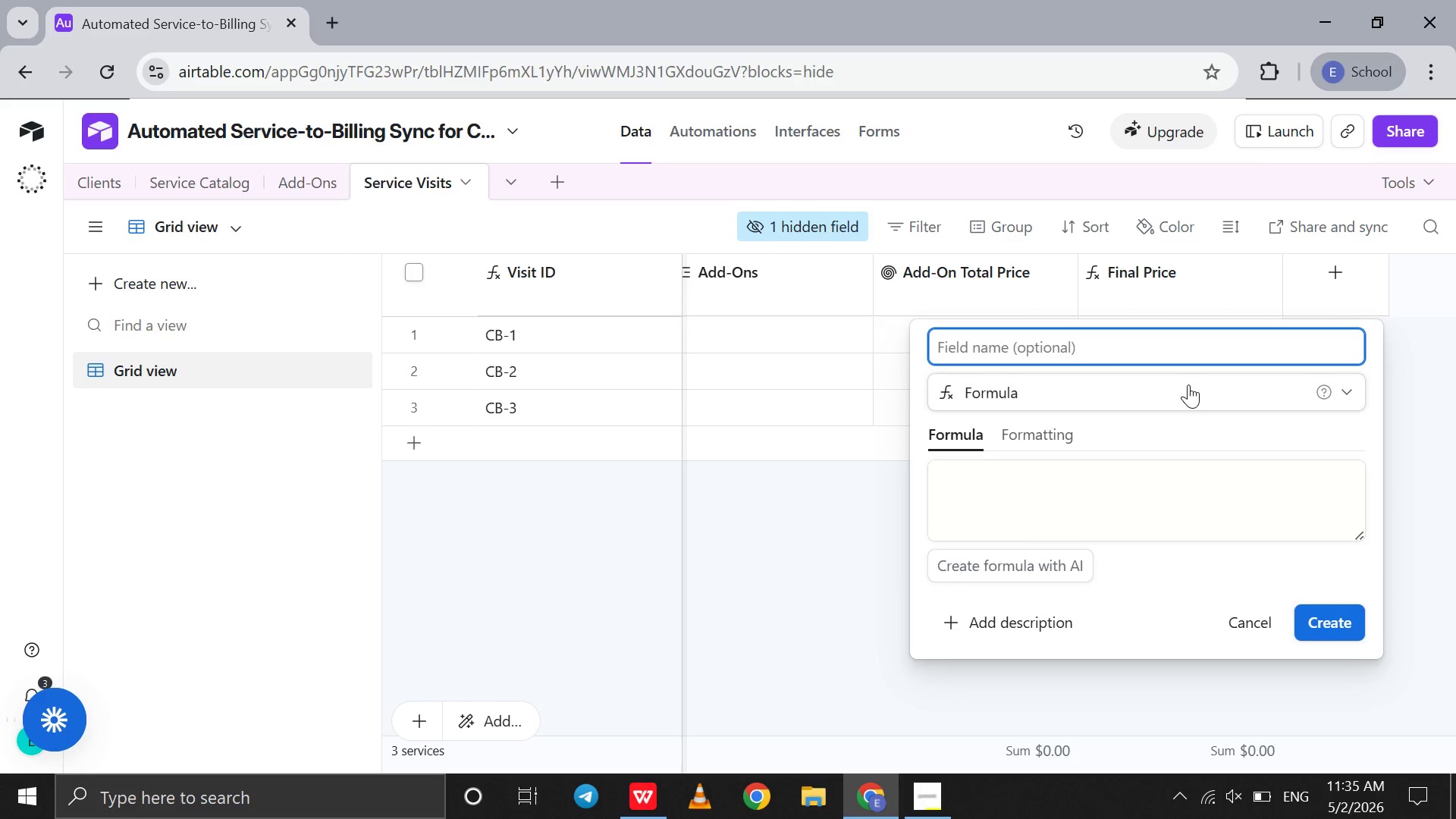 
type(Month)
 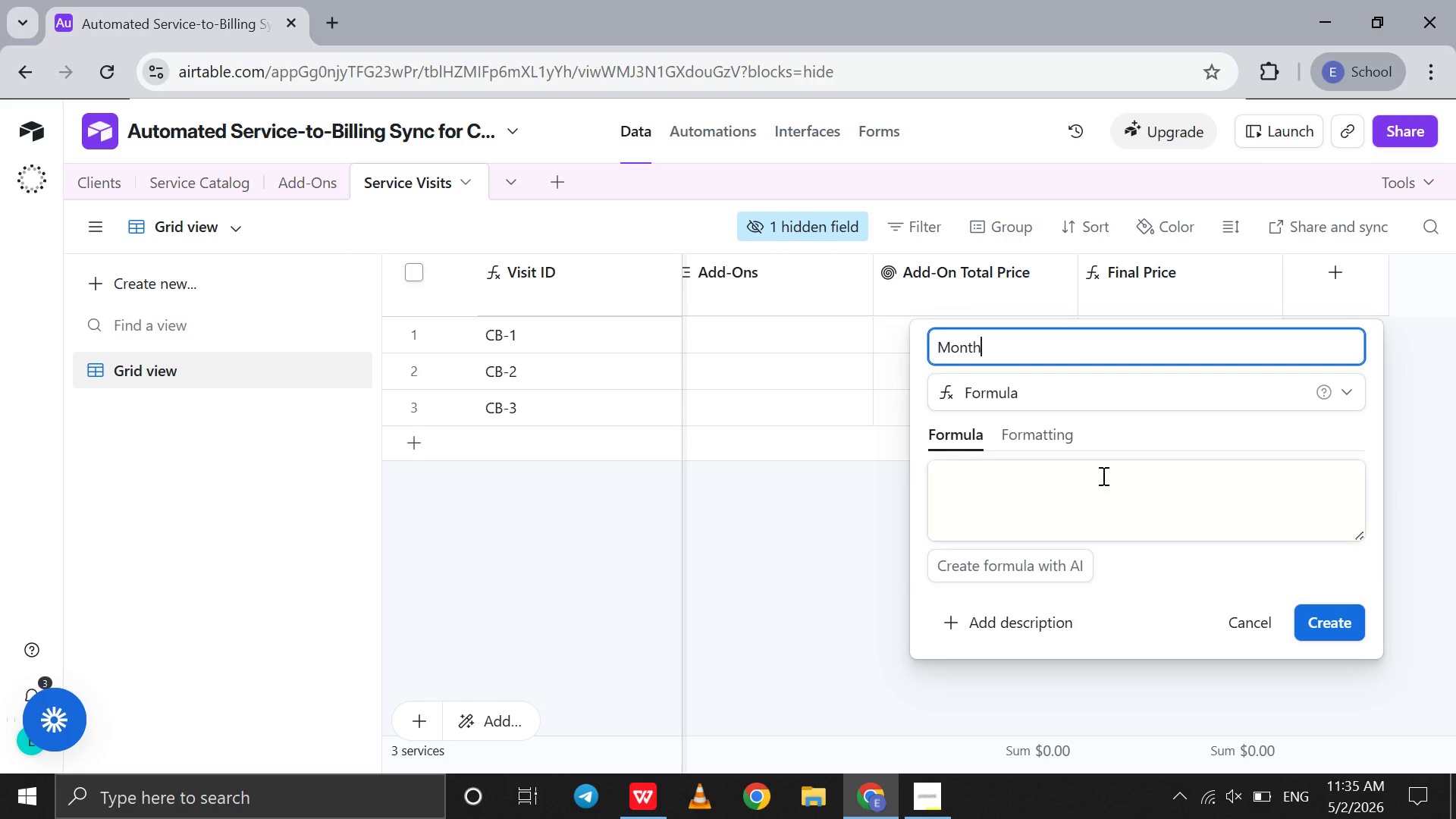 
left_click([1096, 482])
 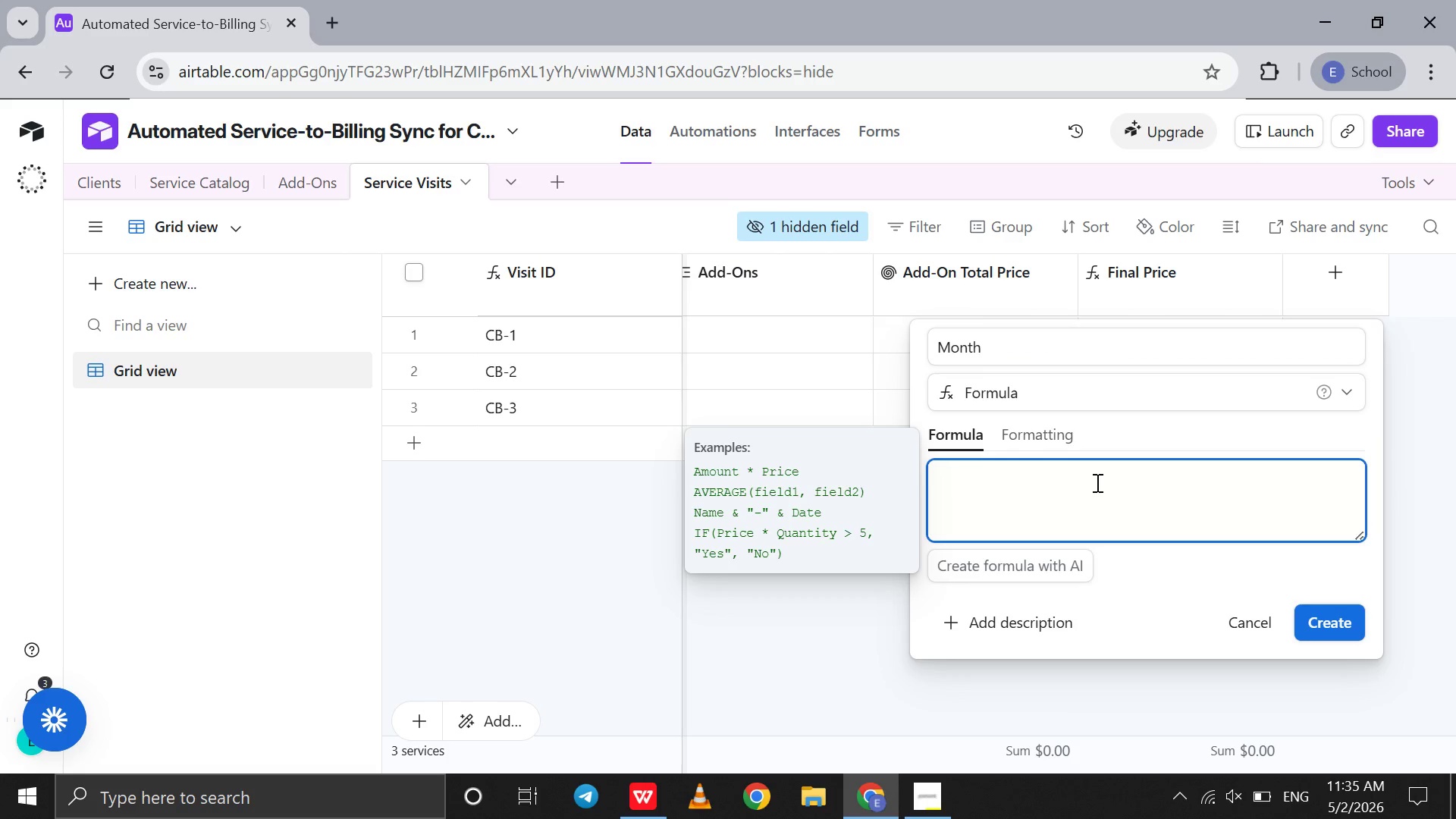 
type(datet)
 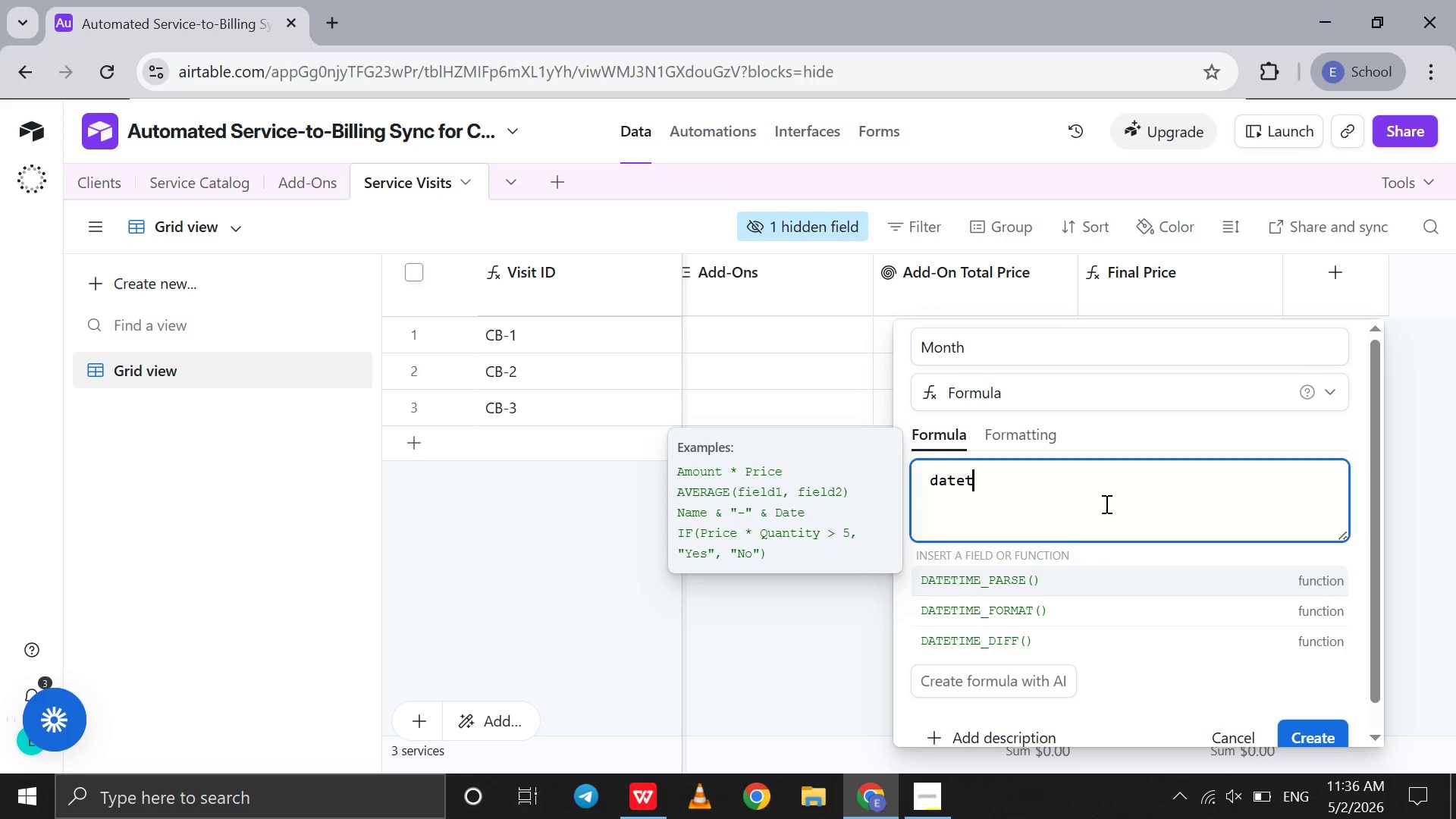 
wait(54.2)
 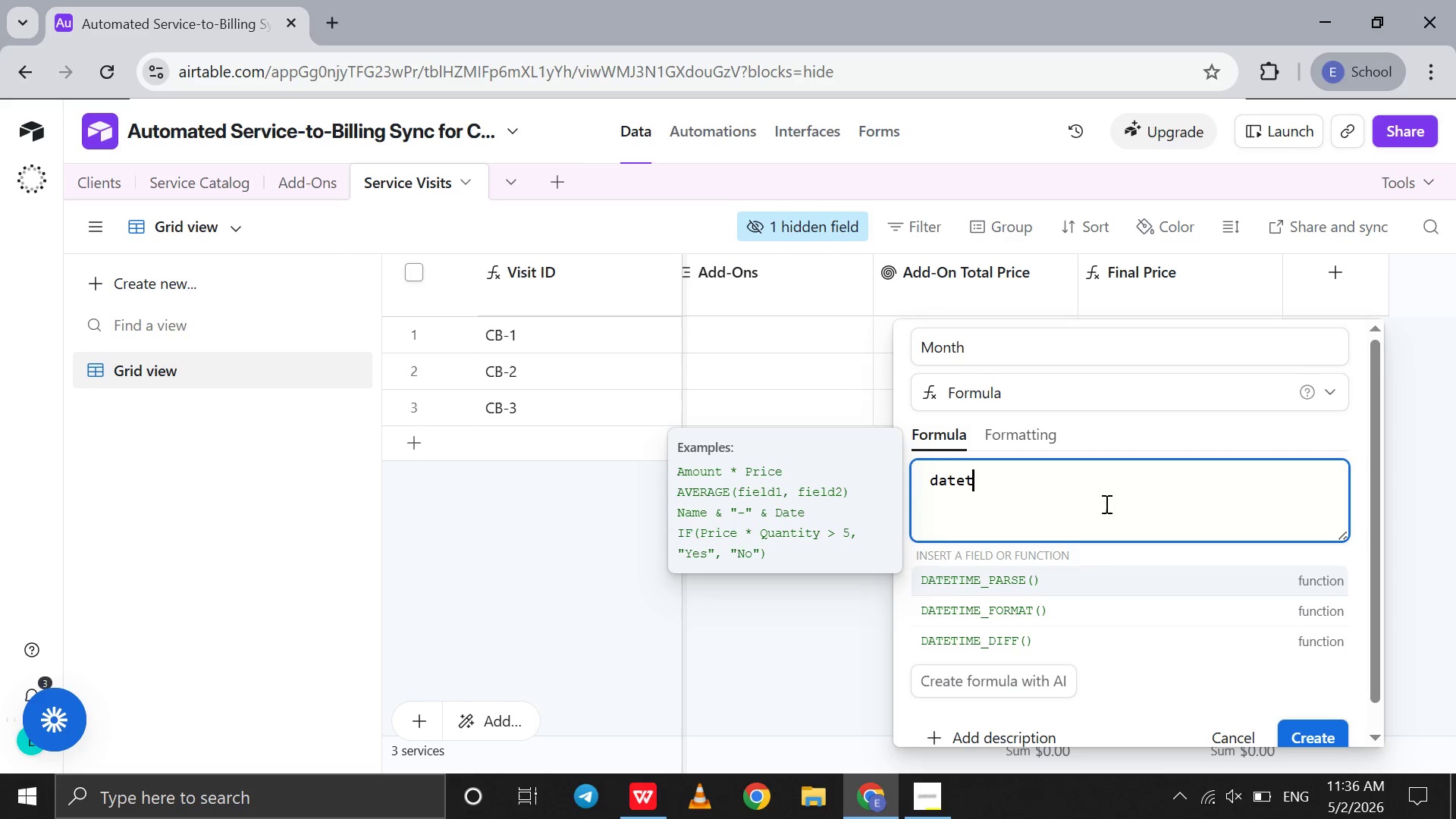 
left_click([1059, 606])
 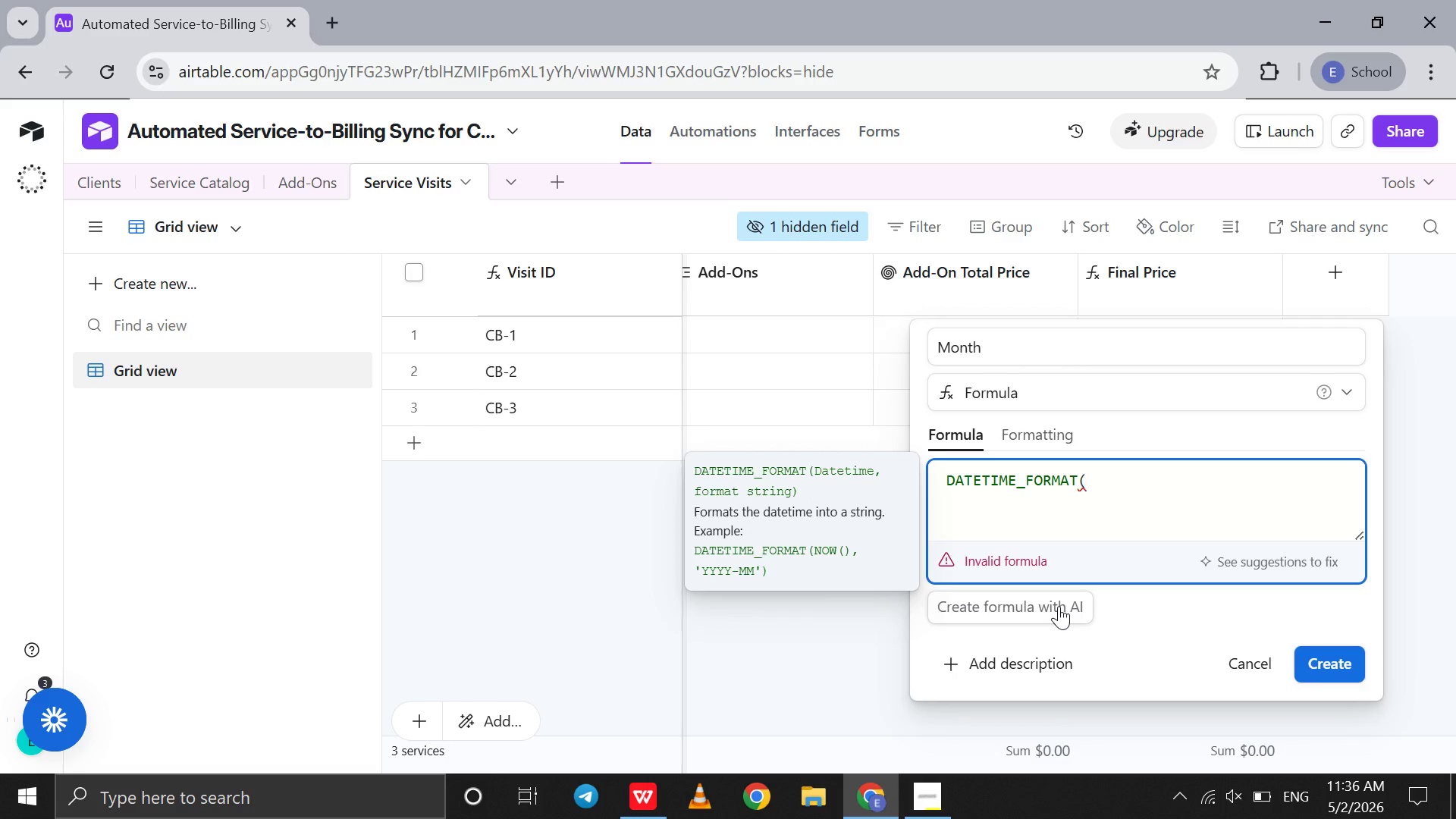 
type({vi)
 